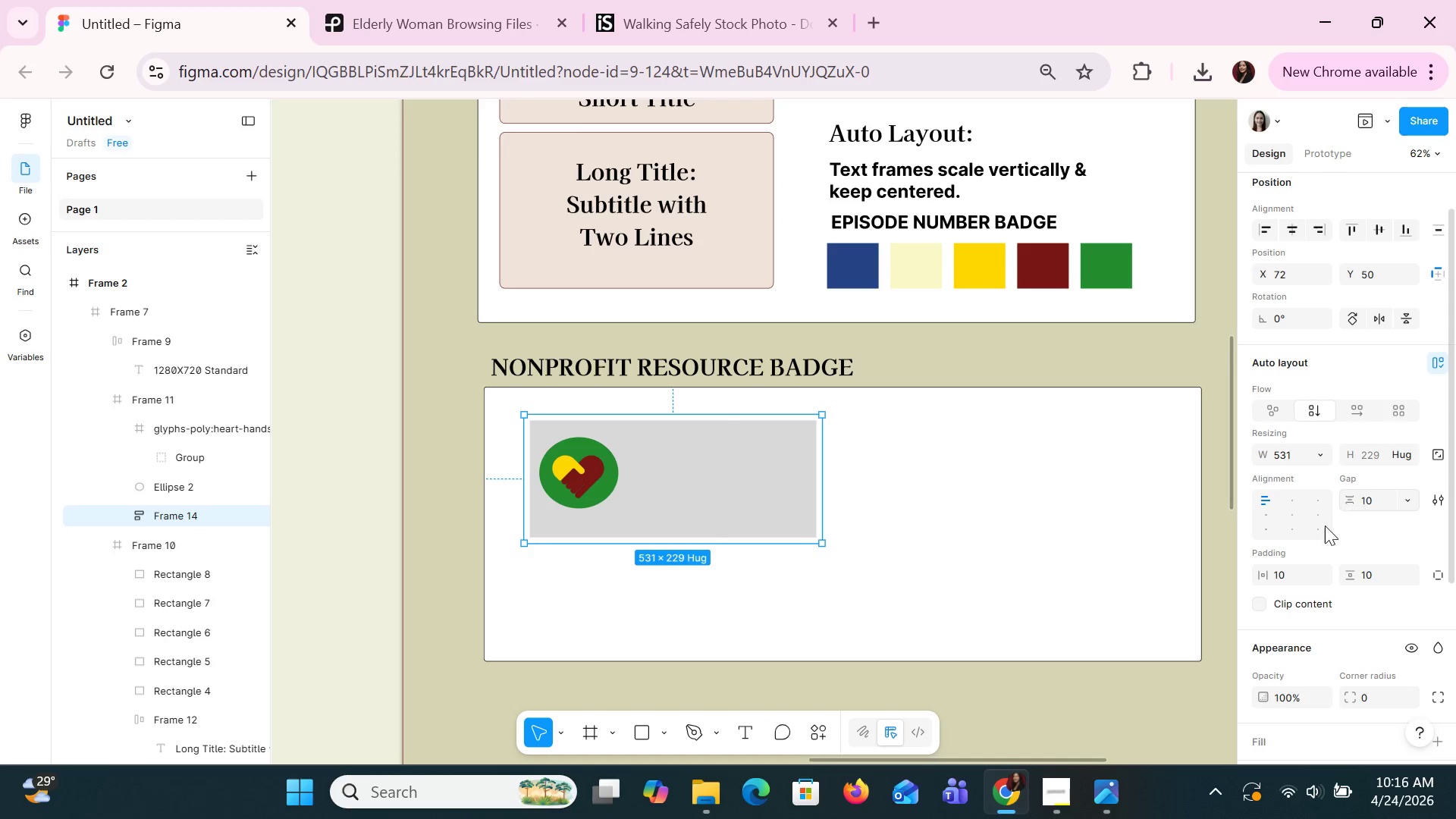 
left_click([1289, 516])
 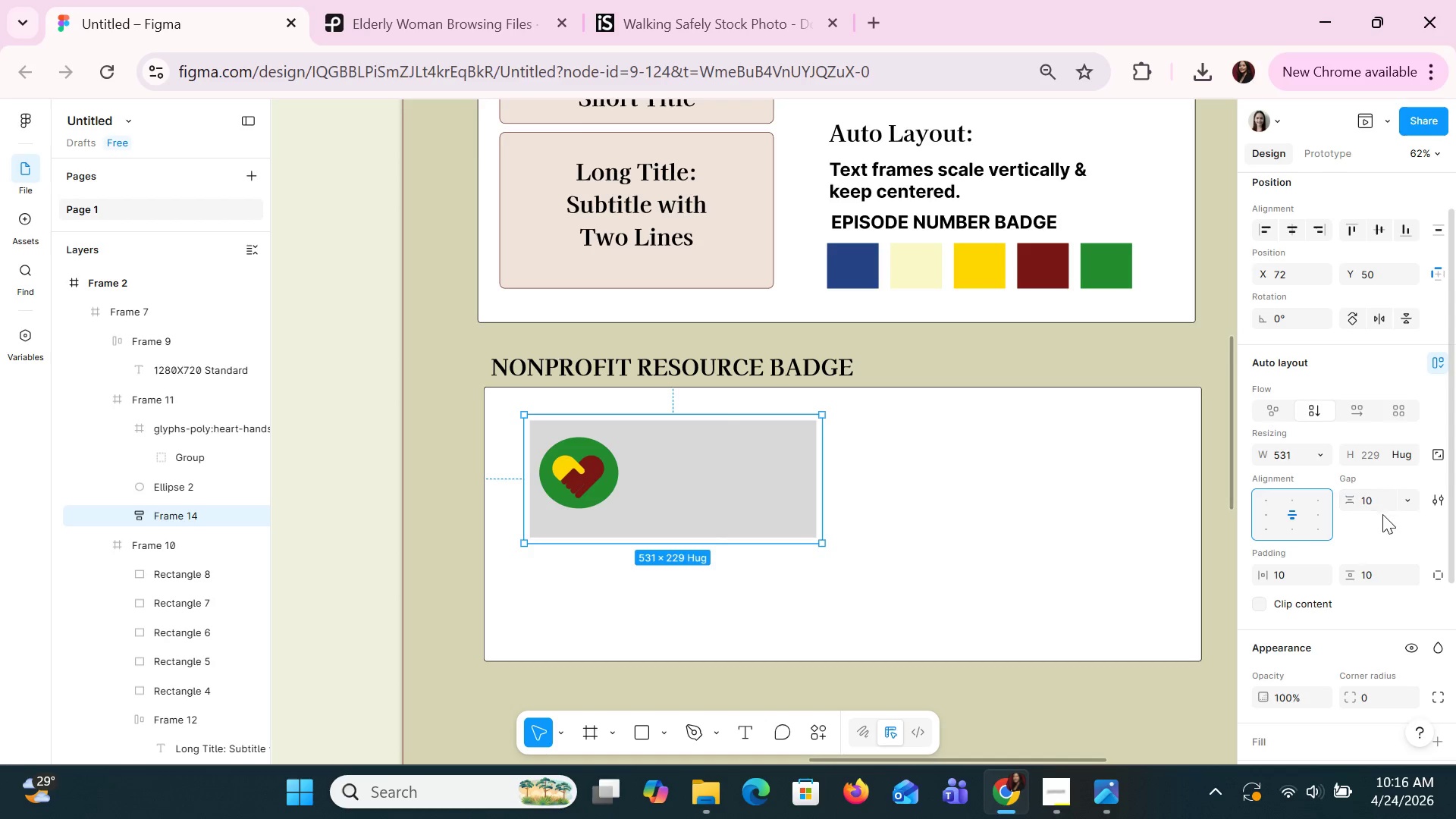 
scroll: coordinate [1403, 564], scroll_direction: down, amount: 2.0
 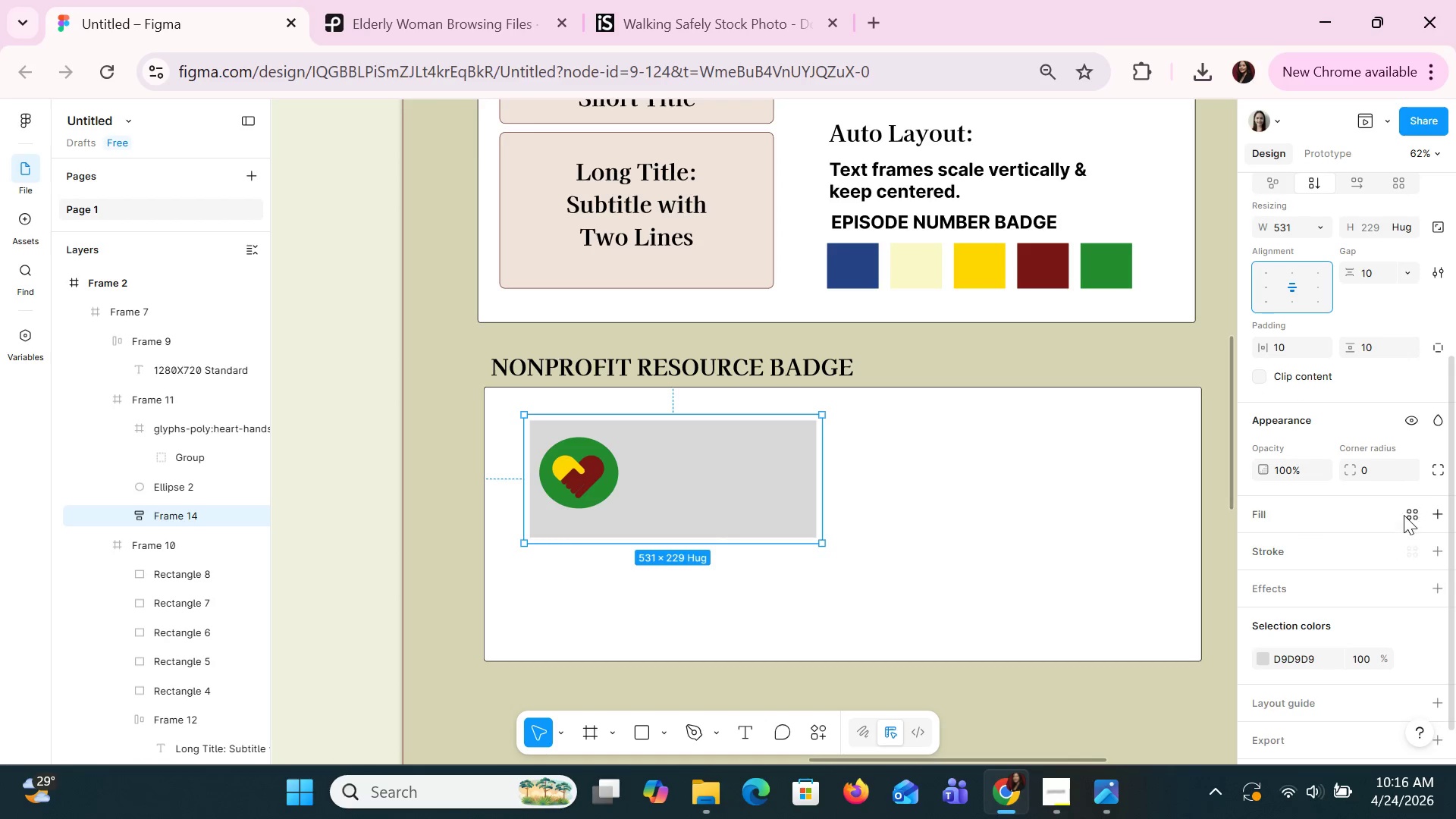 
left_click([1390, 475])
 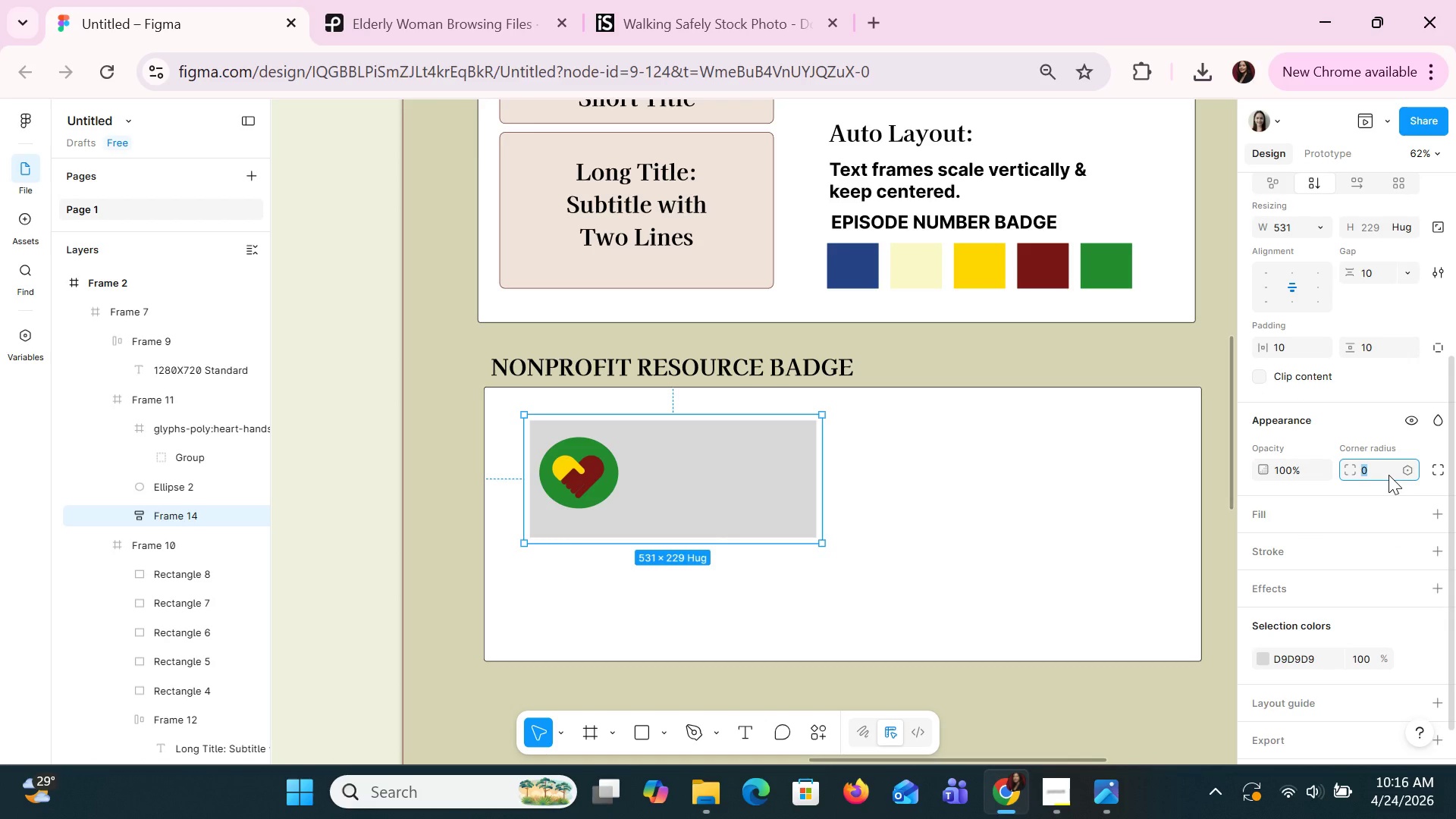 
type(10)
 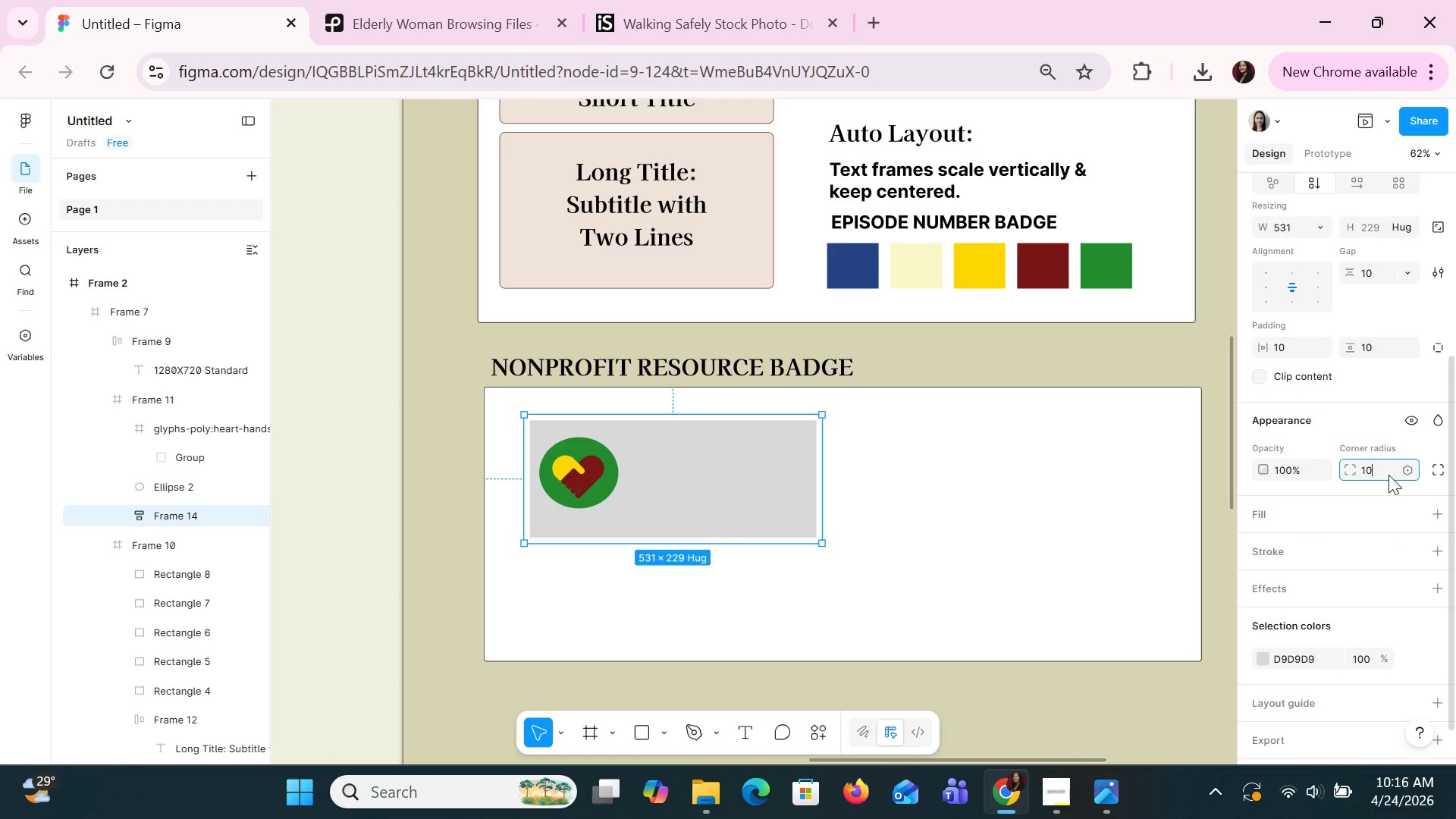 
key(Enter)
 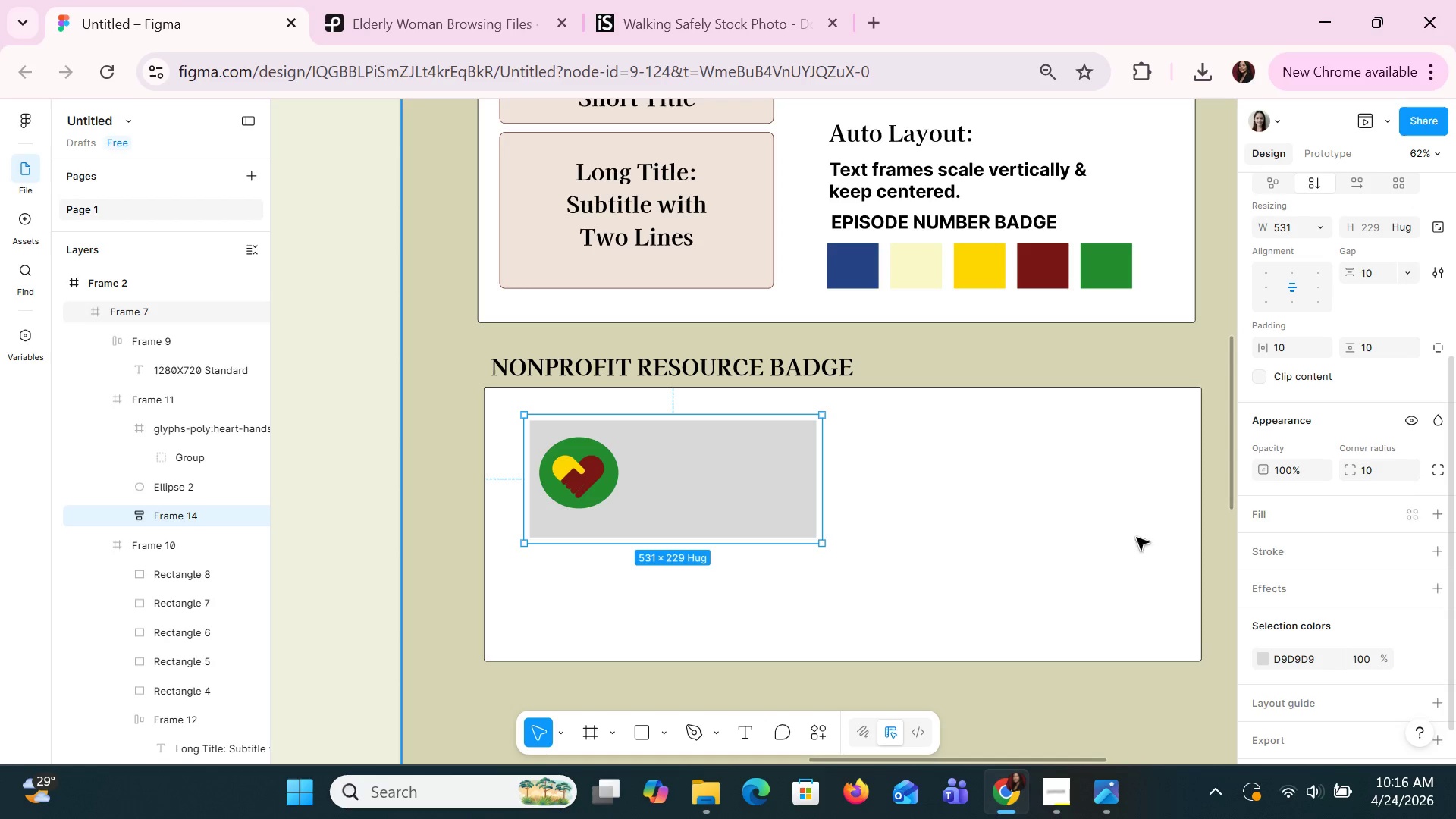 
left_click([899, 595])
 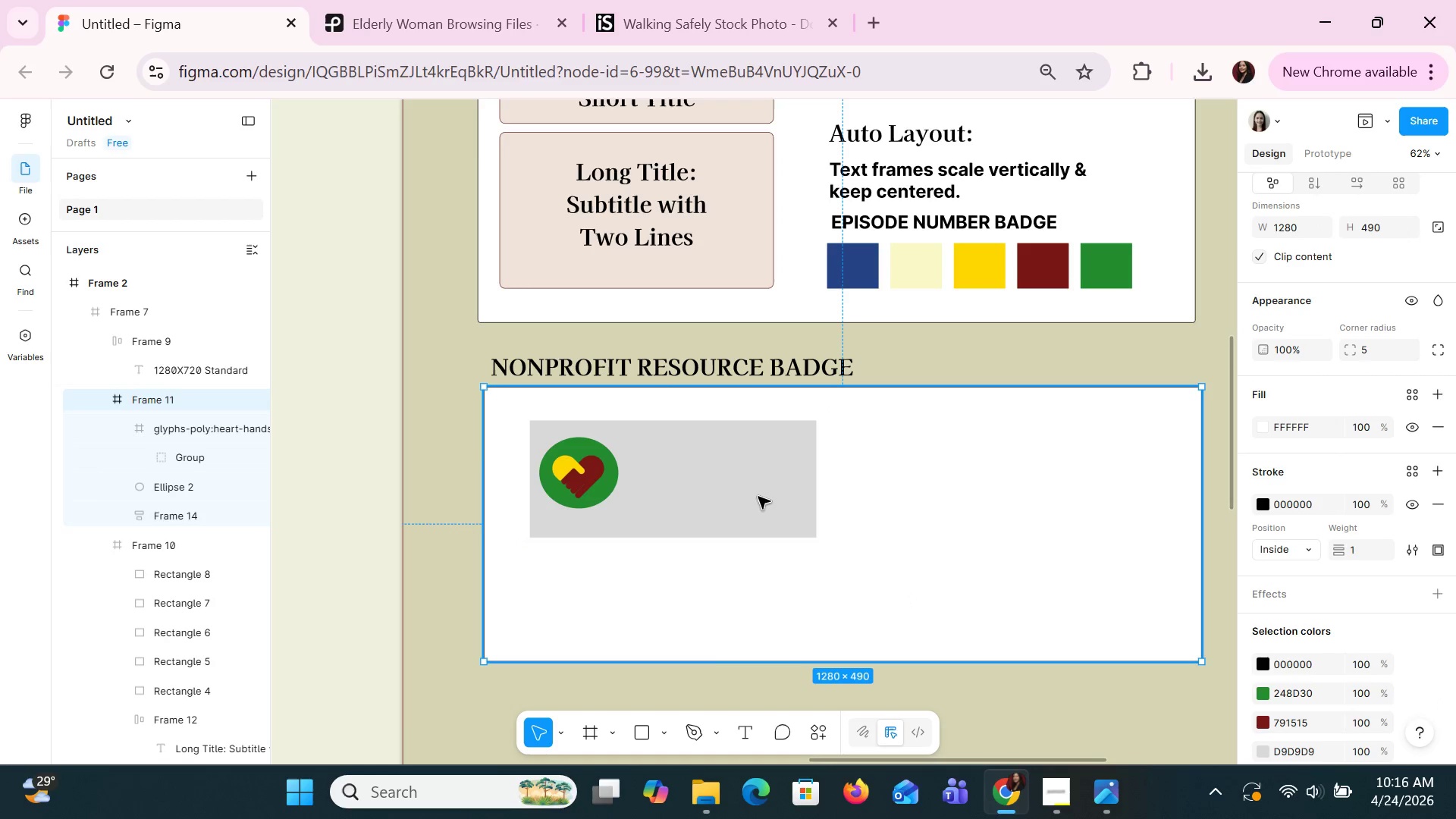 
left_click([758, 494])
 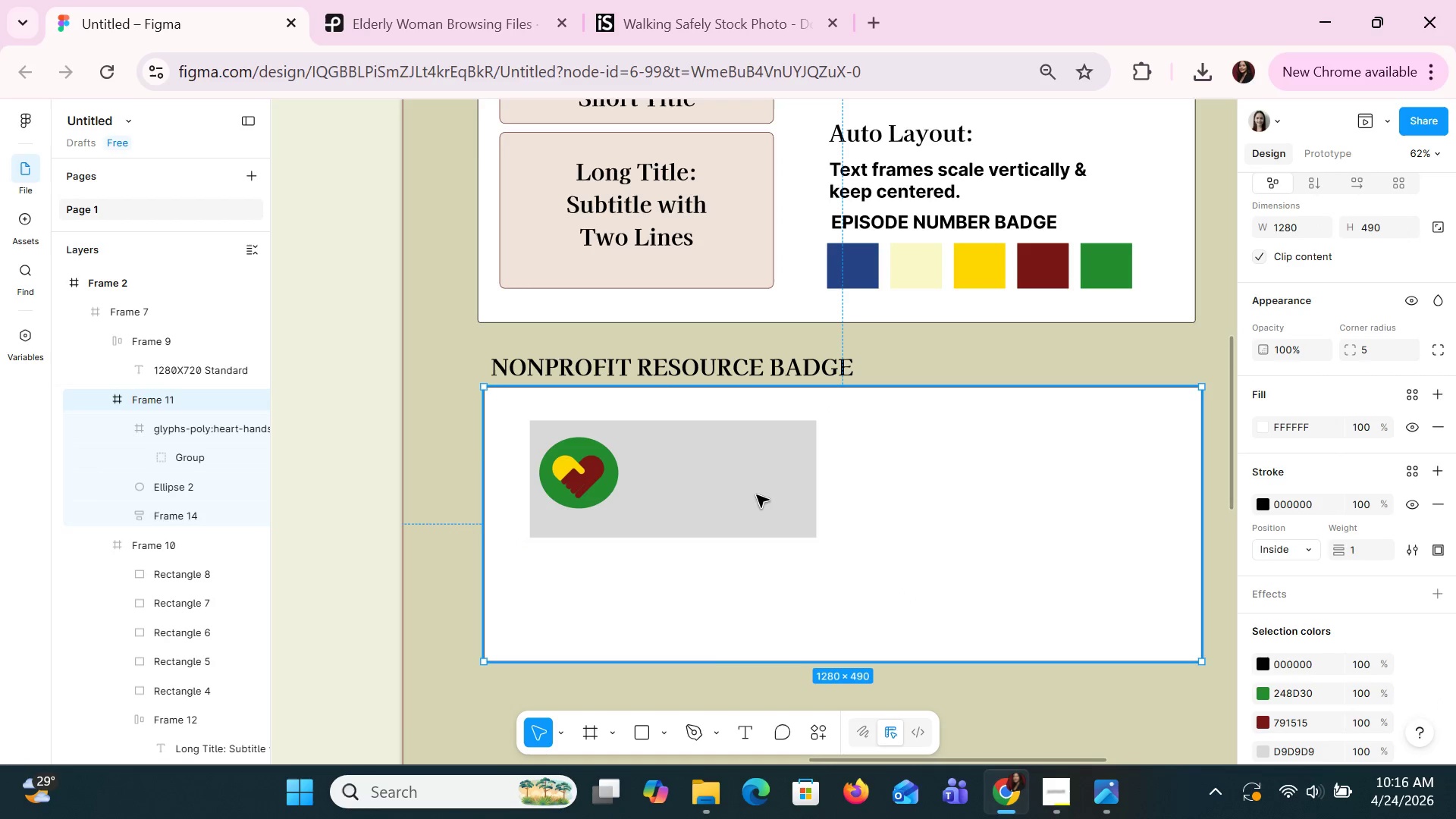 
double_click([756, 494])
 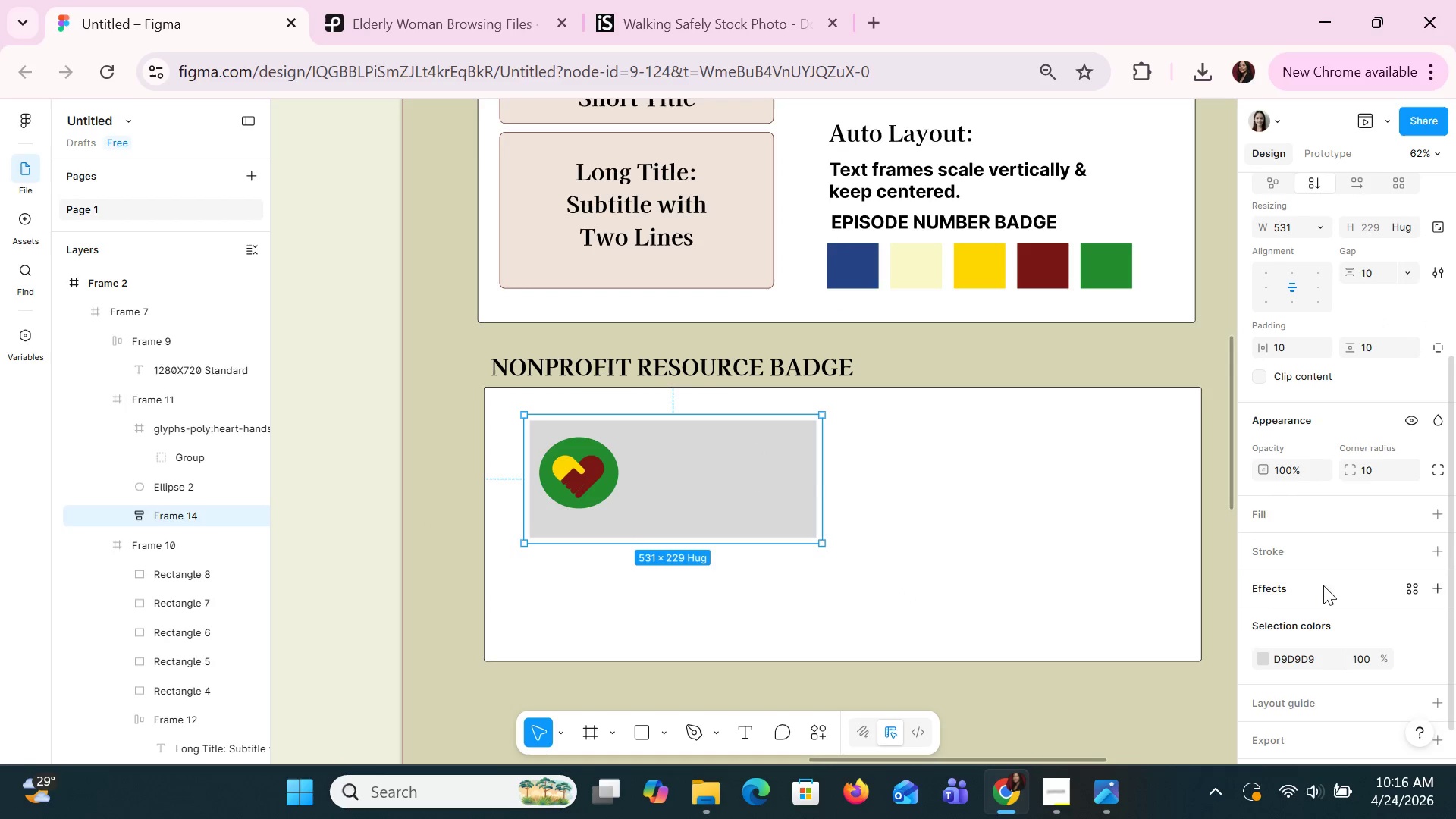 
left_click([1374, 468])
 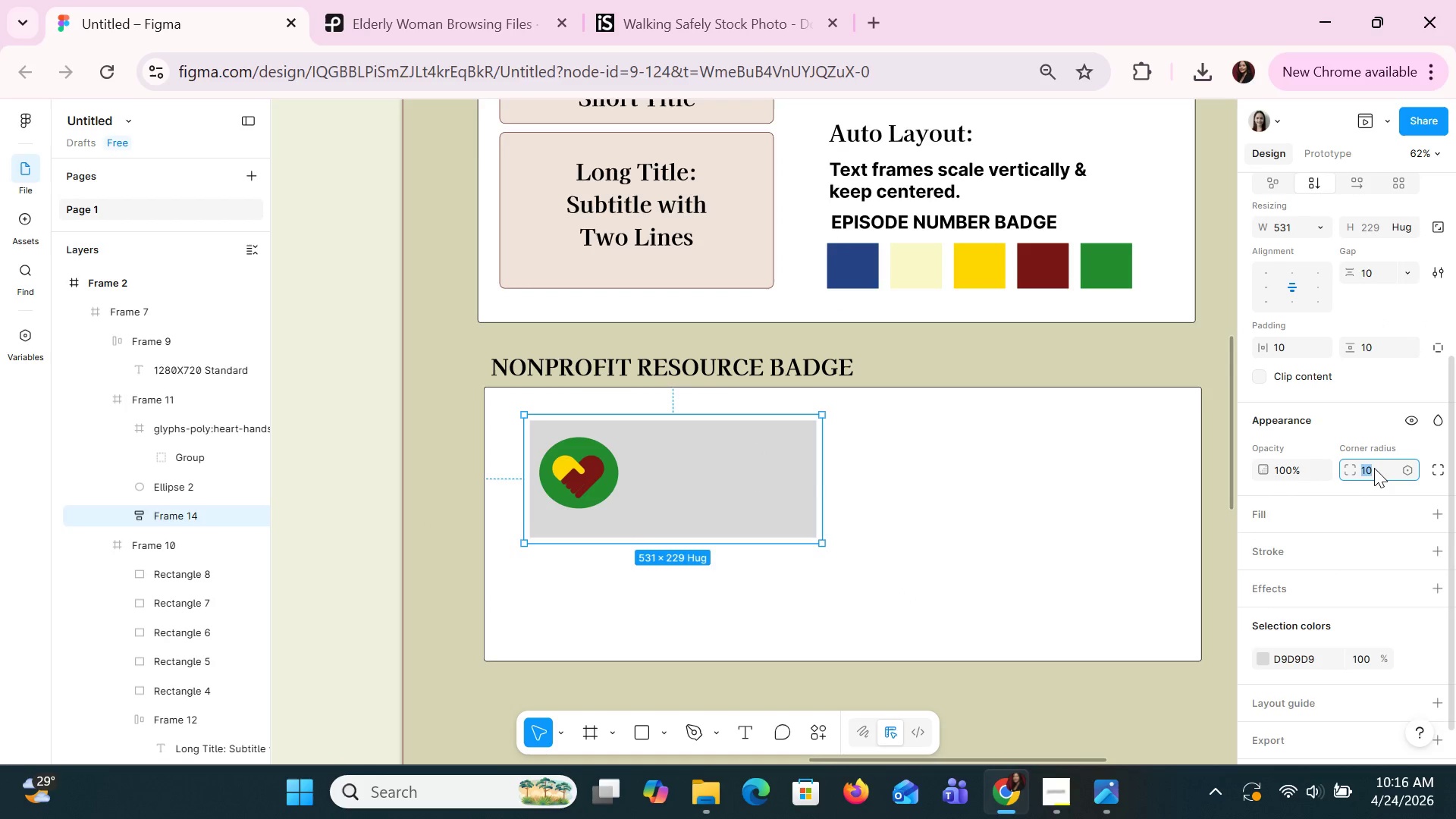 
type(20)
 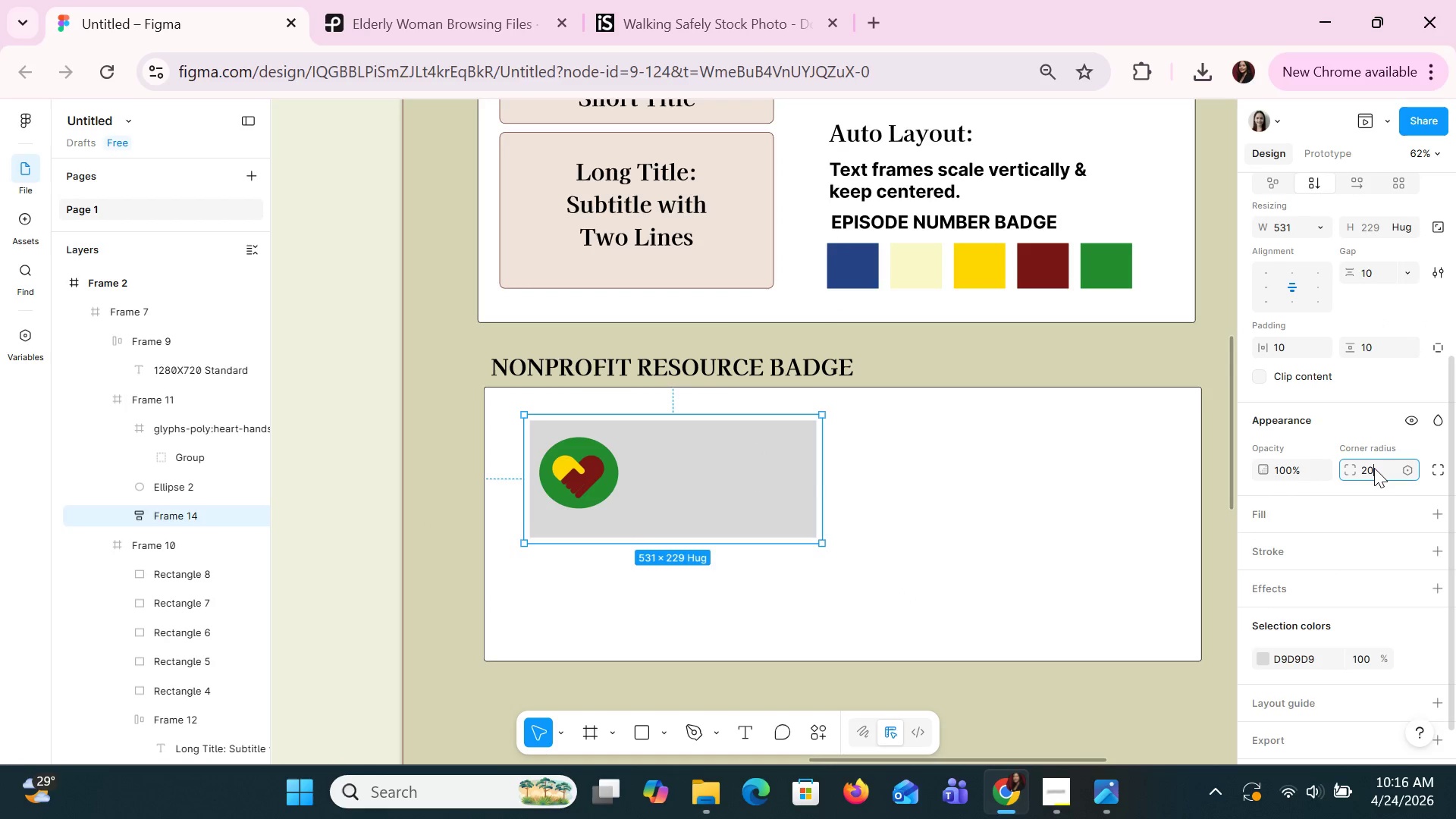 
key(Enter)
 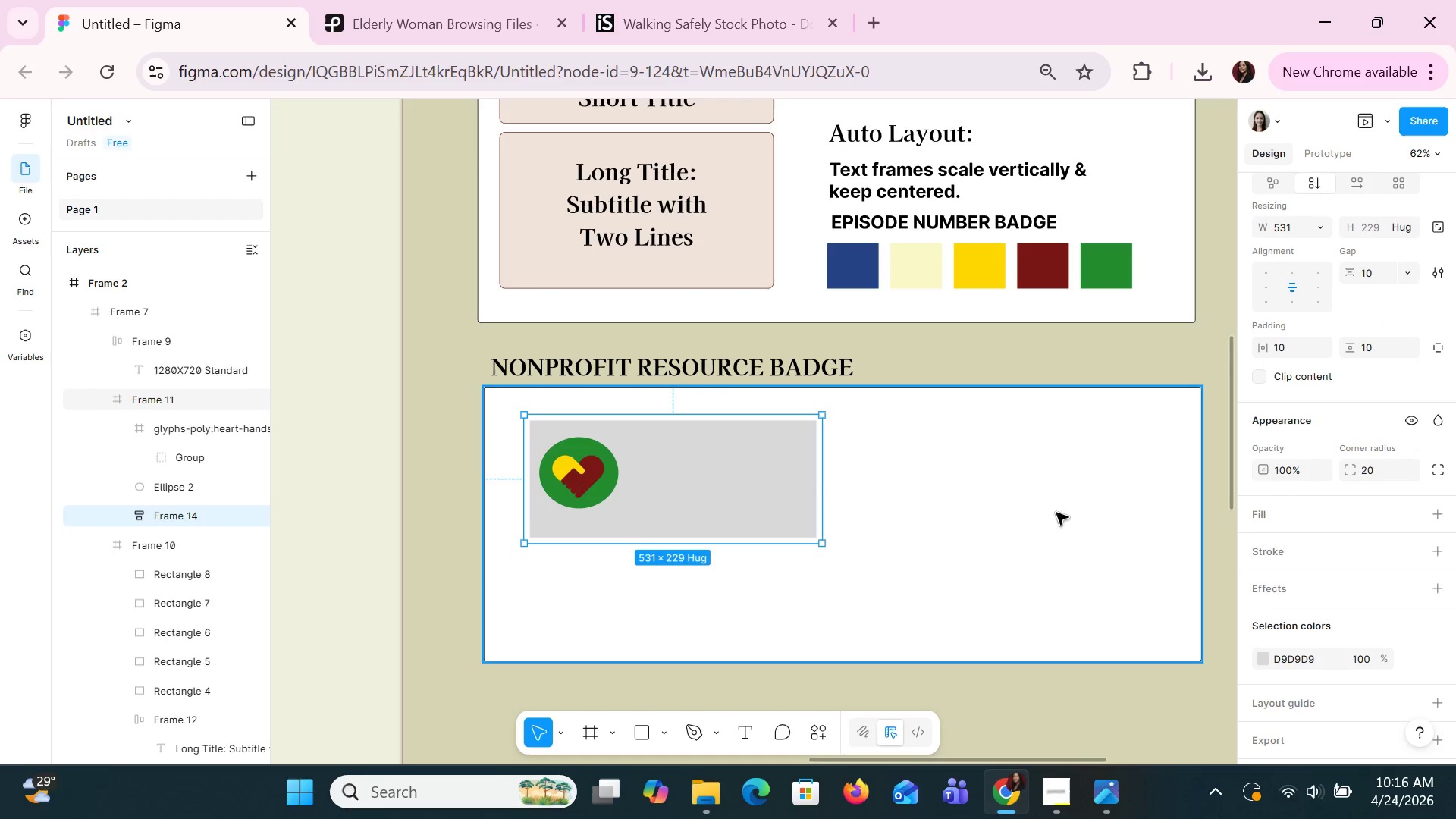 
left_click([961, 520])
 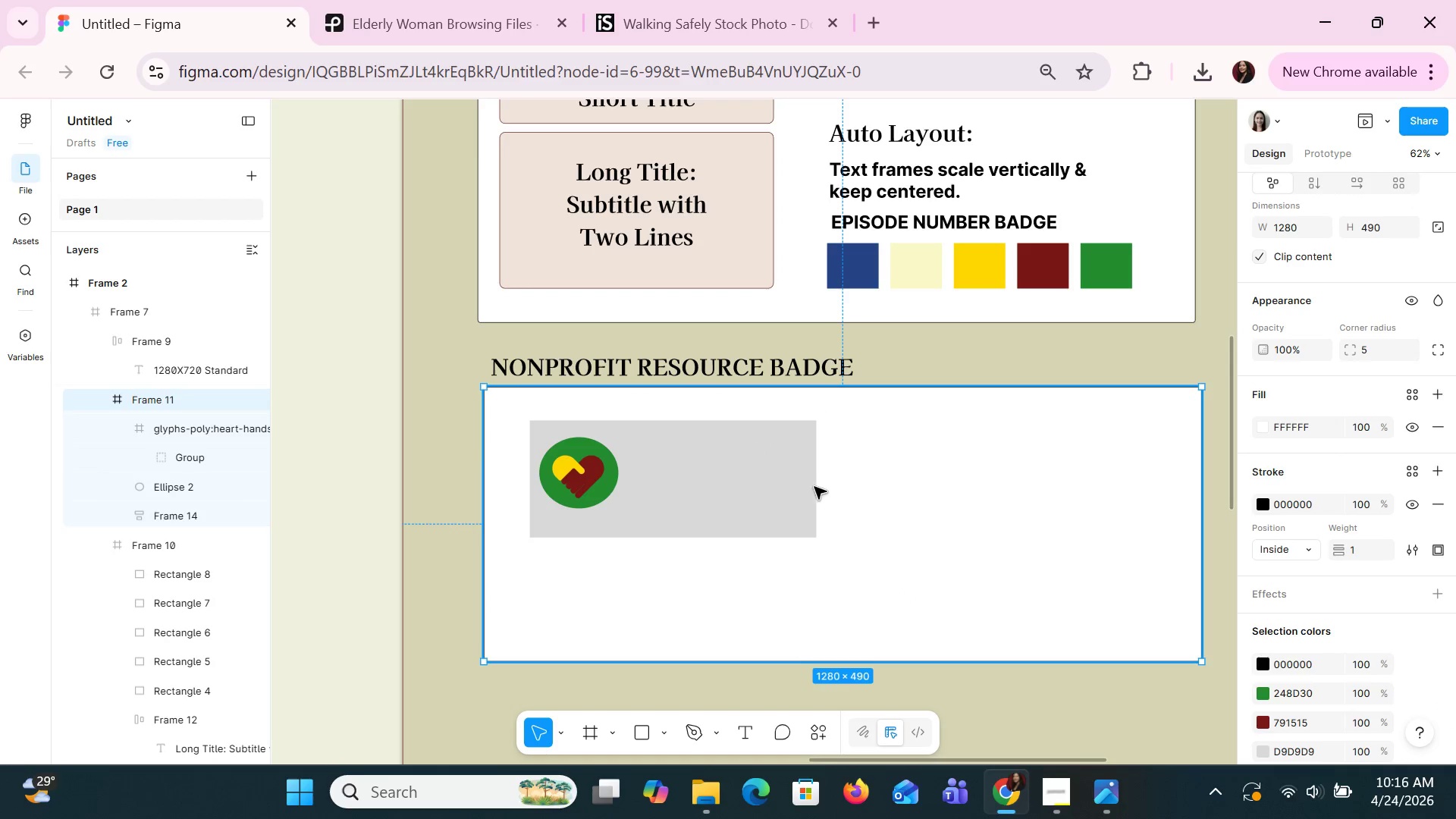 
double_click([784, 466])
 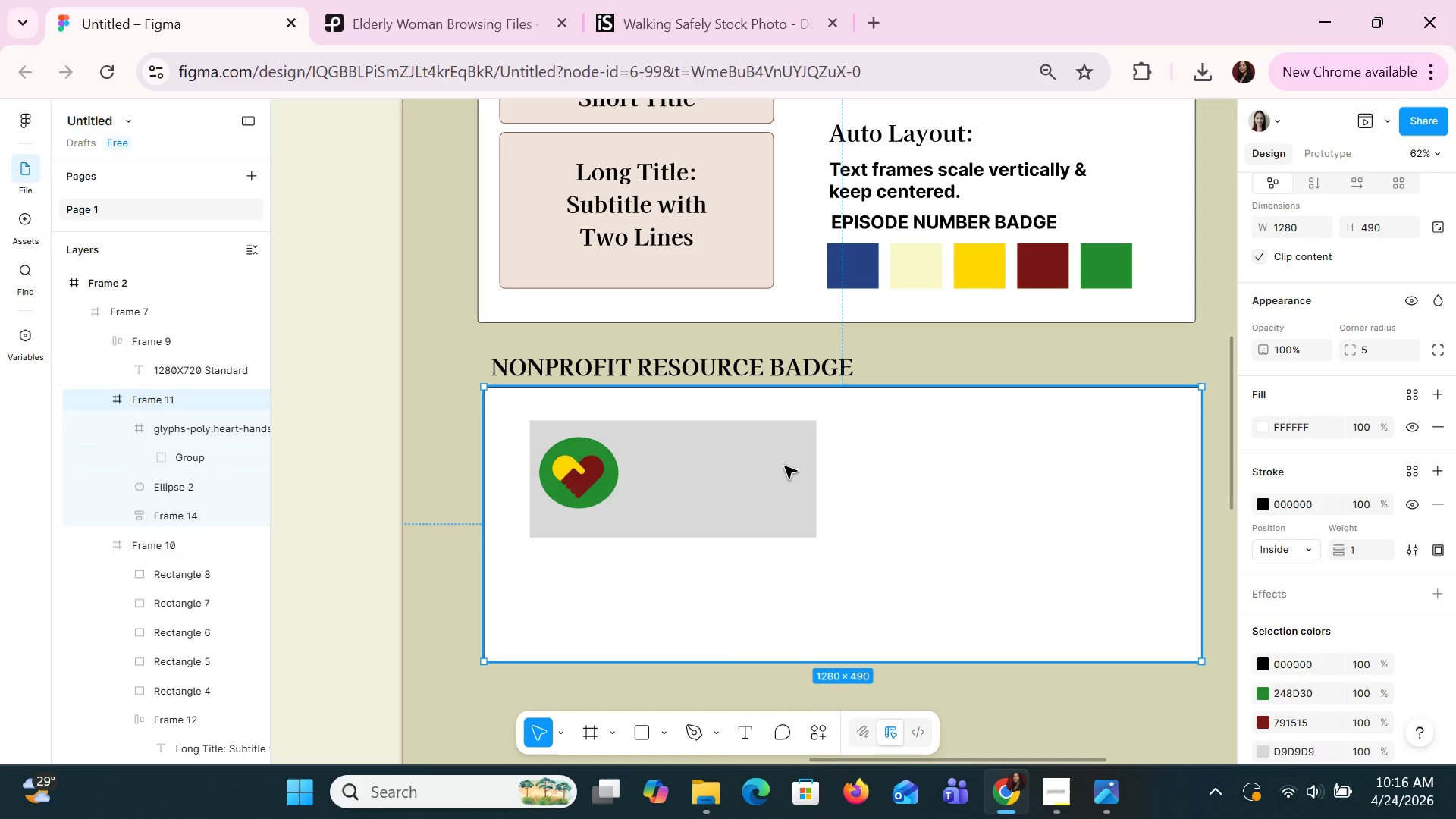 
double_click([784, 466])
 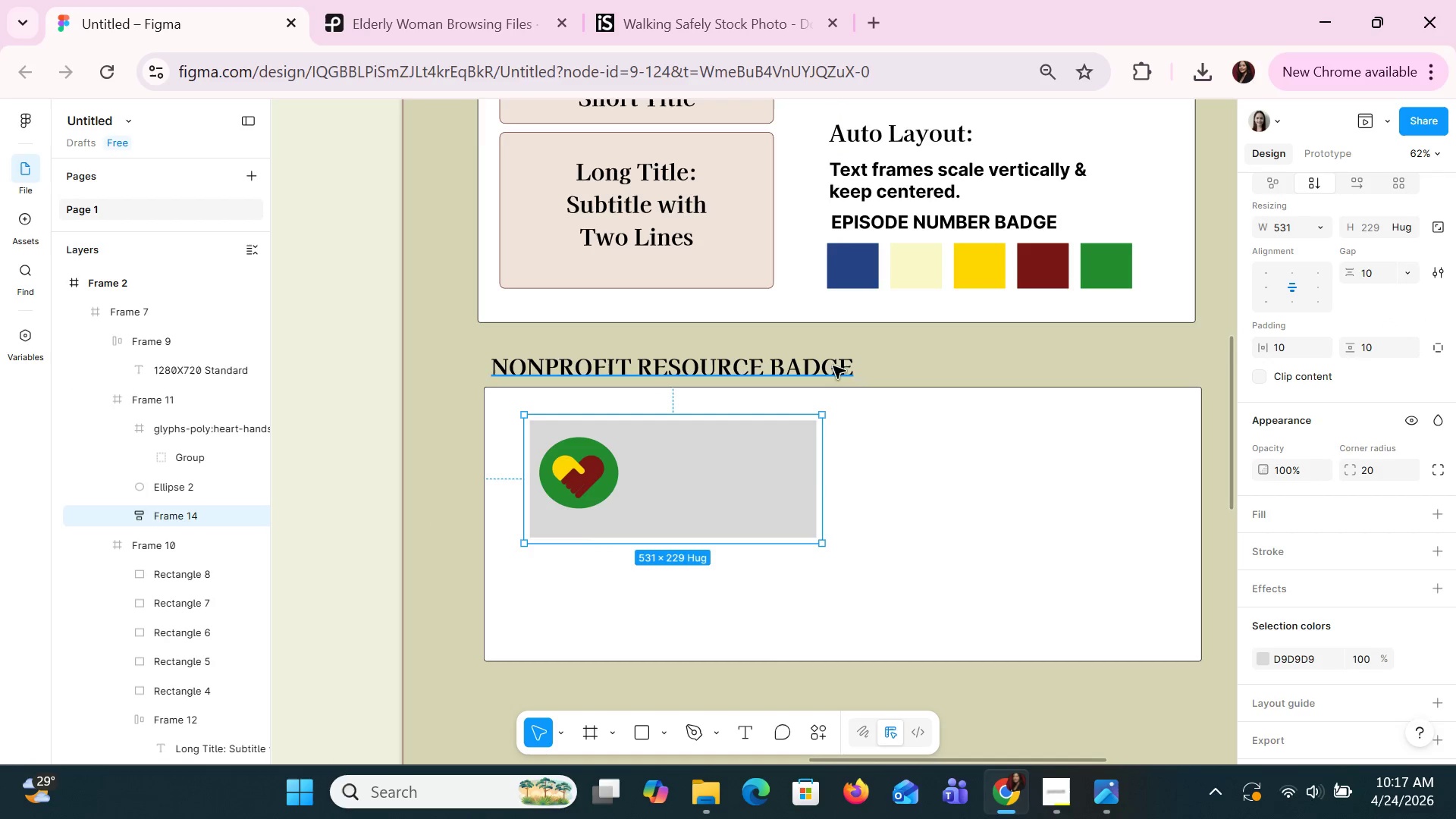 
wait(5.27)
 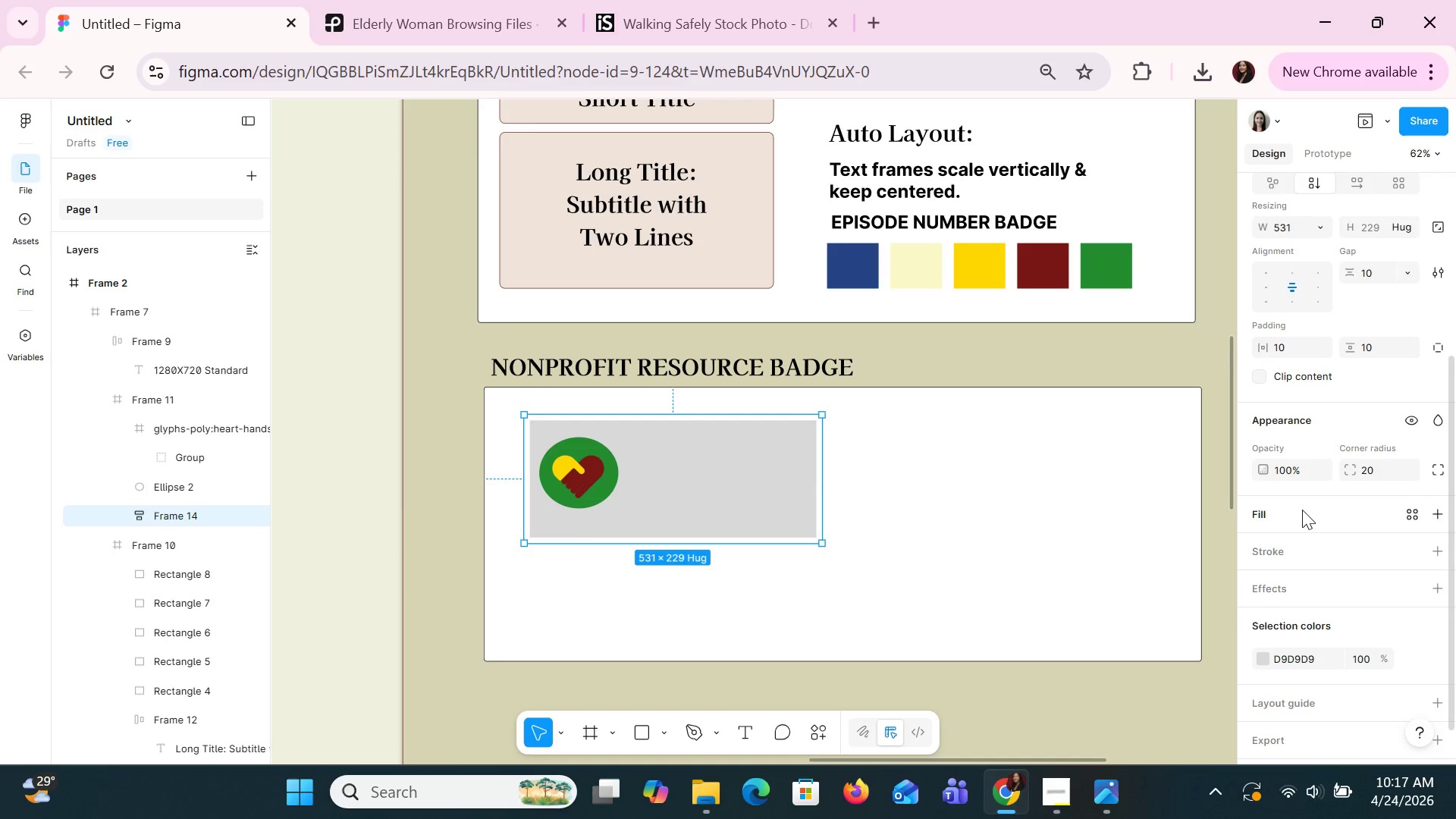 
double_click([931, 266])
 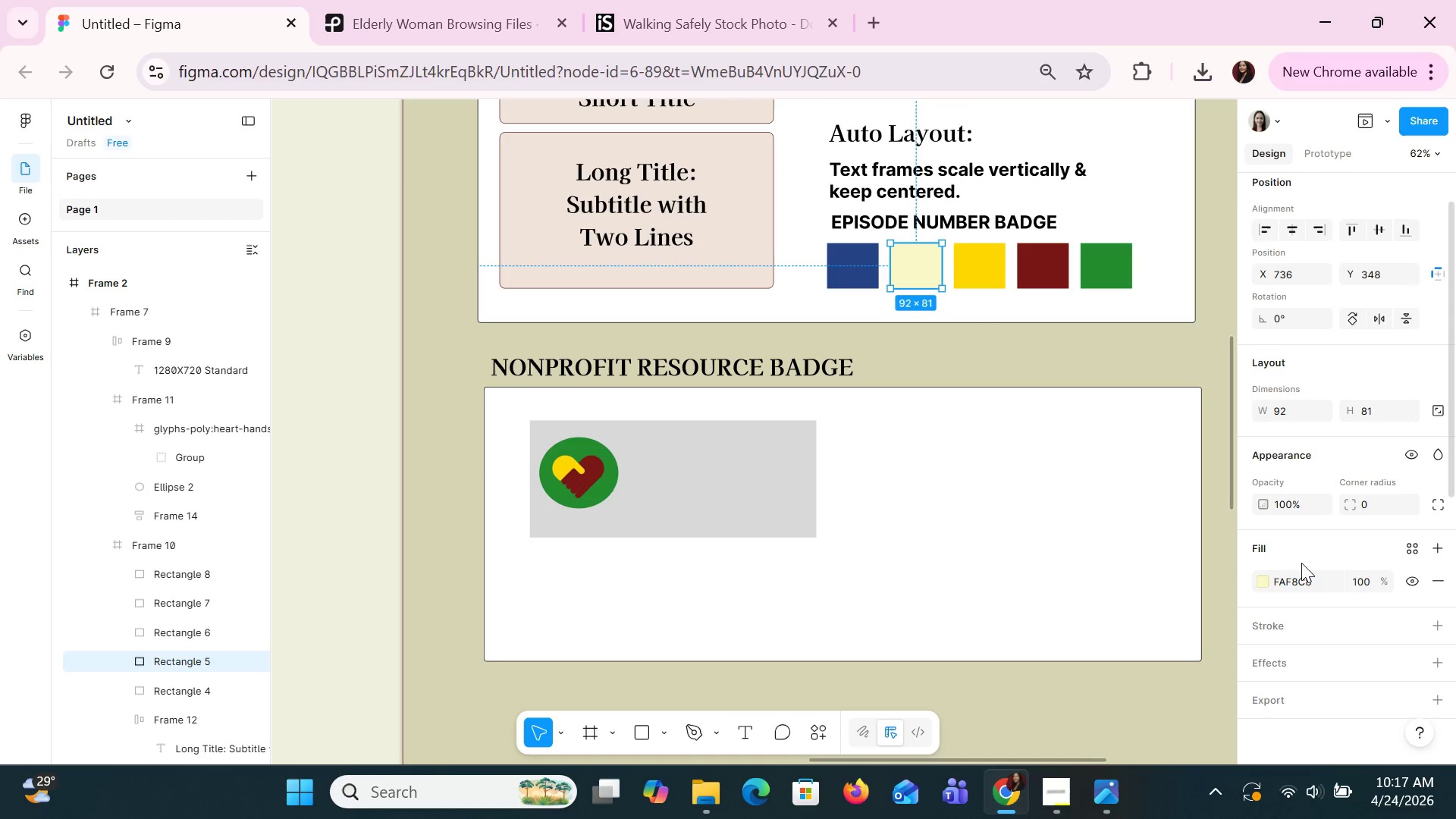 
left_click([1304, 577])
 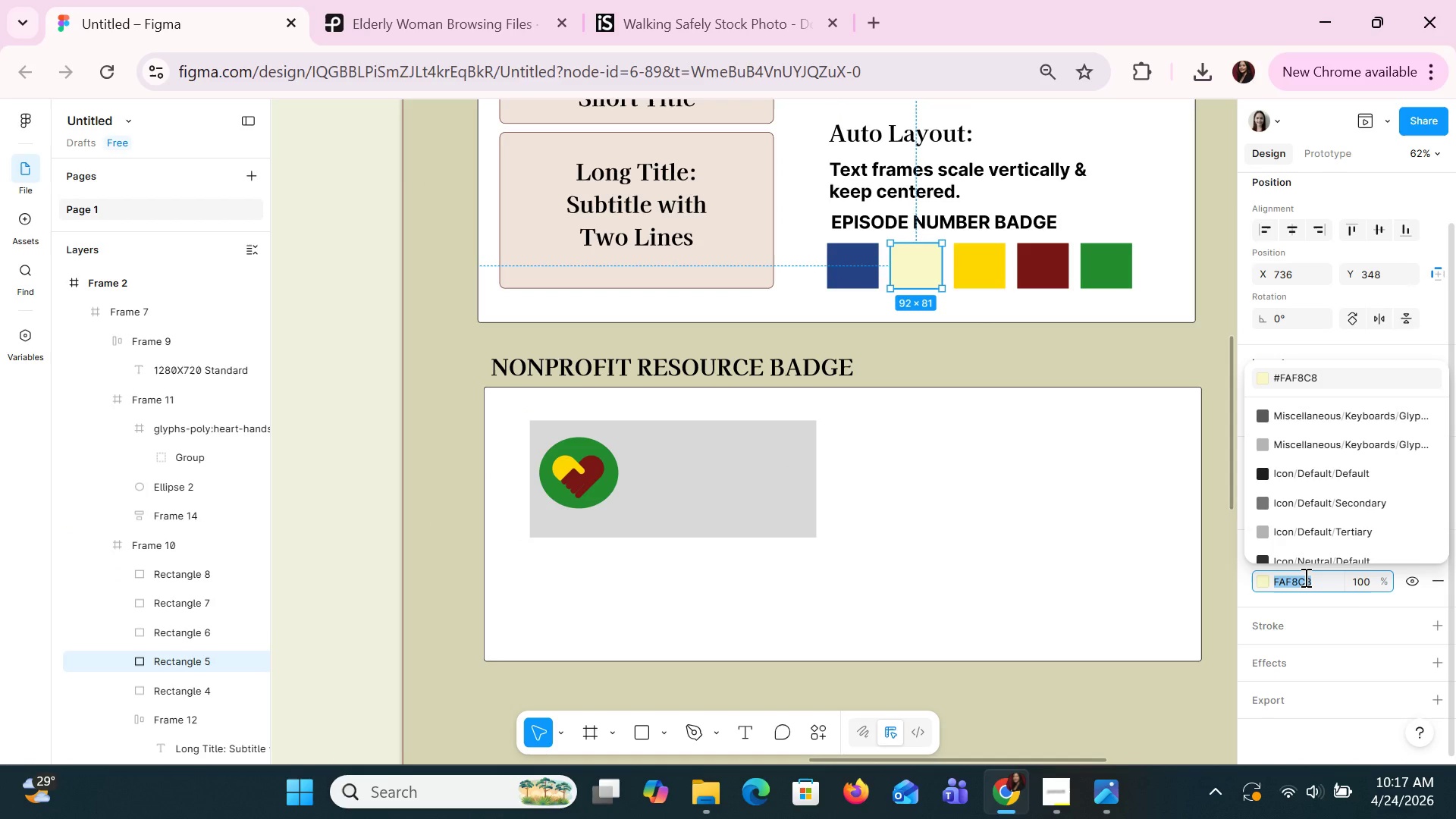 
key(Control+C)
 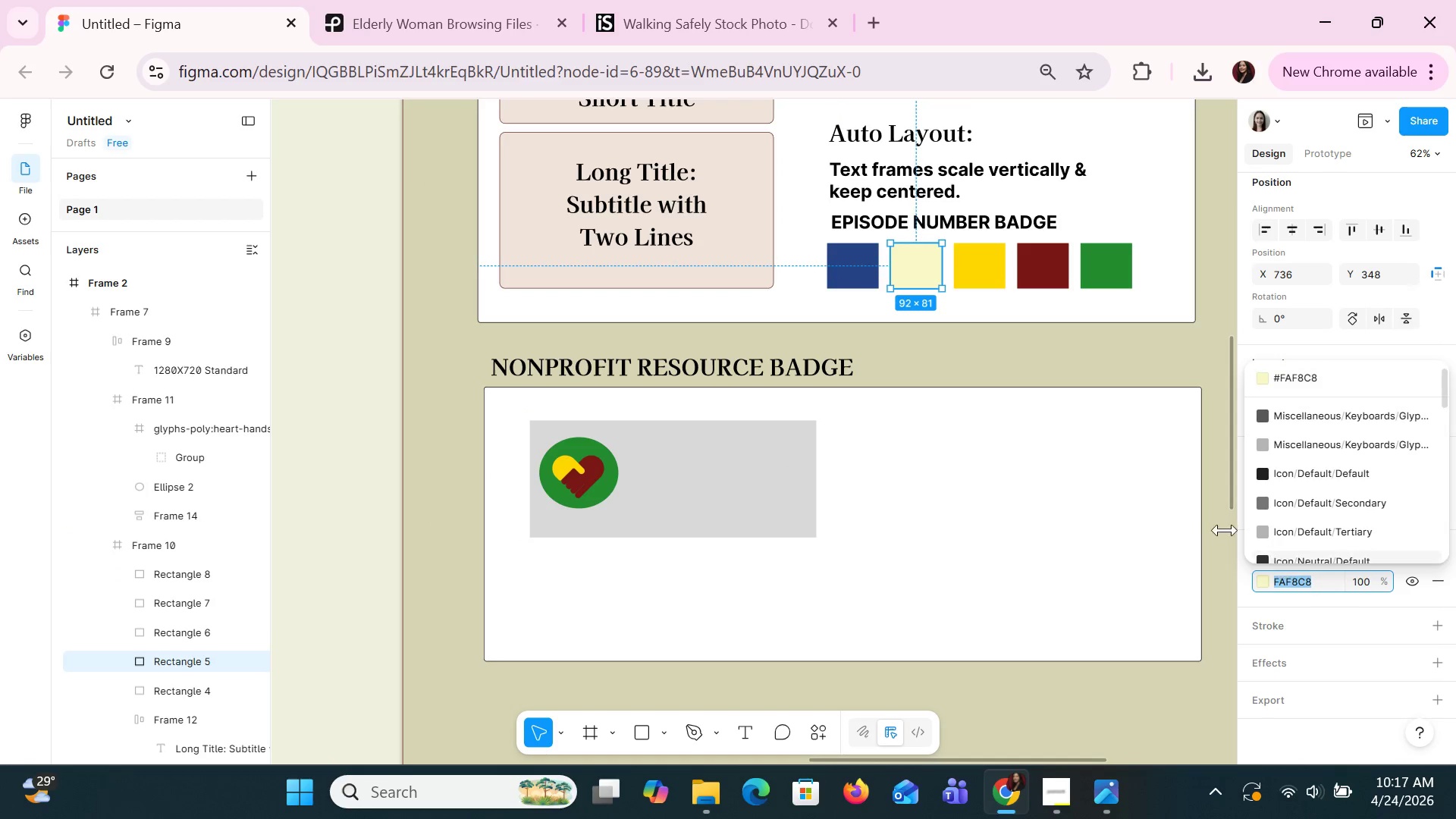 
key(Control+C)
 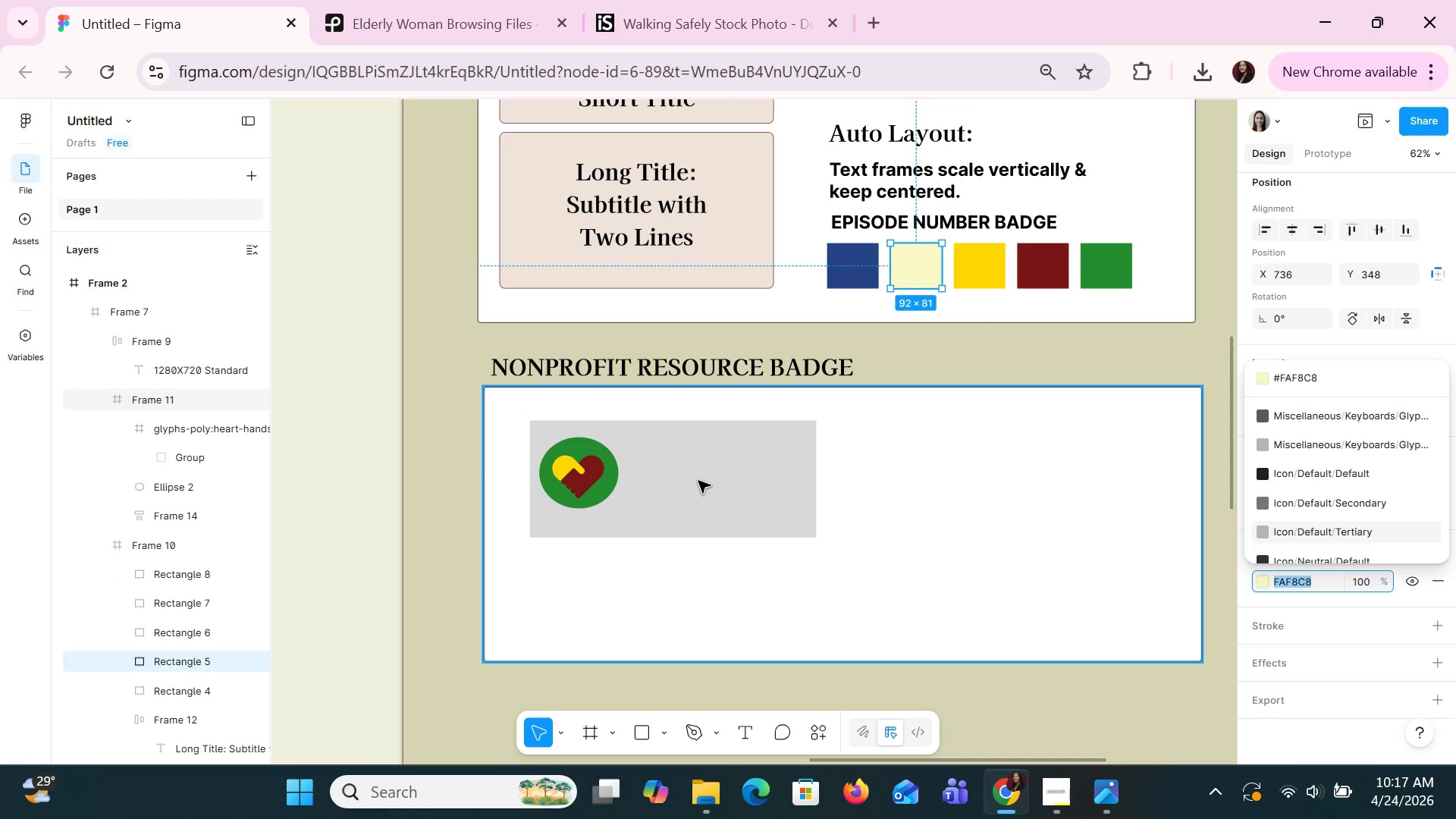 
double_click([697, 480])
 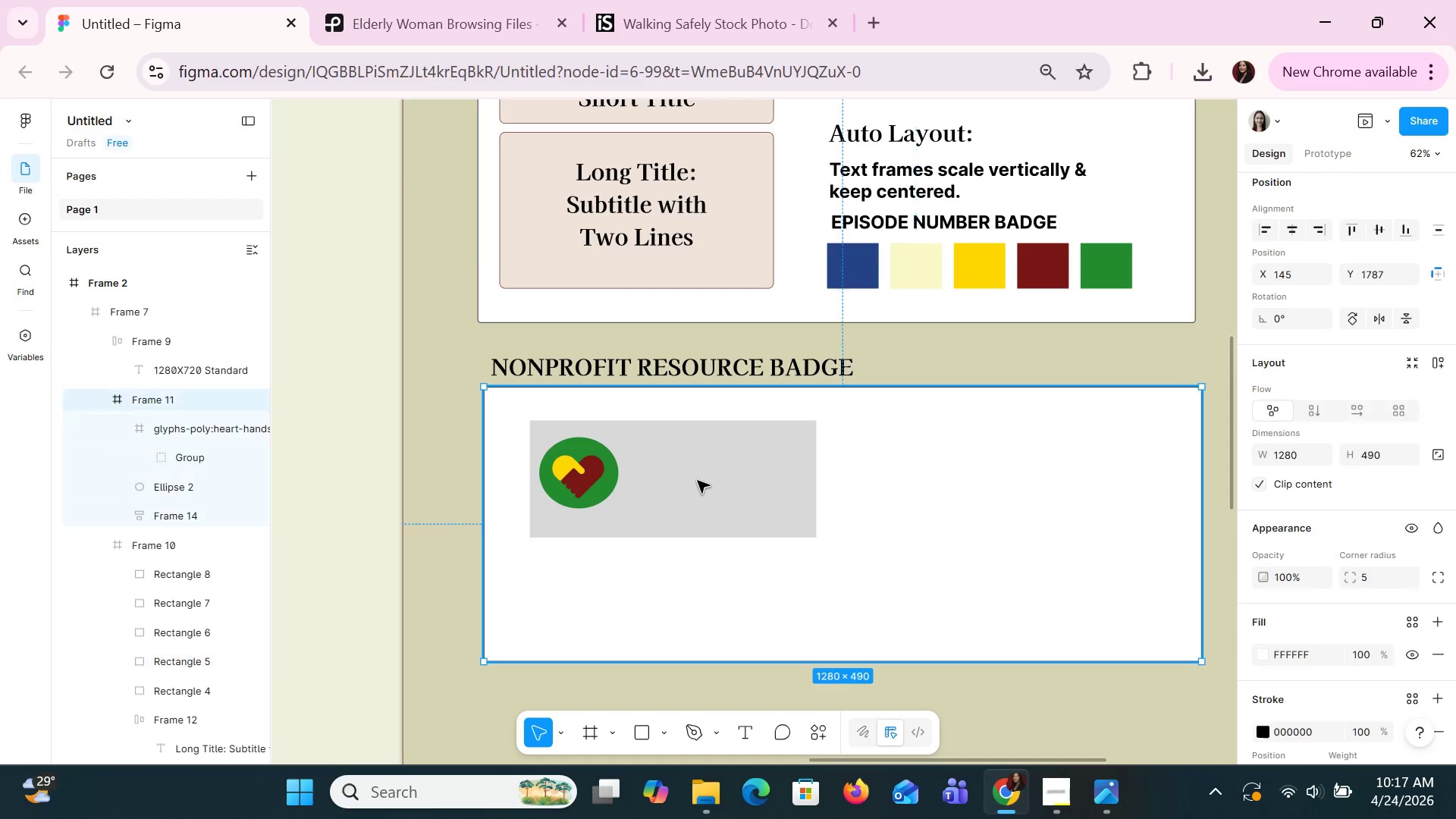 
triple_click([697, 480])
 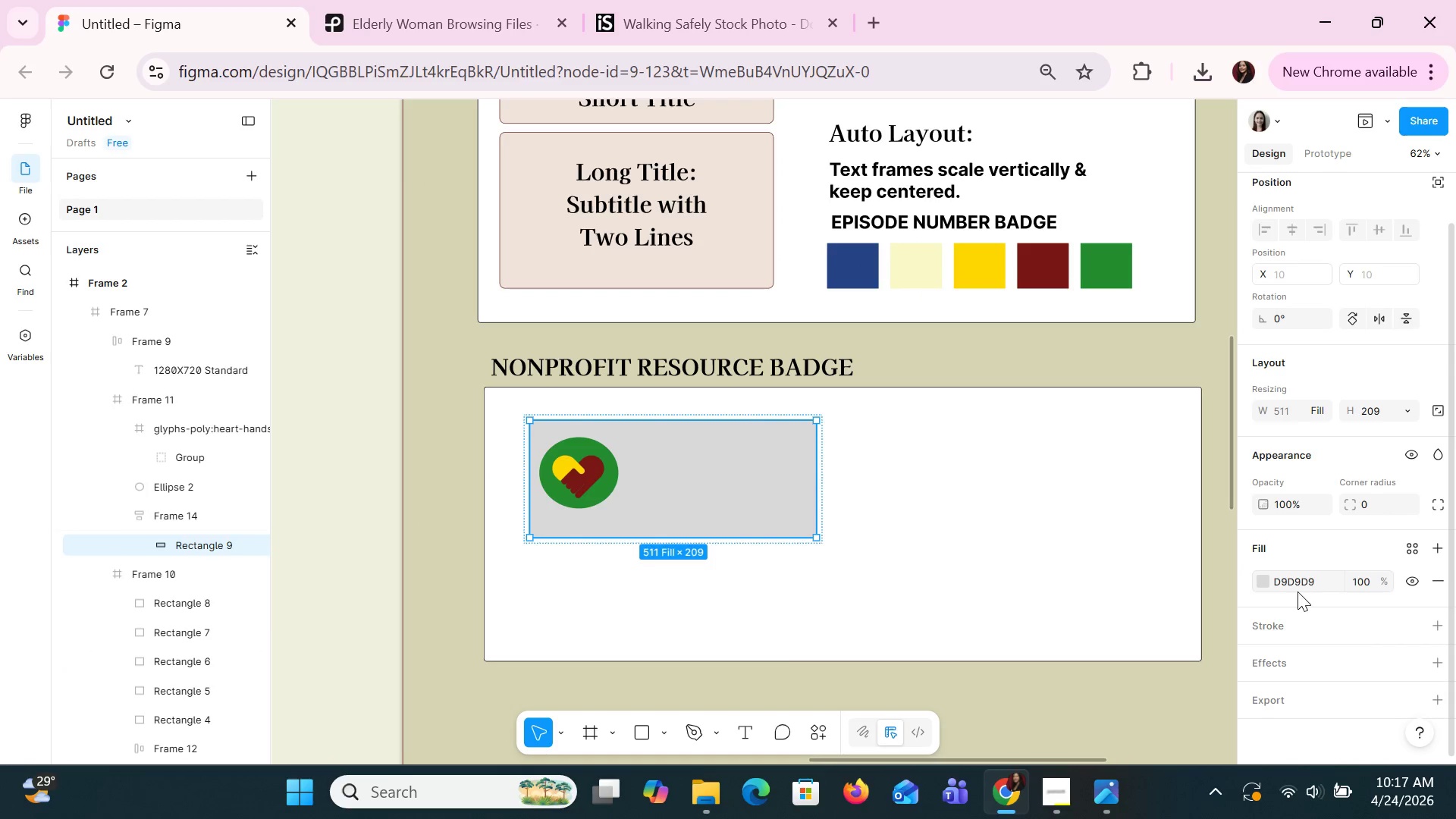 
key(Control+V)
 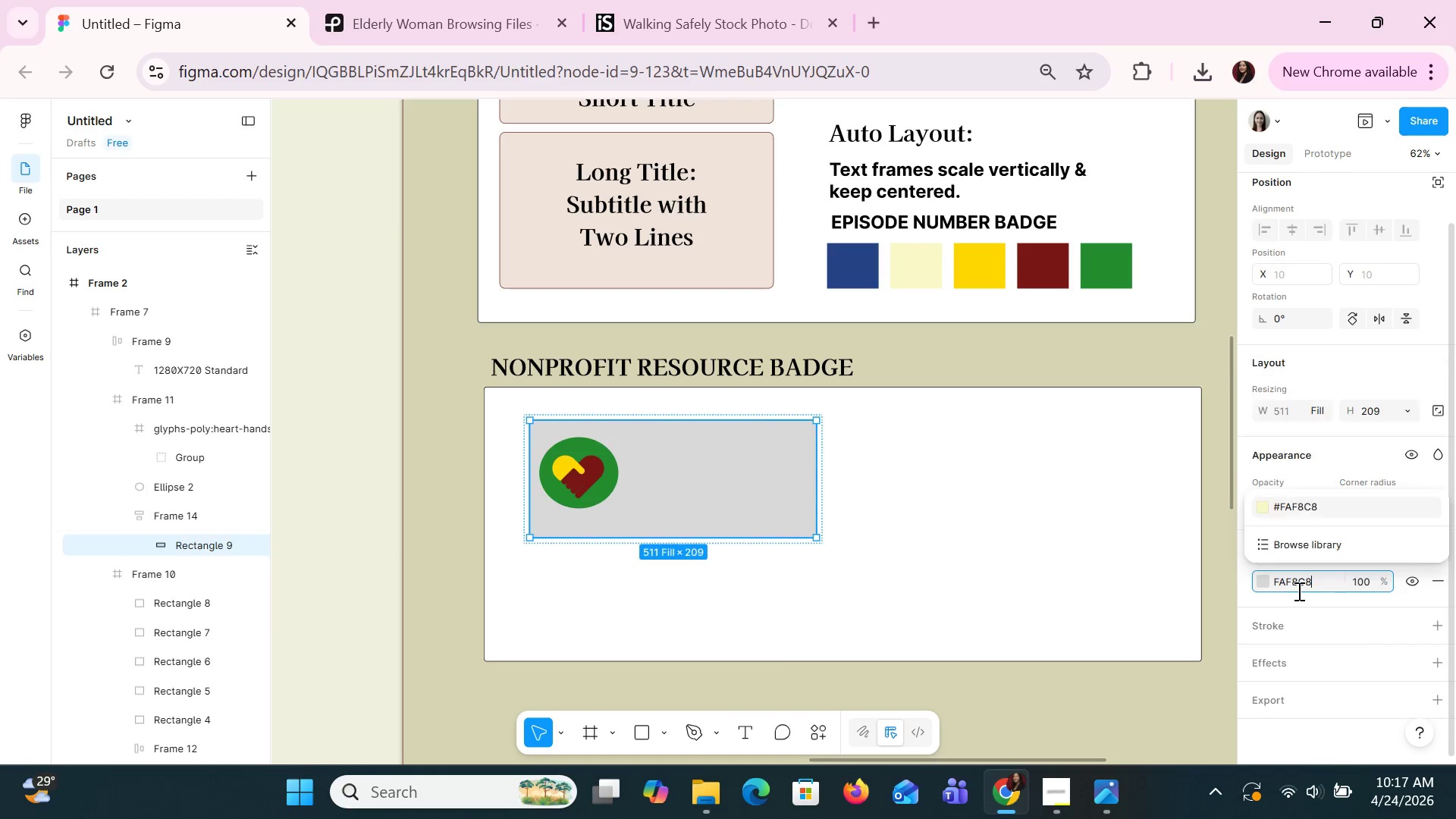 
key(Enter)
 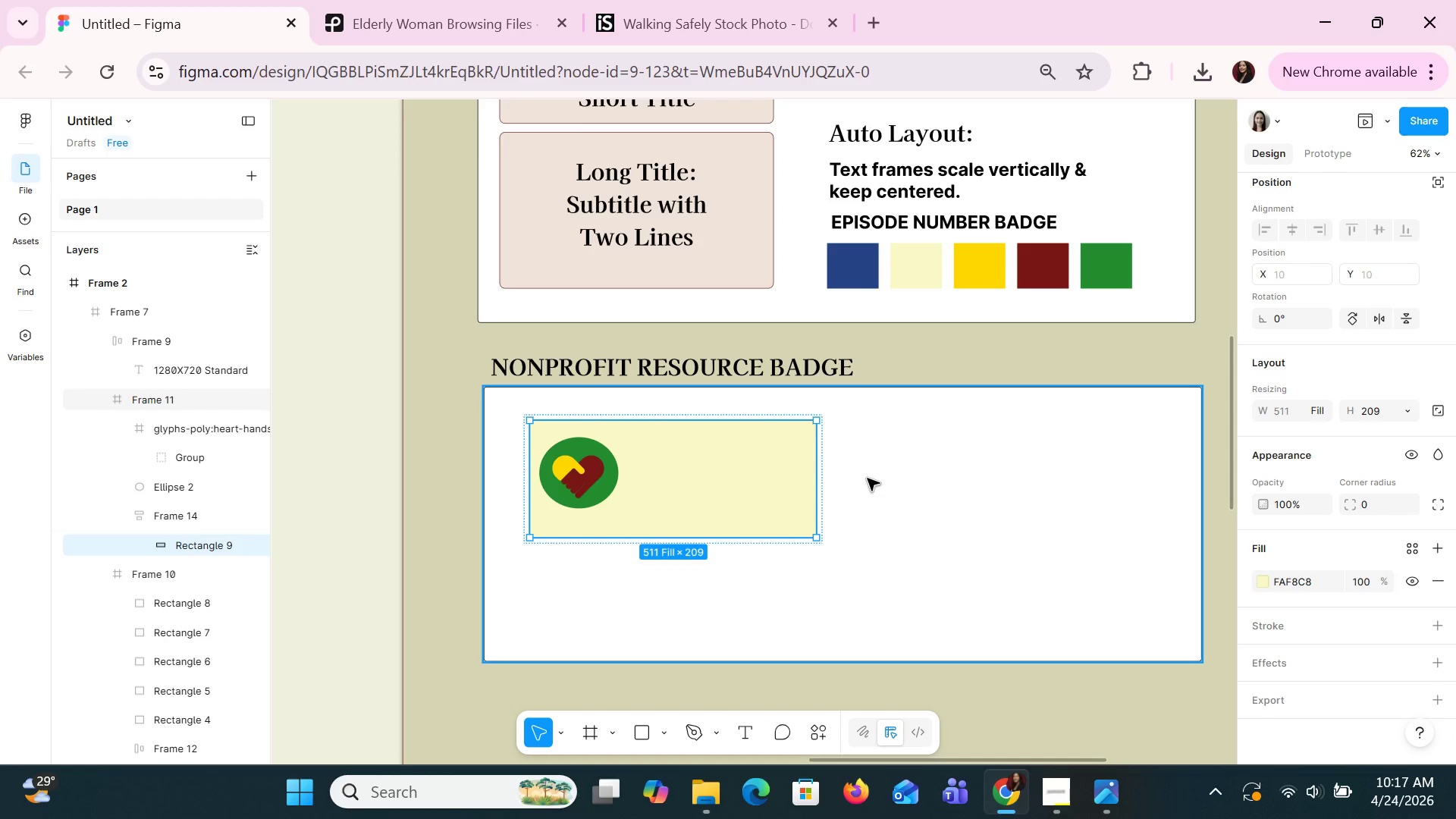 
key(ArrowUp)
 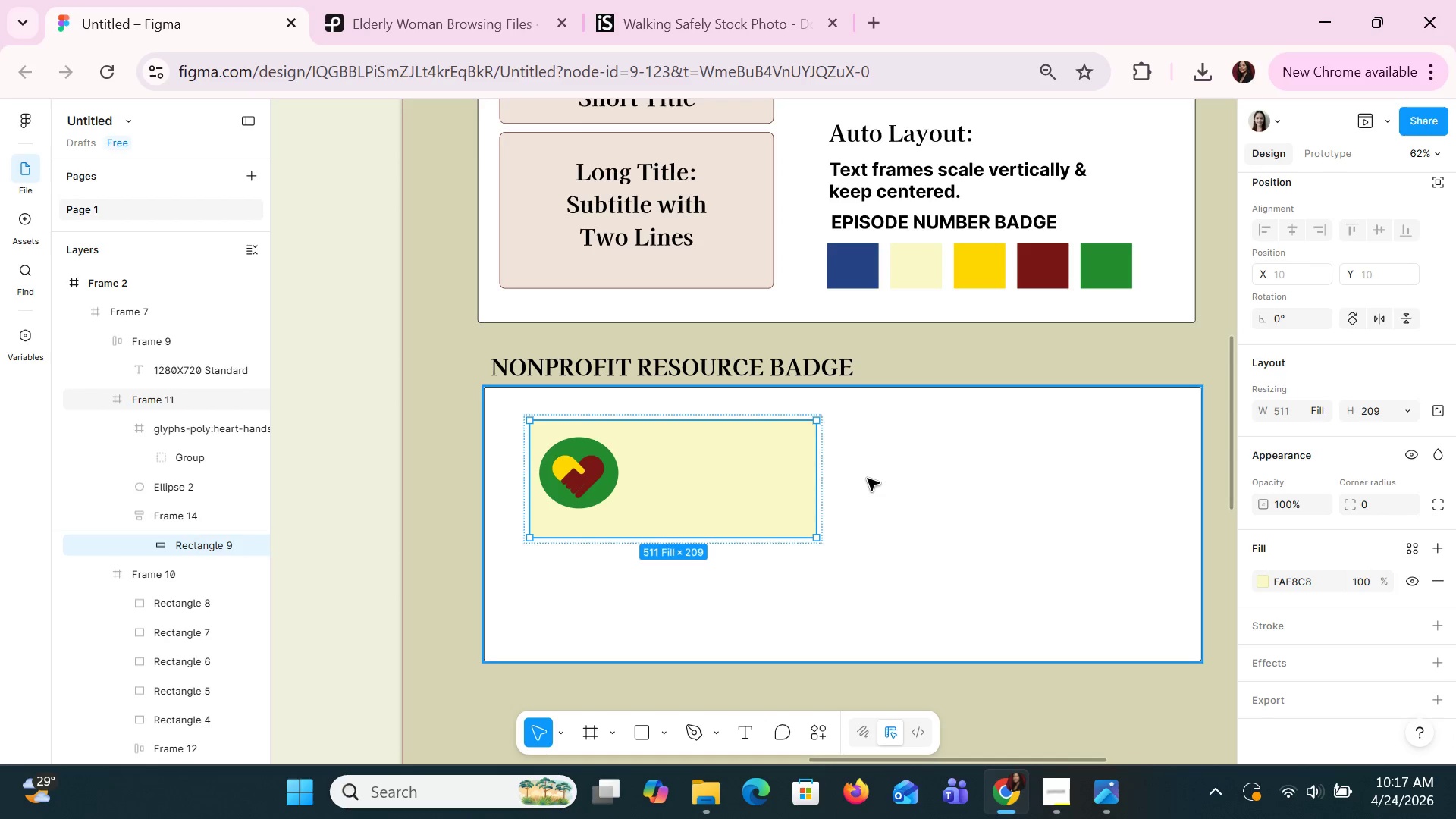 
key(ArrowUp)
 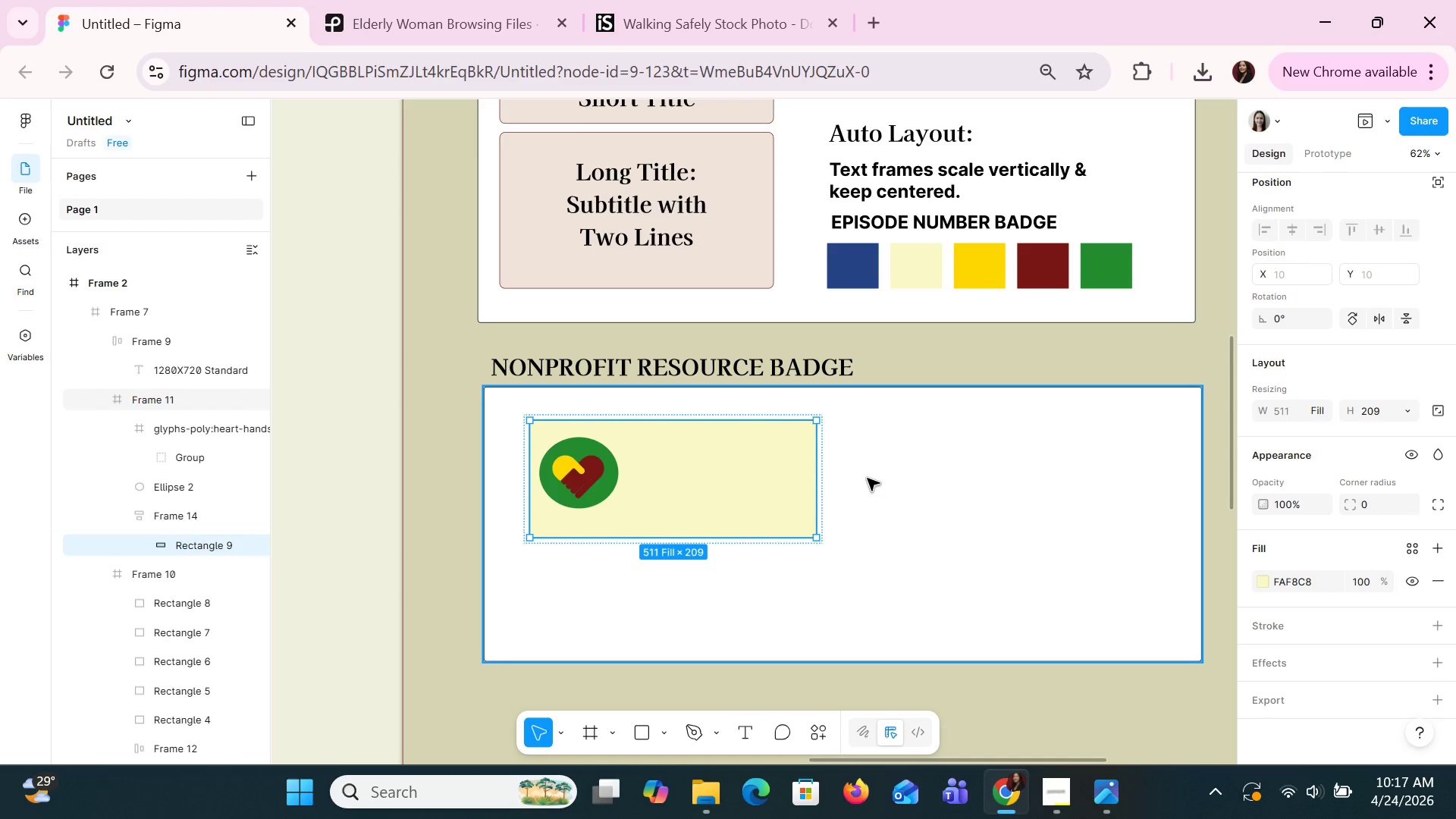 
key(ArrowUp)
 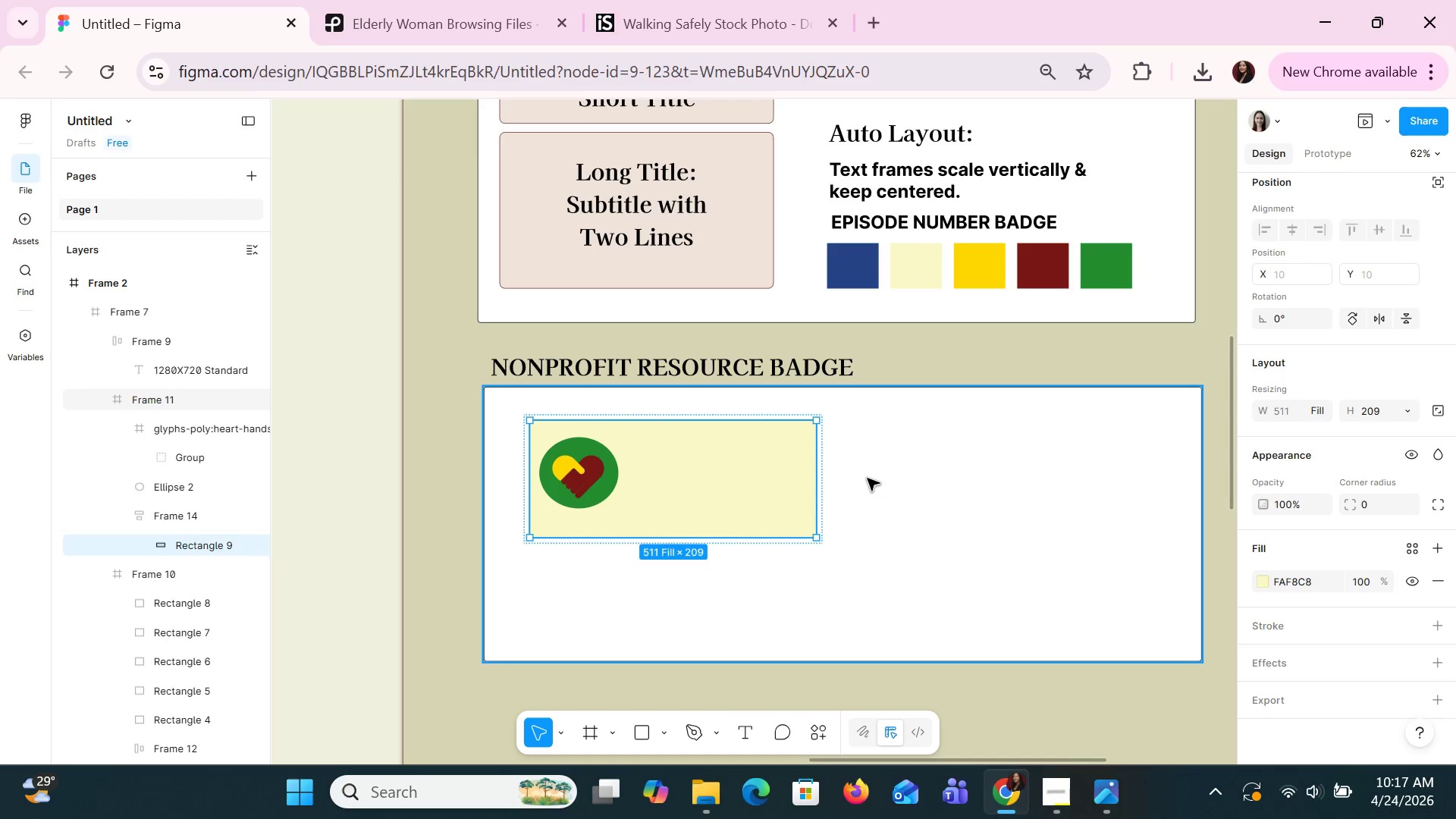 
key(ArrowUp)
 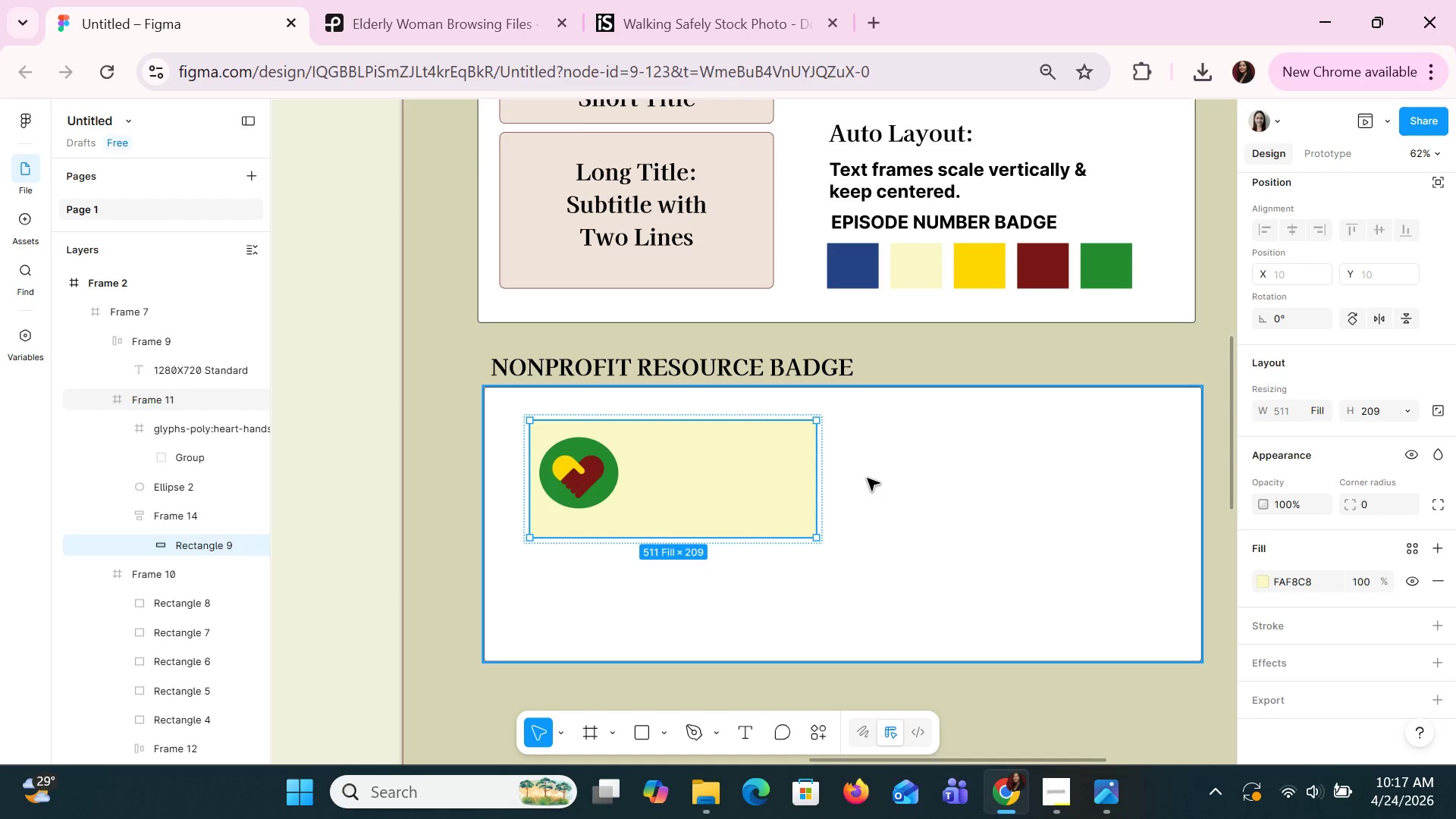 
key(ArrowLeft)
 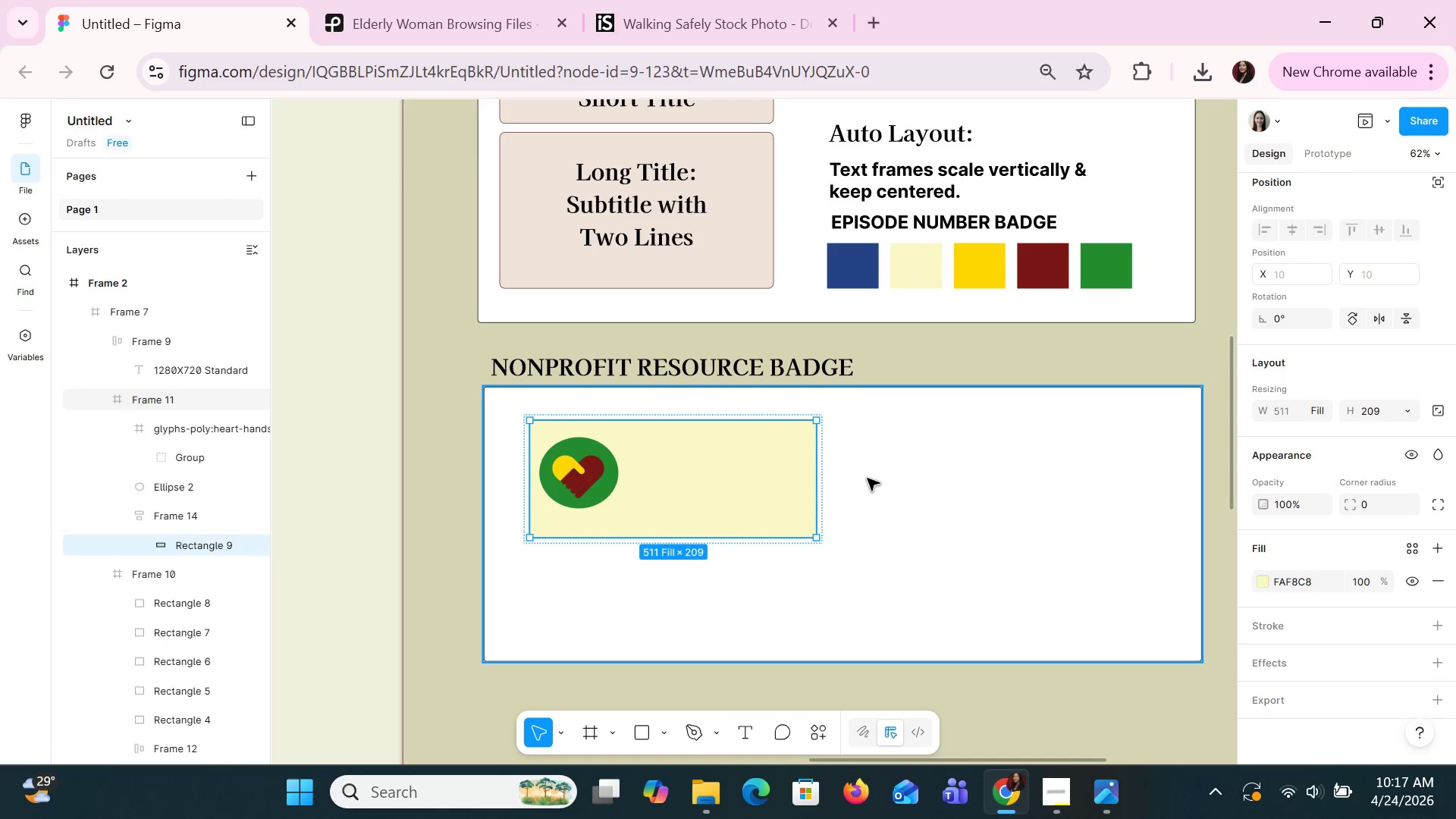 
key(ArrowLeft)
 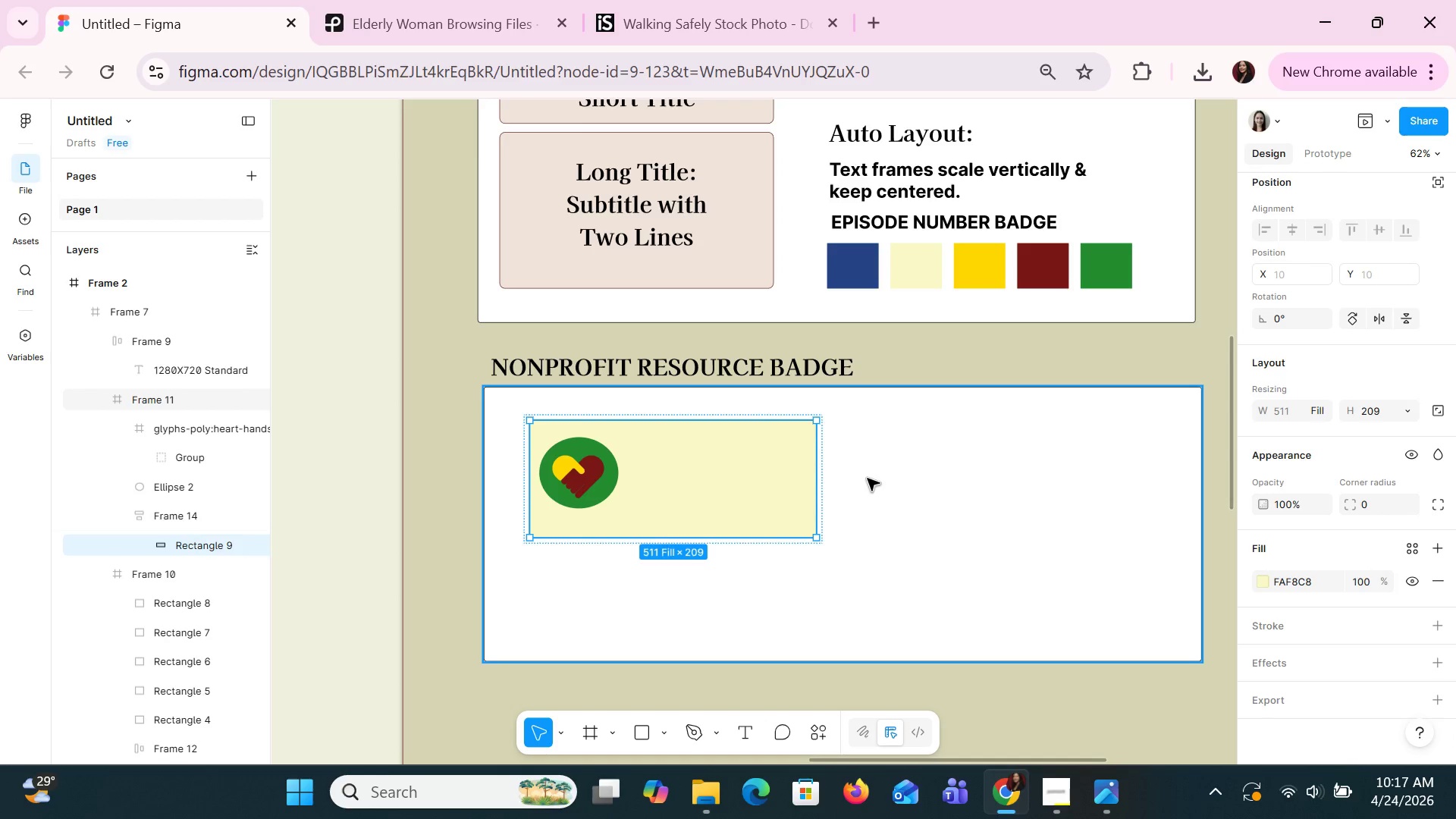 
left_click([868, 479])
 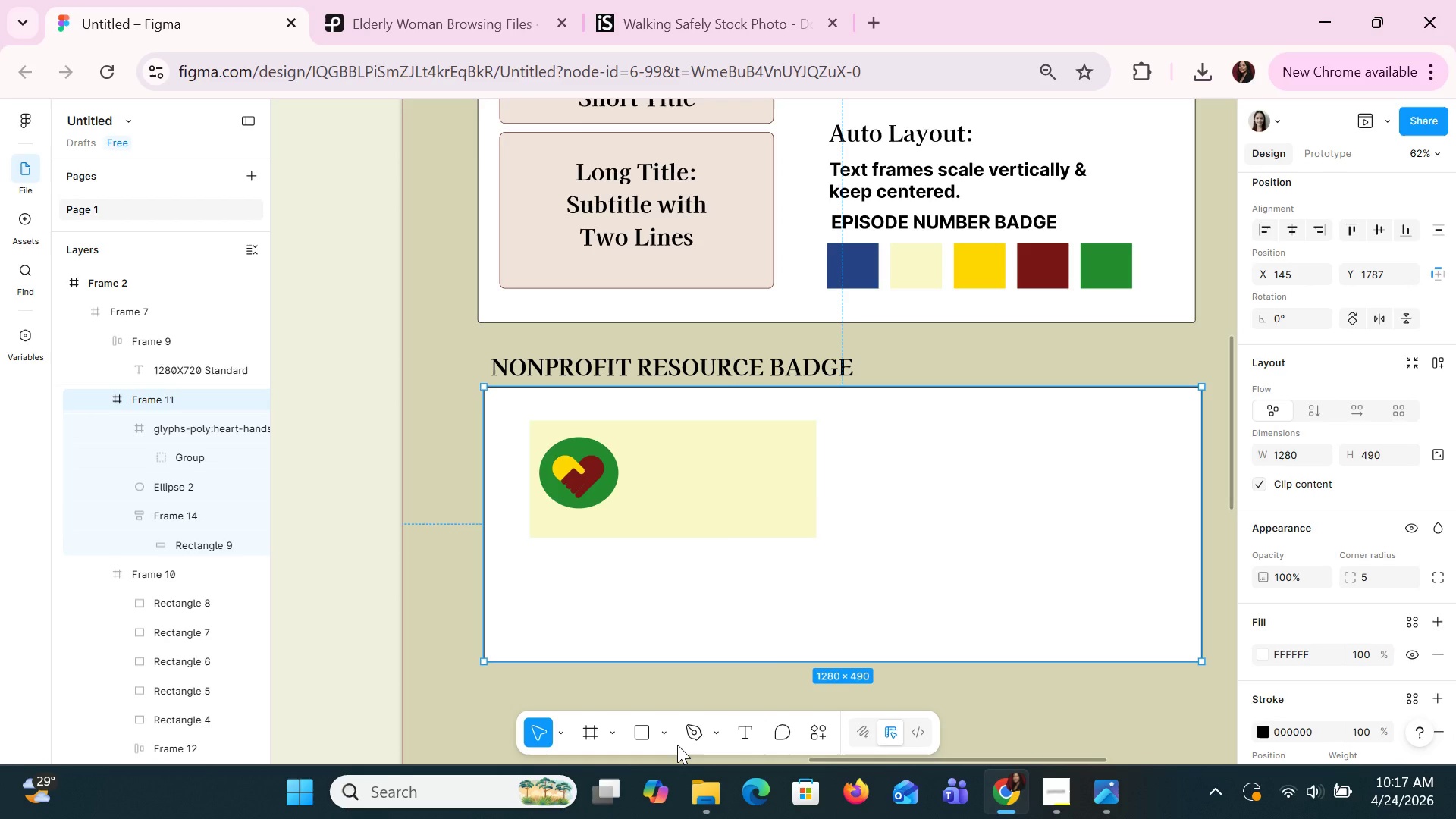 
double_click([794, 474])
 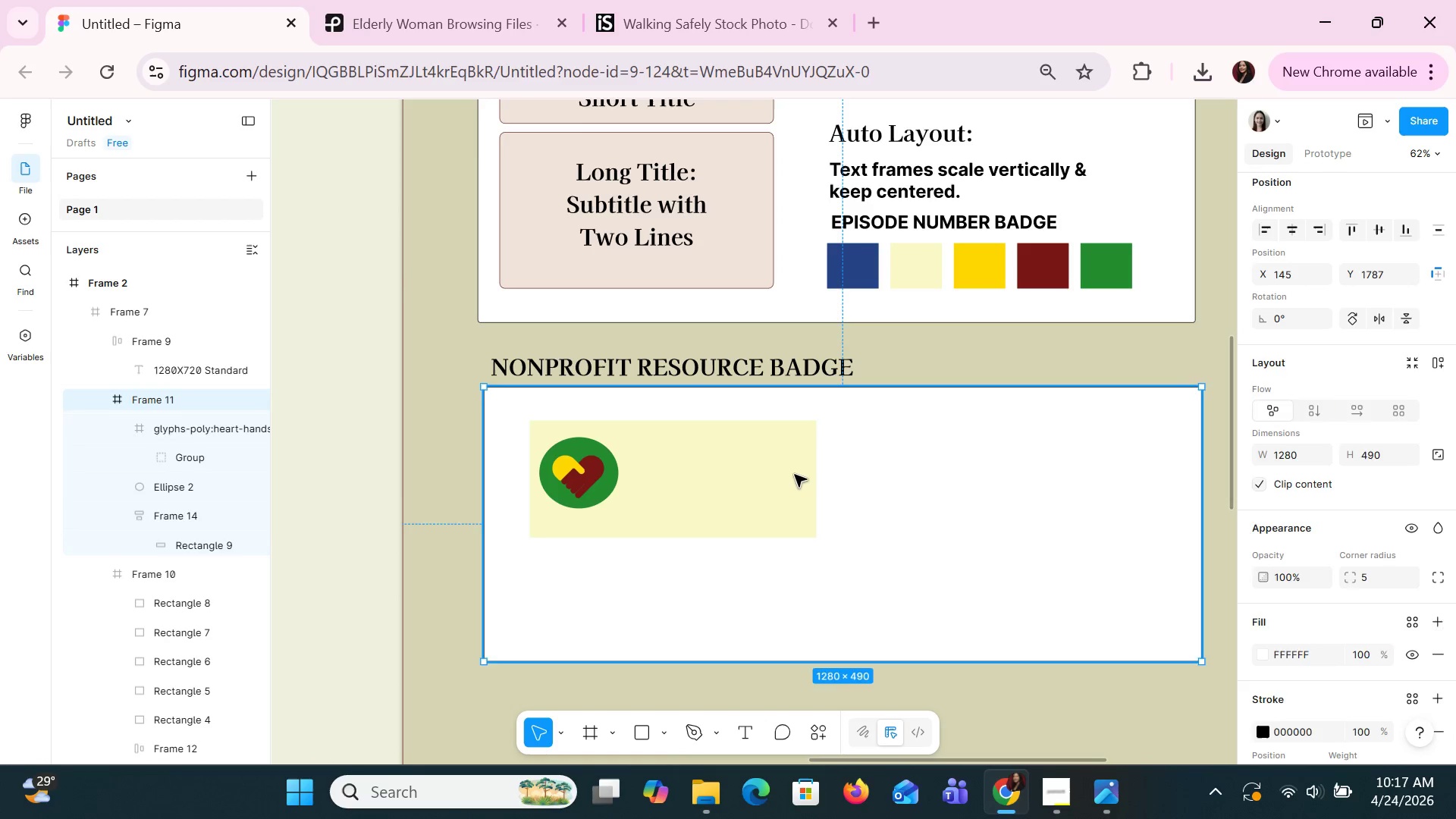 
triple_click([794, 474])
 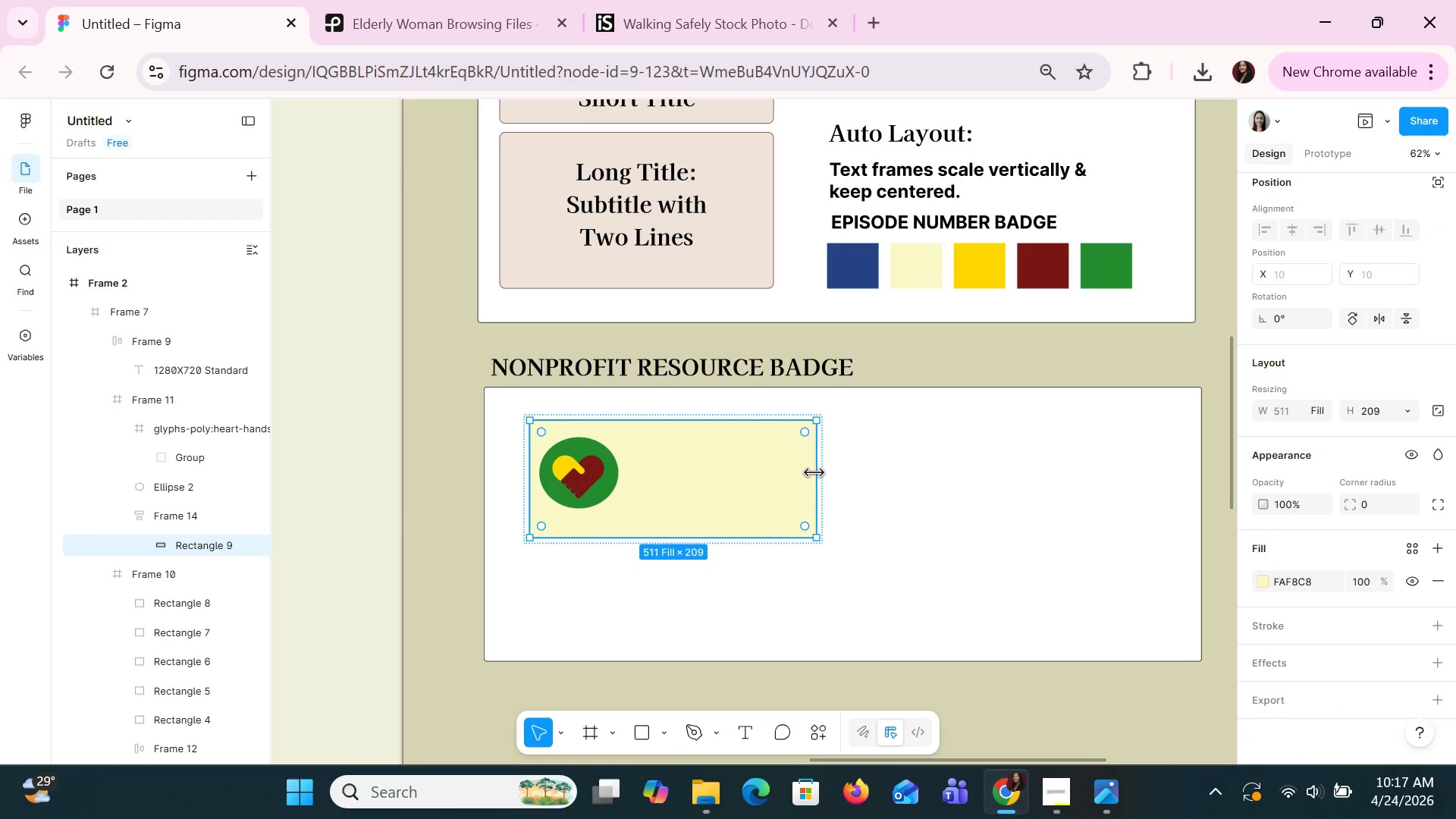 
left_click_drag(start_coordinate=[814, 473], to_coordinate=[805, 473])
 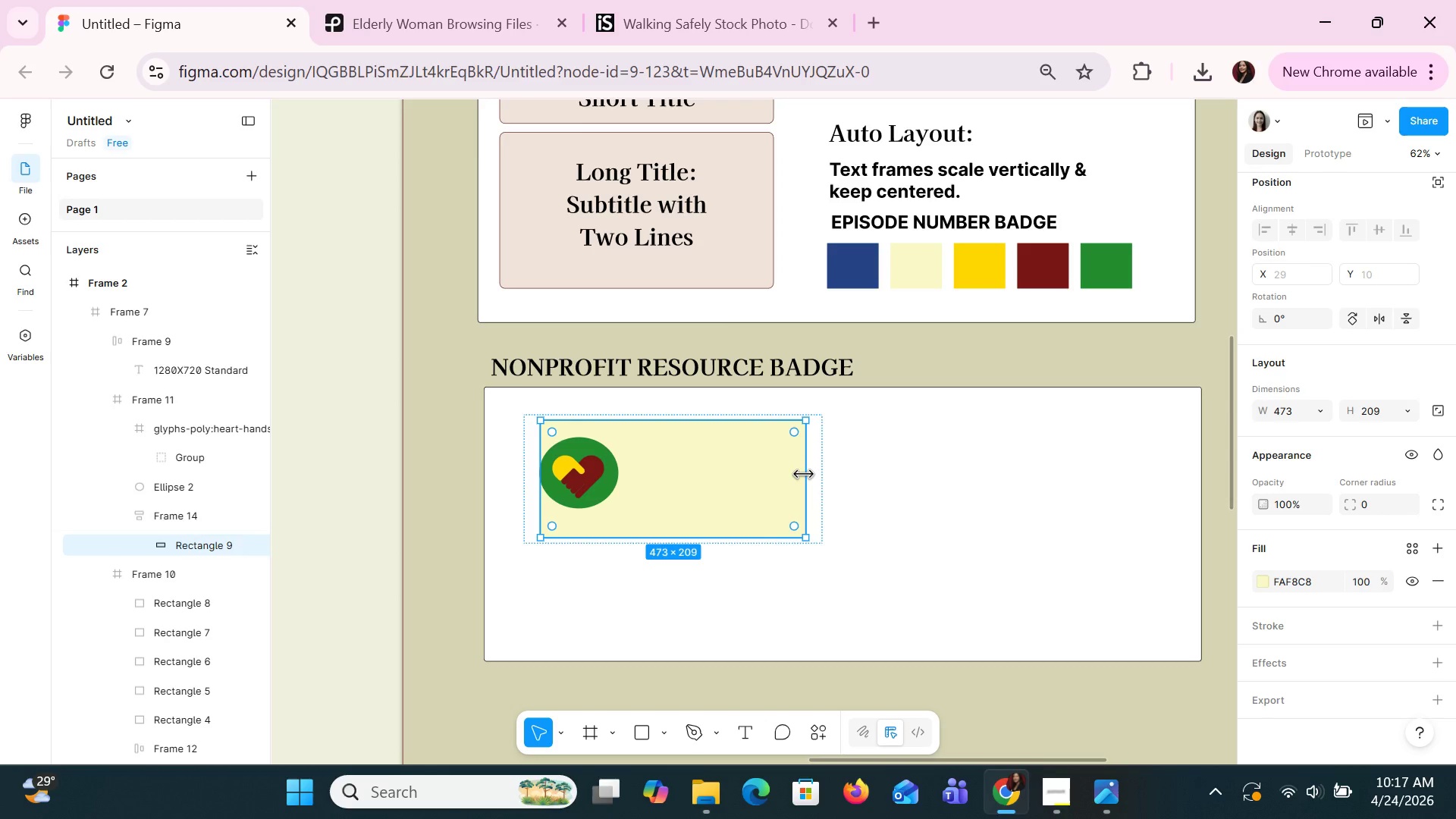 
key(Control+Z)
 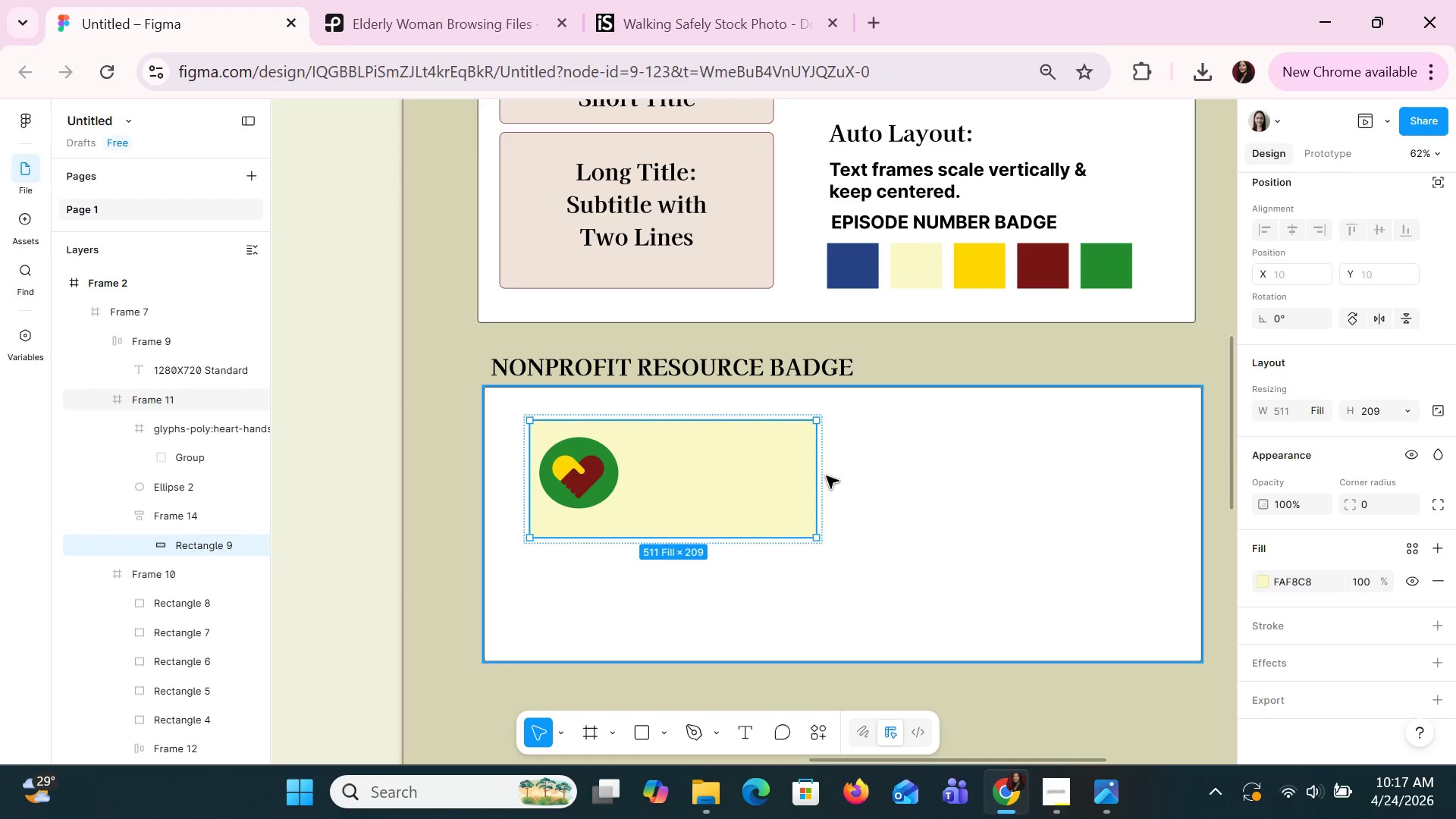 
left_click([824, 475])
 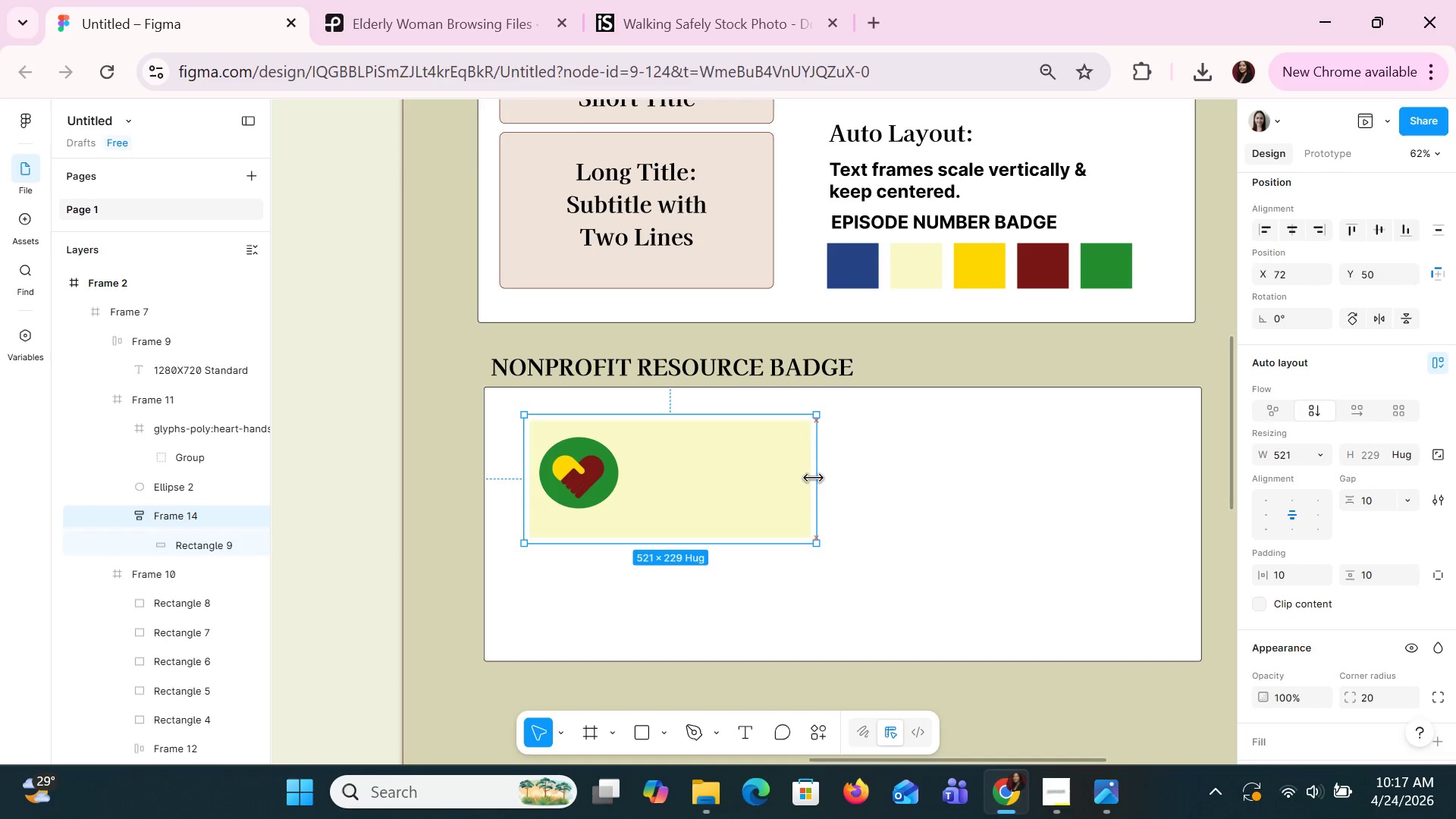 
wait(5.02)
 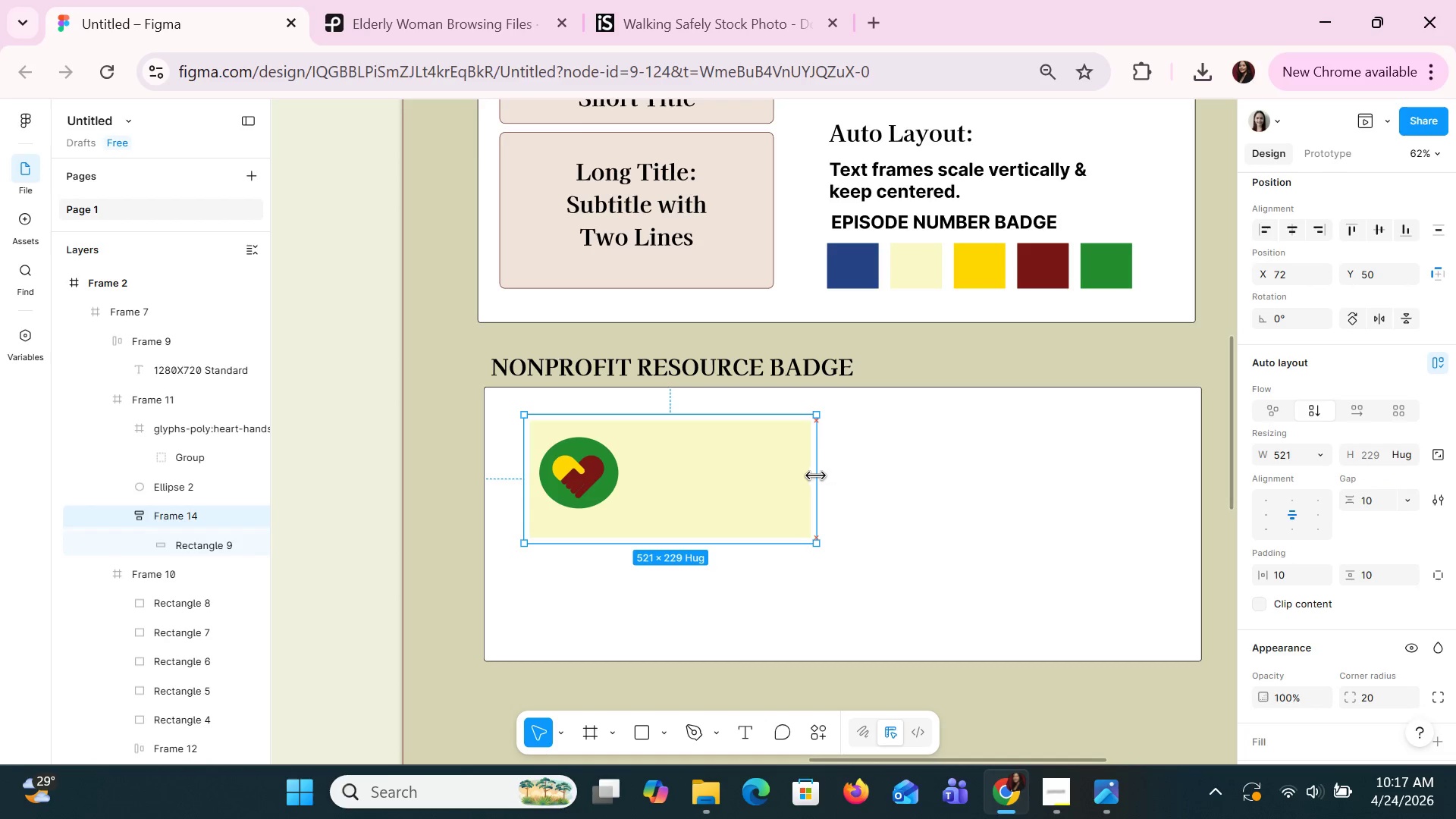 
left_click_drag(start_coordinate=[742, 541], to_coordinate=[741, 527])
 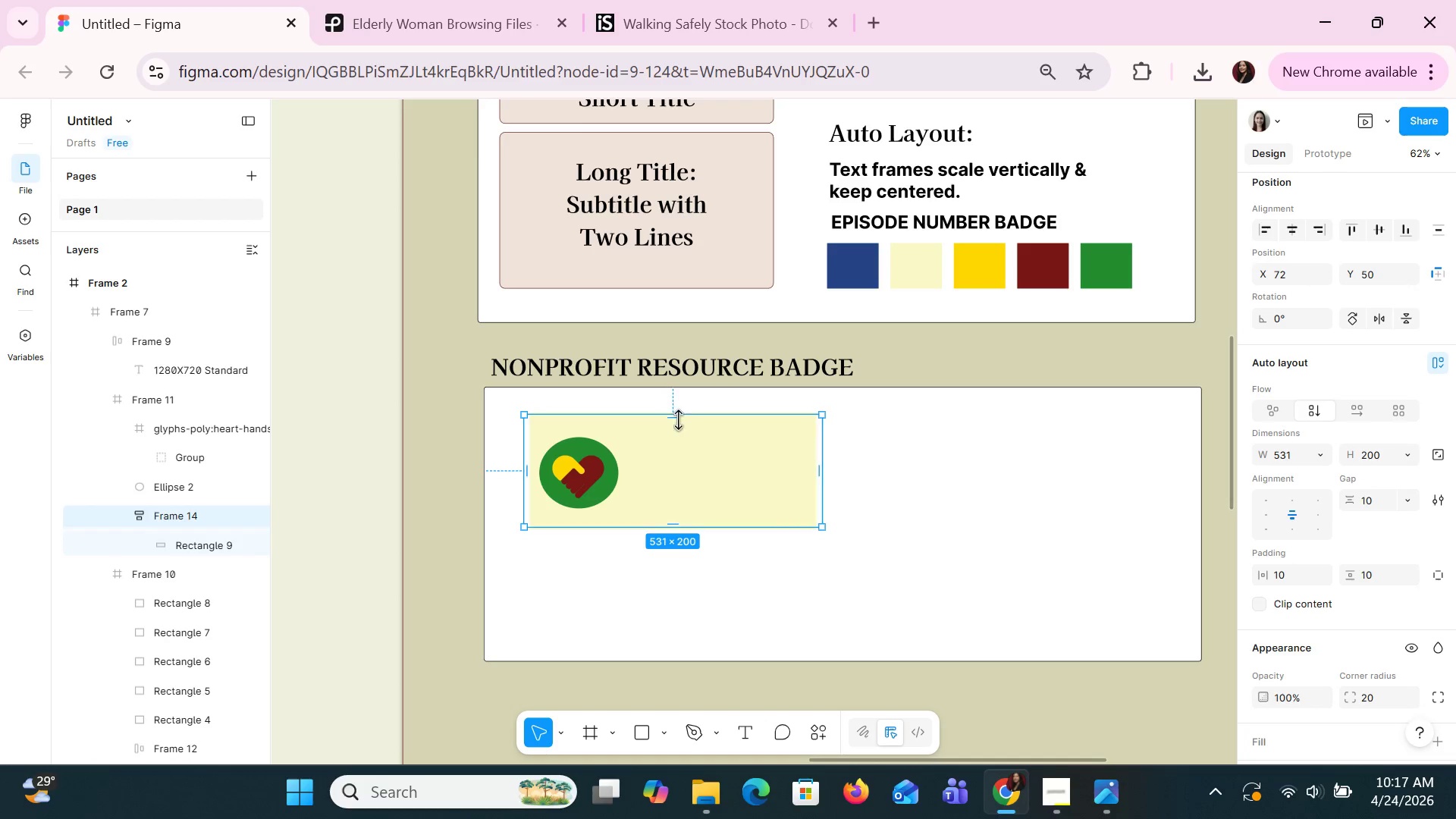 
left_click_drag(start_coordinate=[676, 419], to_coordinate=[675, 425])
 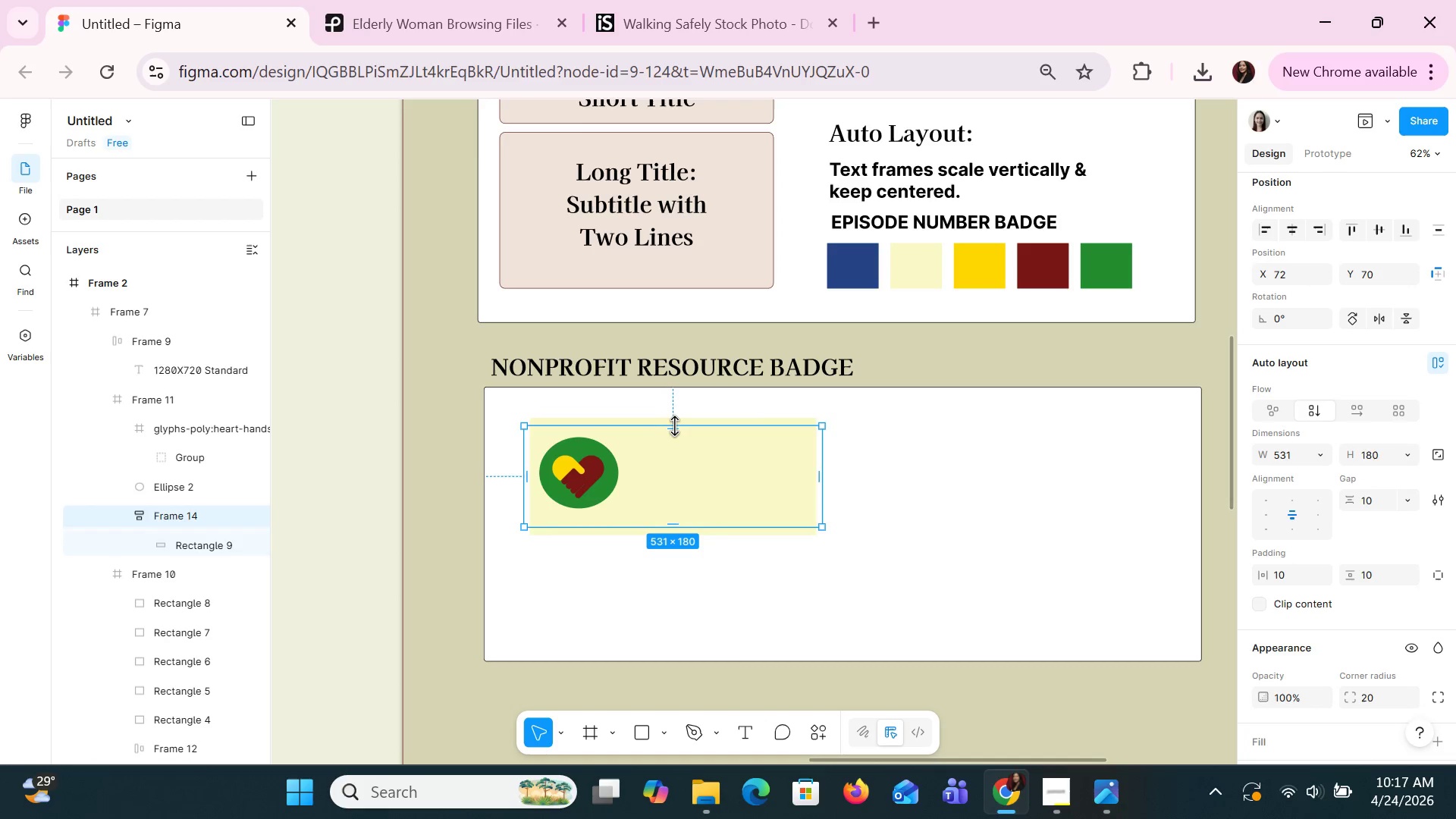 
key(Control+Z)
 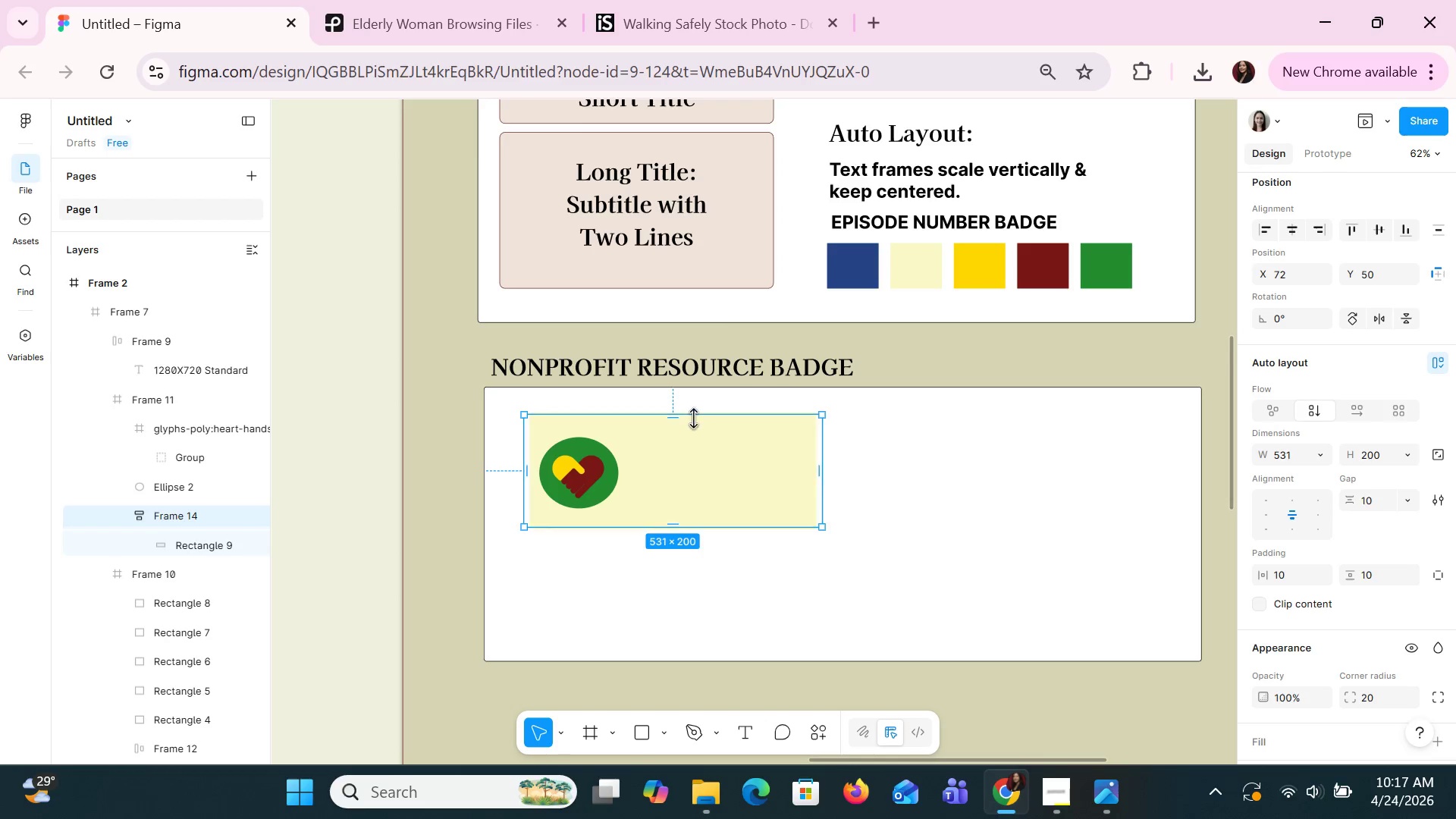 
left_click([695, 417])
 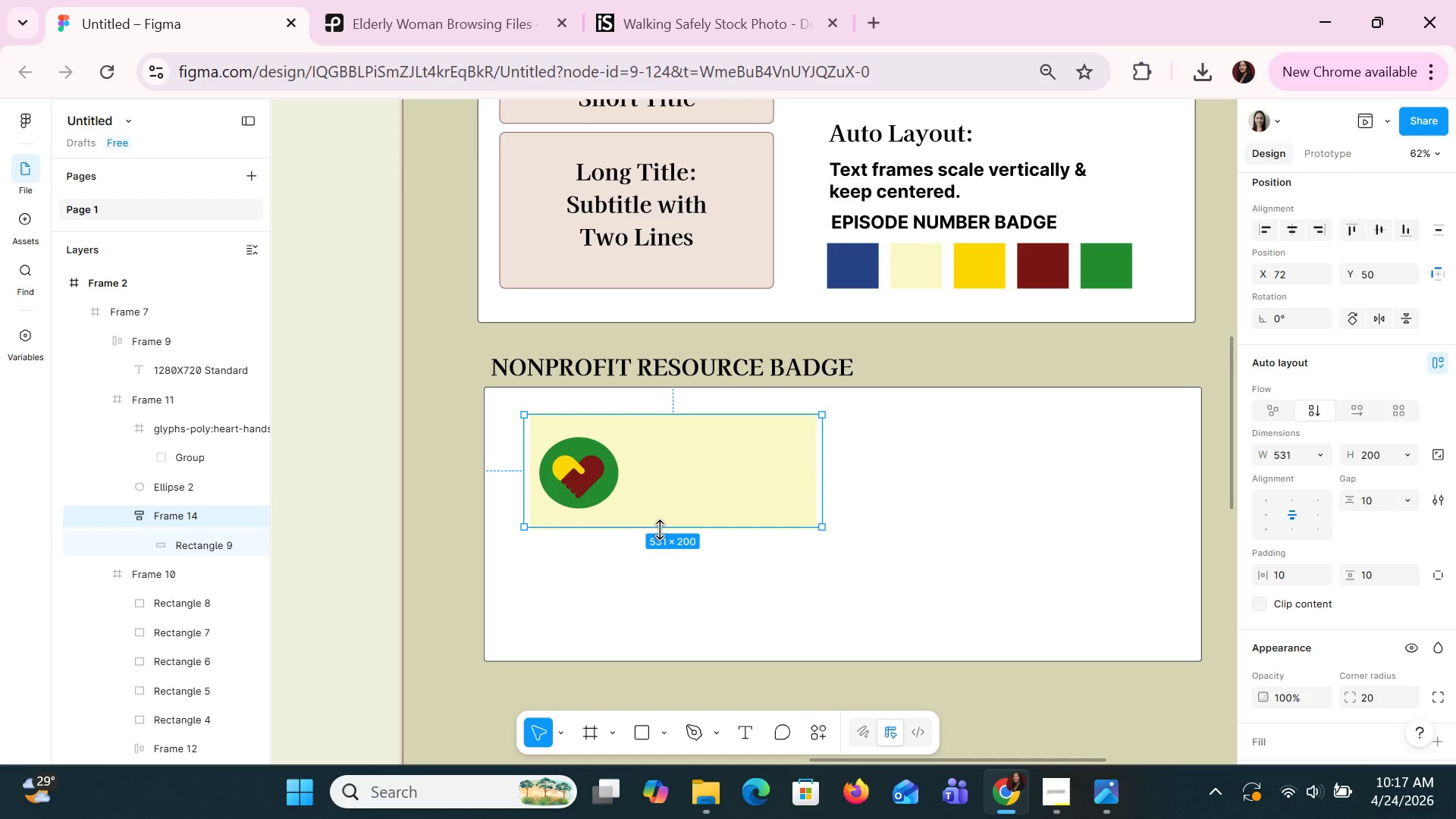 
left_click([660, 530])
 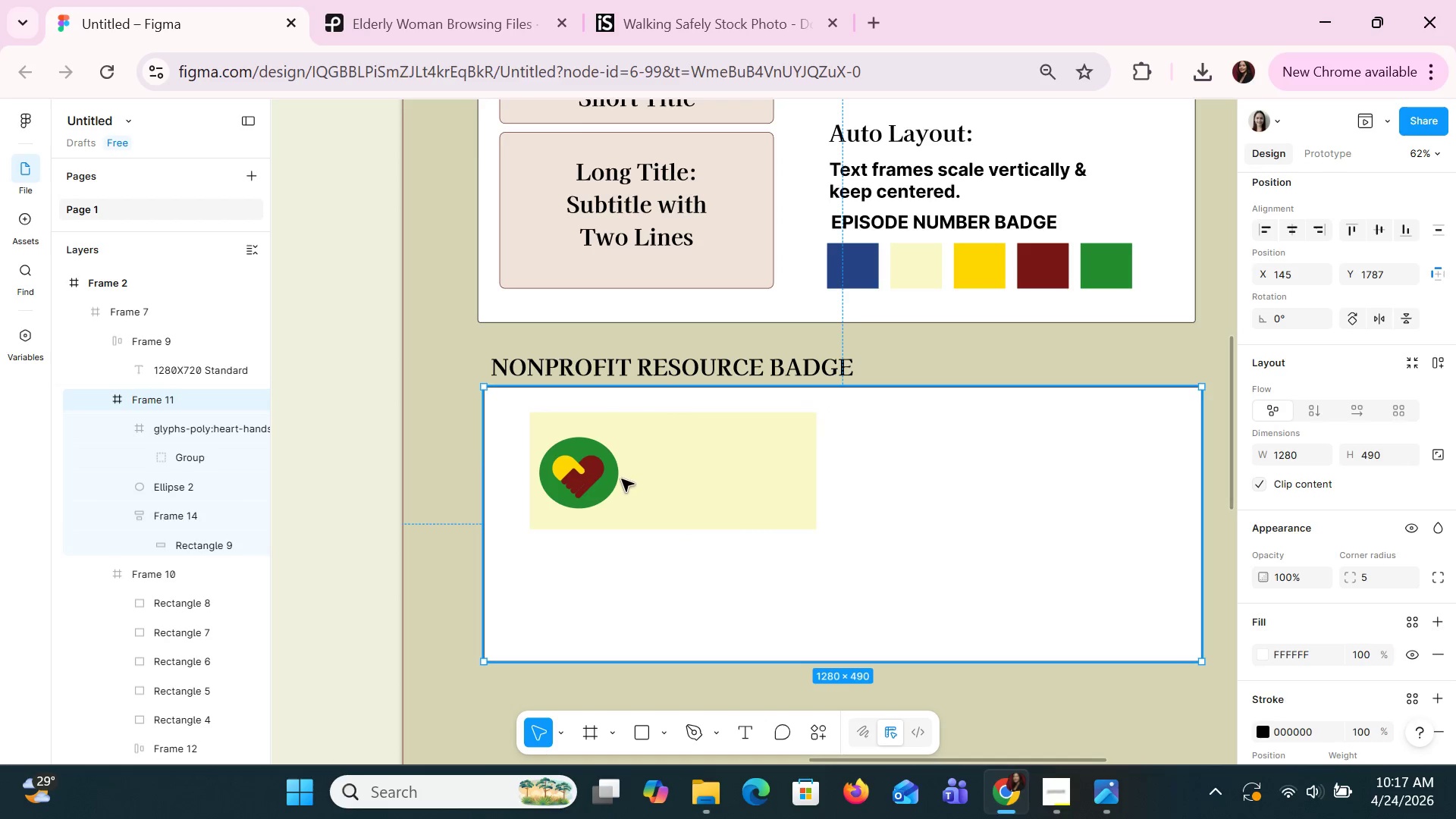 
double_click([613, 469])
 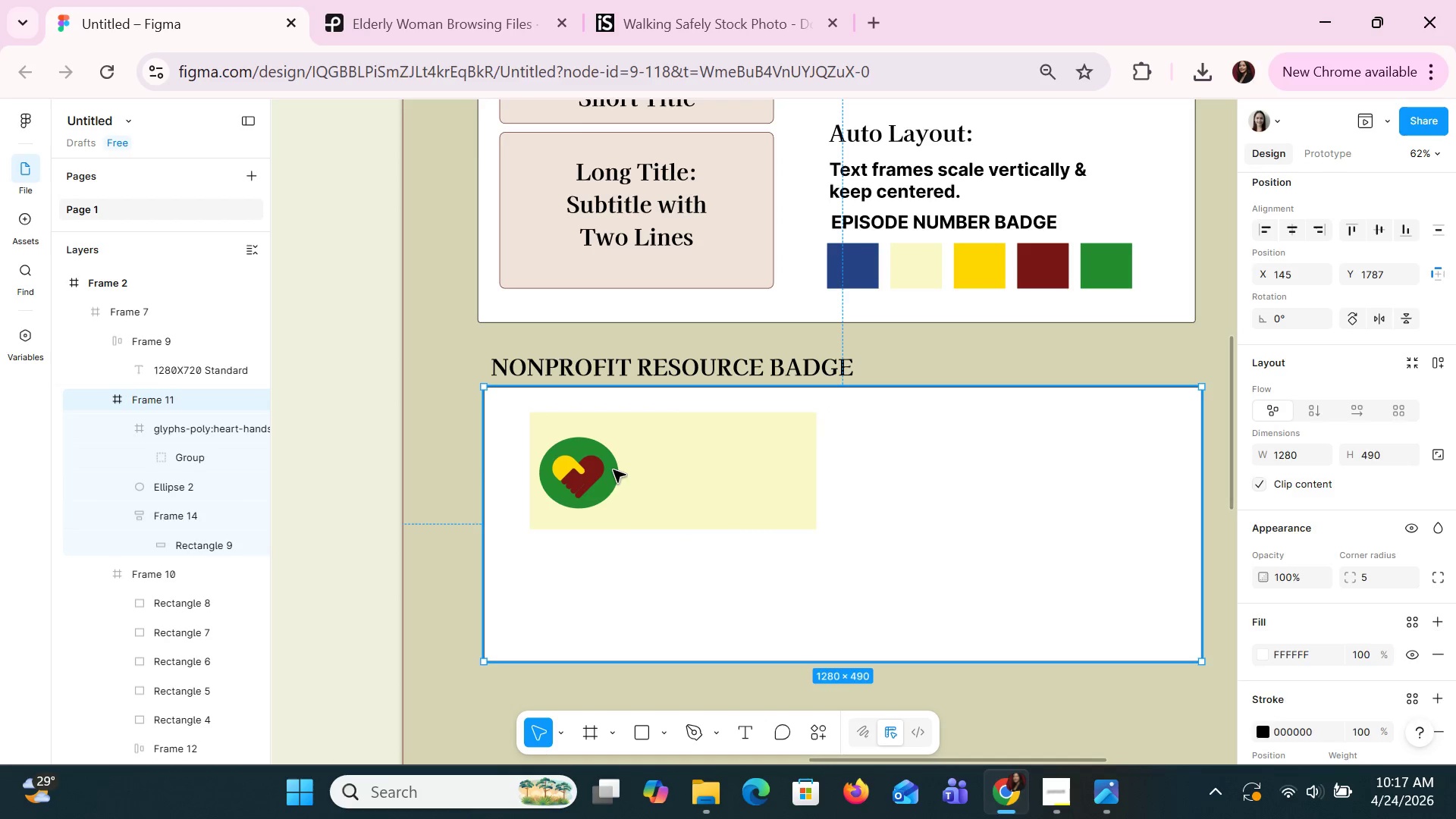 
triple_click([613, 469])
 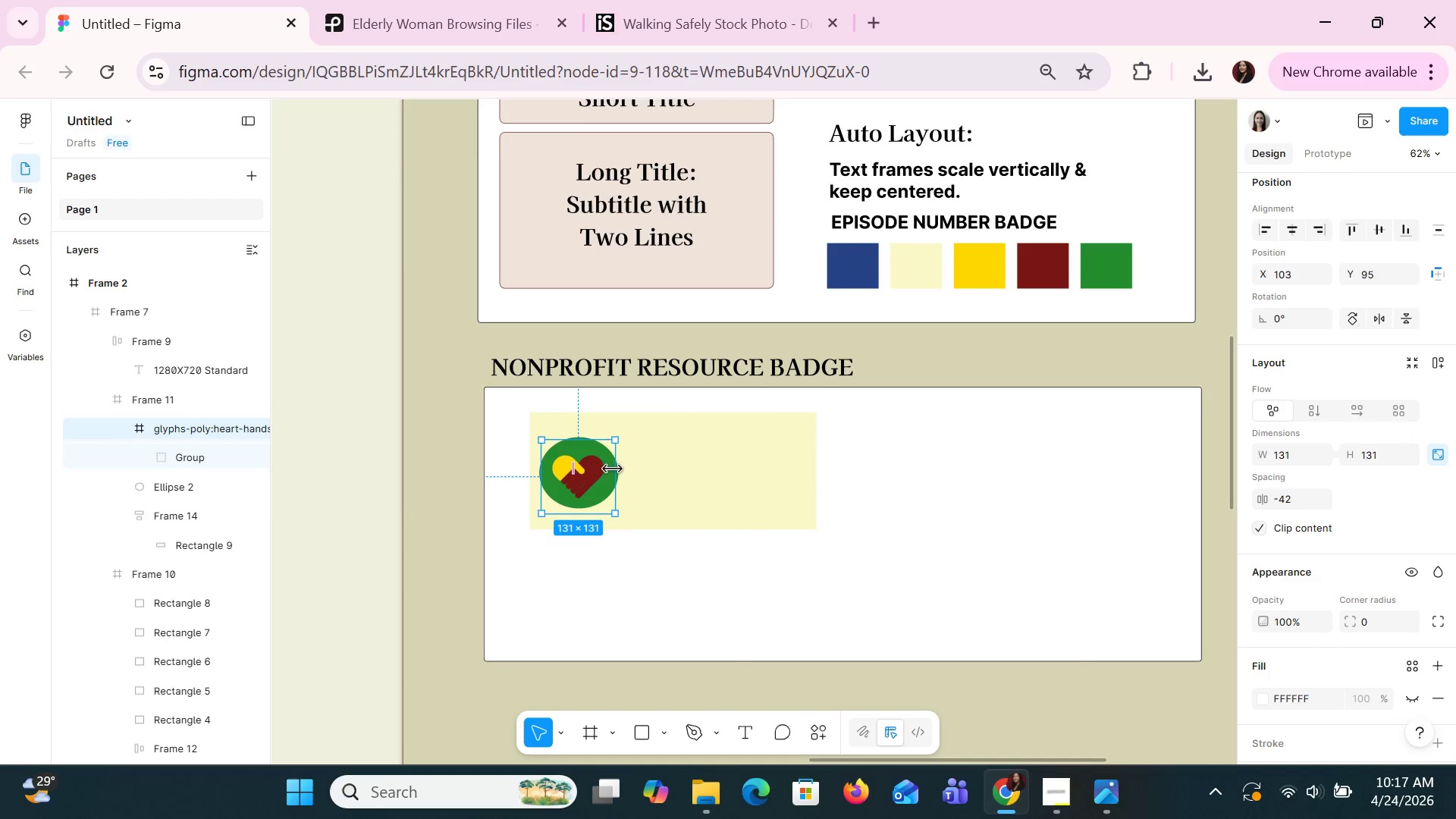 
left_click([664, 479])
 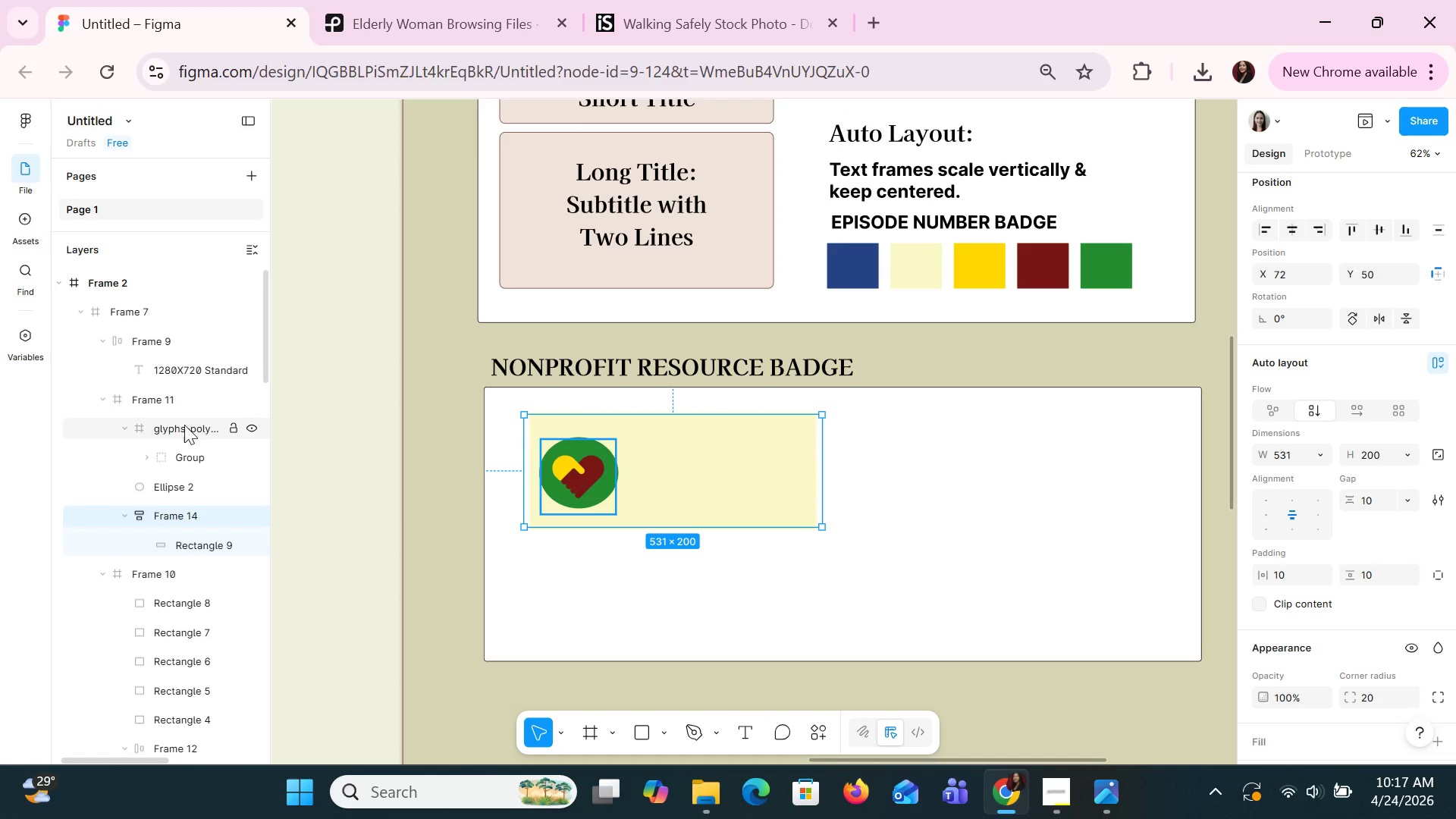 
left_click([155, 393])
 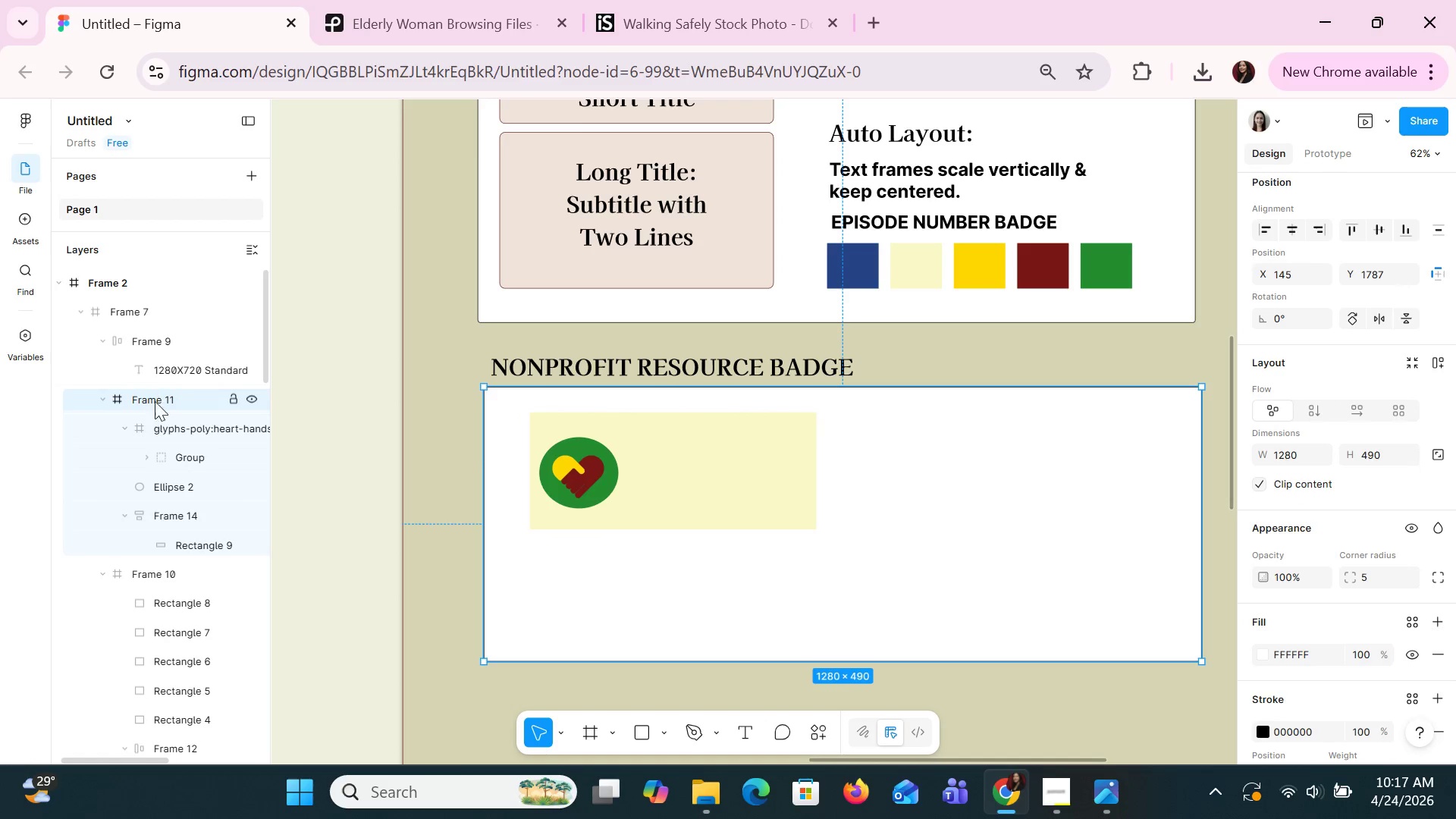 
left_click([162, 428])
 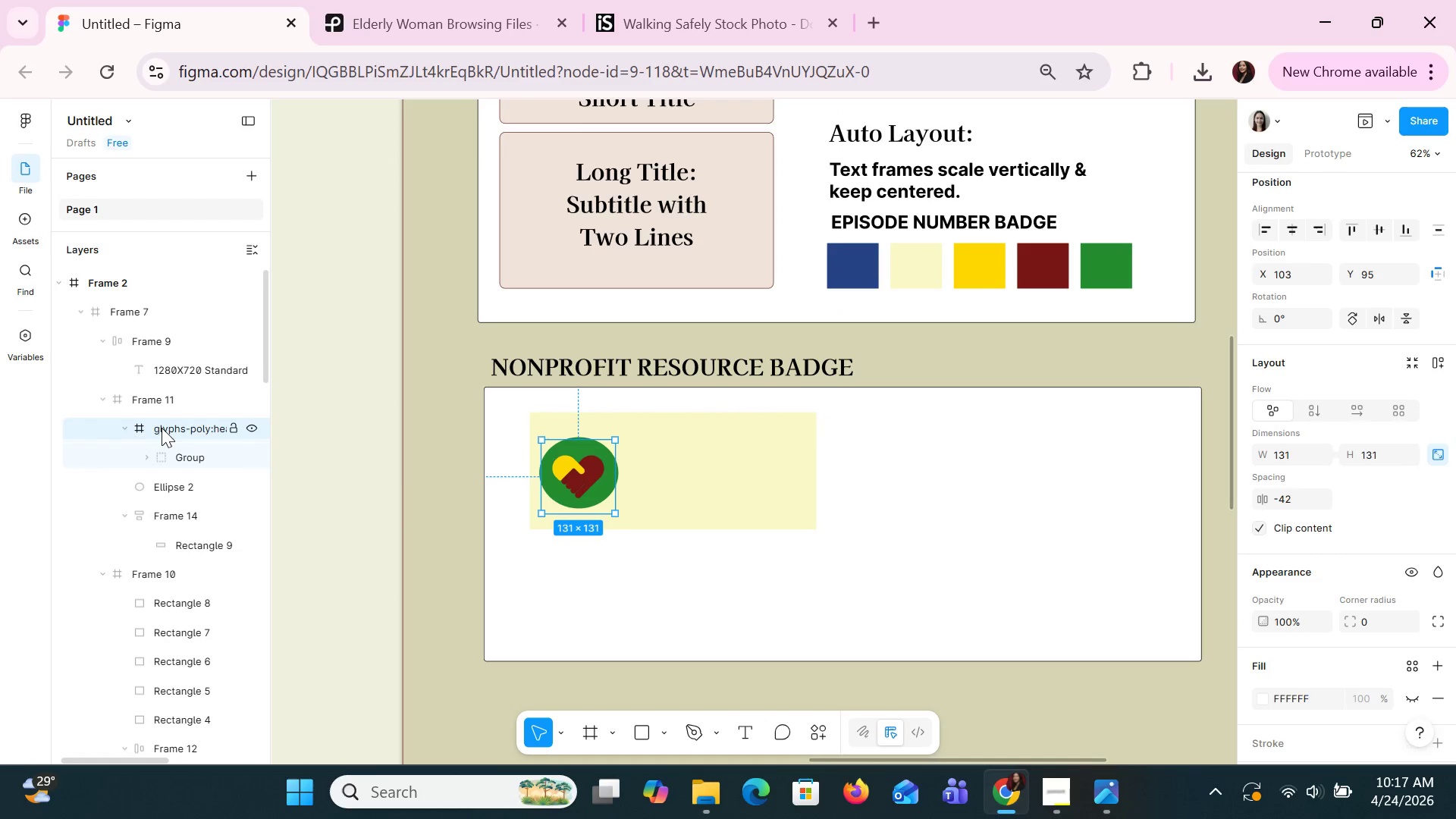 
hold_key(key=ShiftLeft, duration=1.5)
left_click([173, 483])
 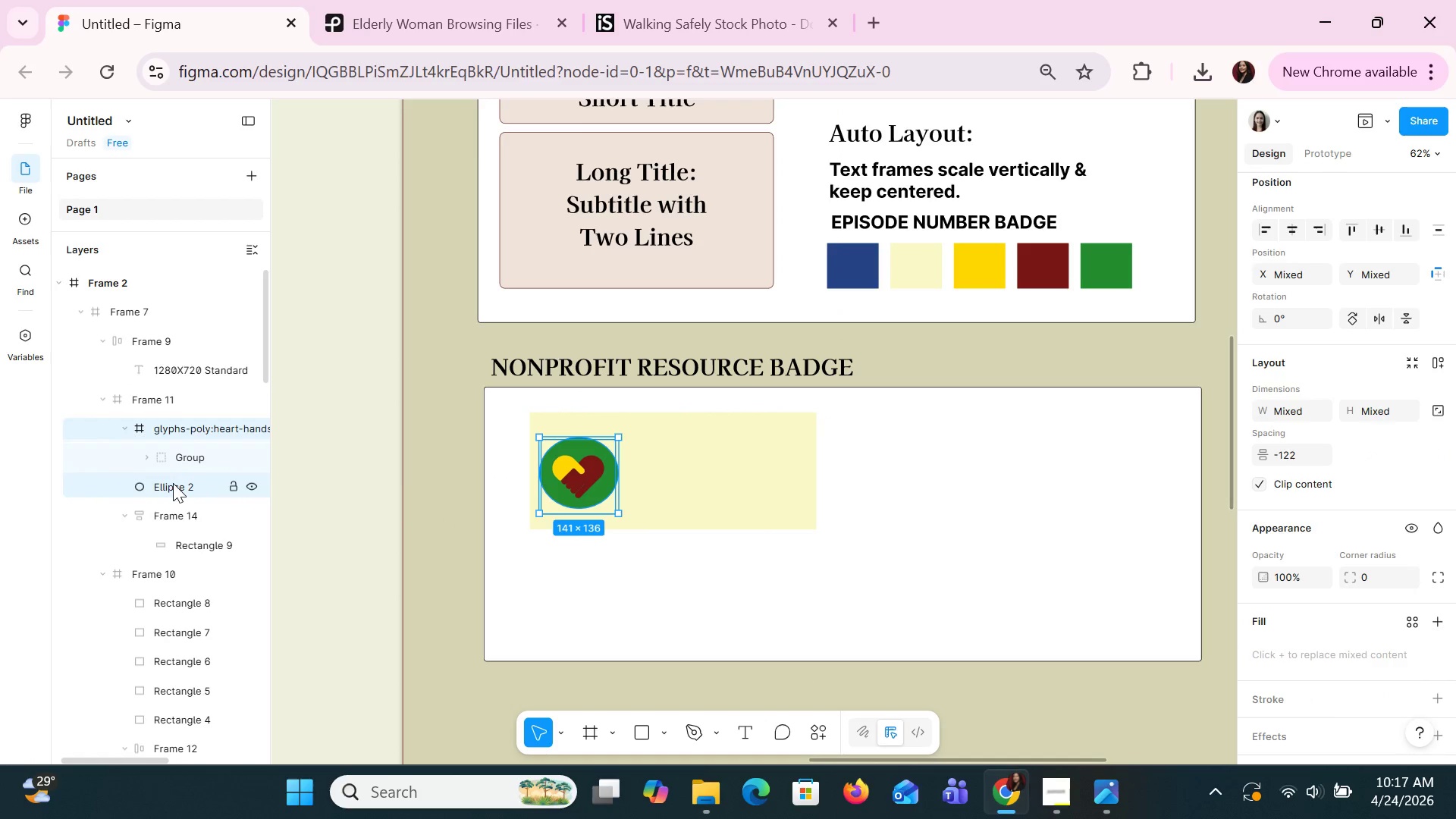 
hold_key(key=ShiftLeft, duration=1.12)
 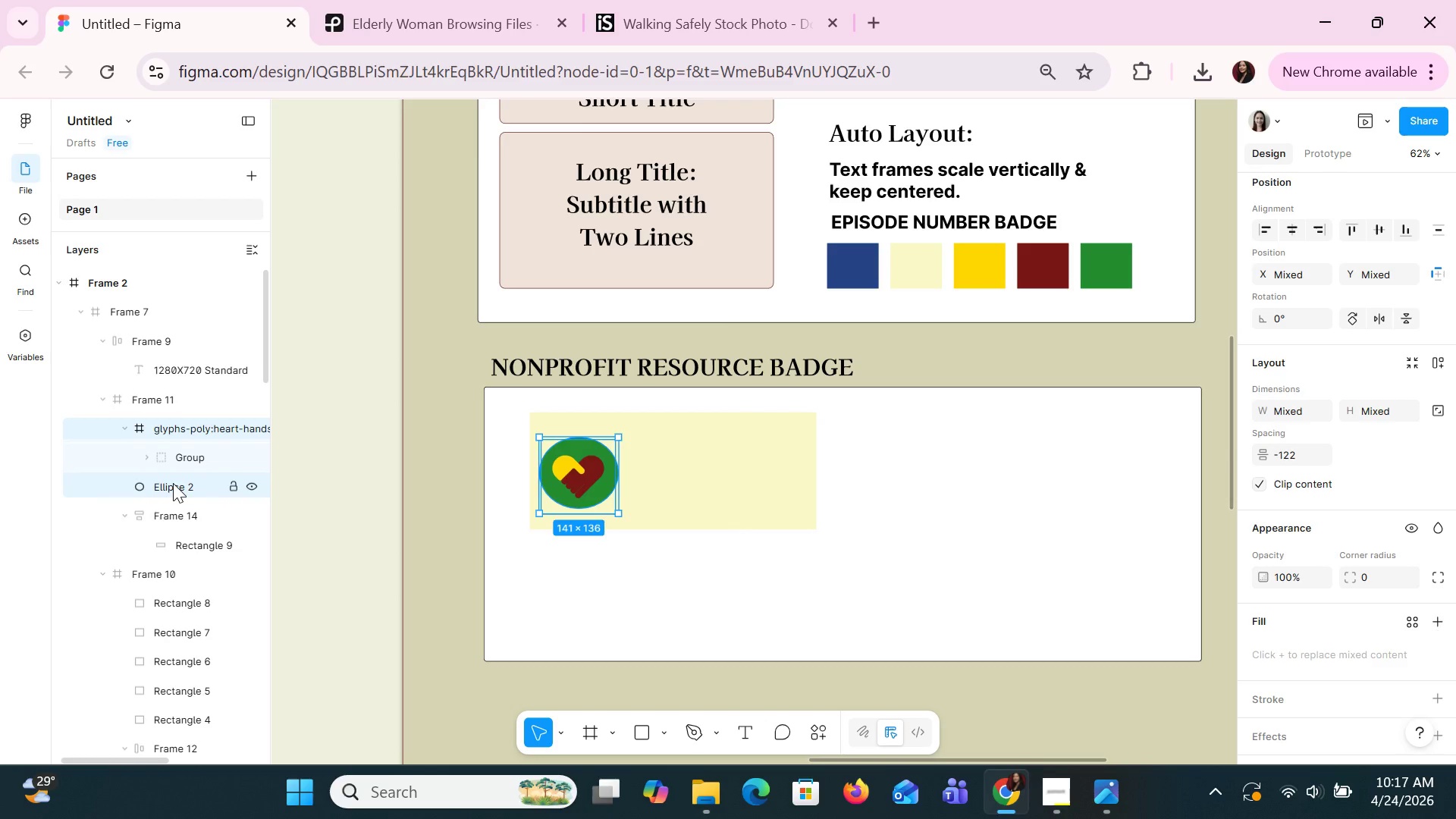 
hold_key(key=ArrowUp, duration=0.78)
 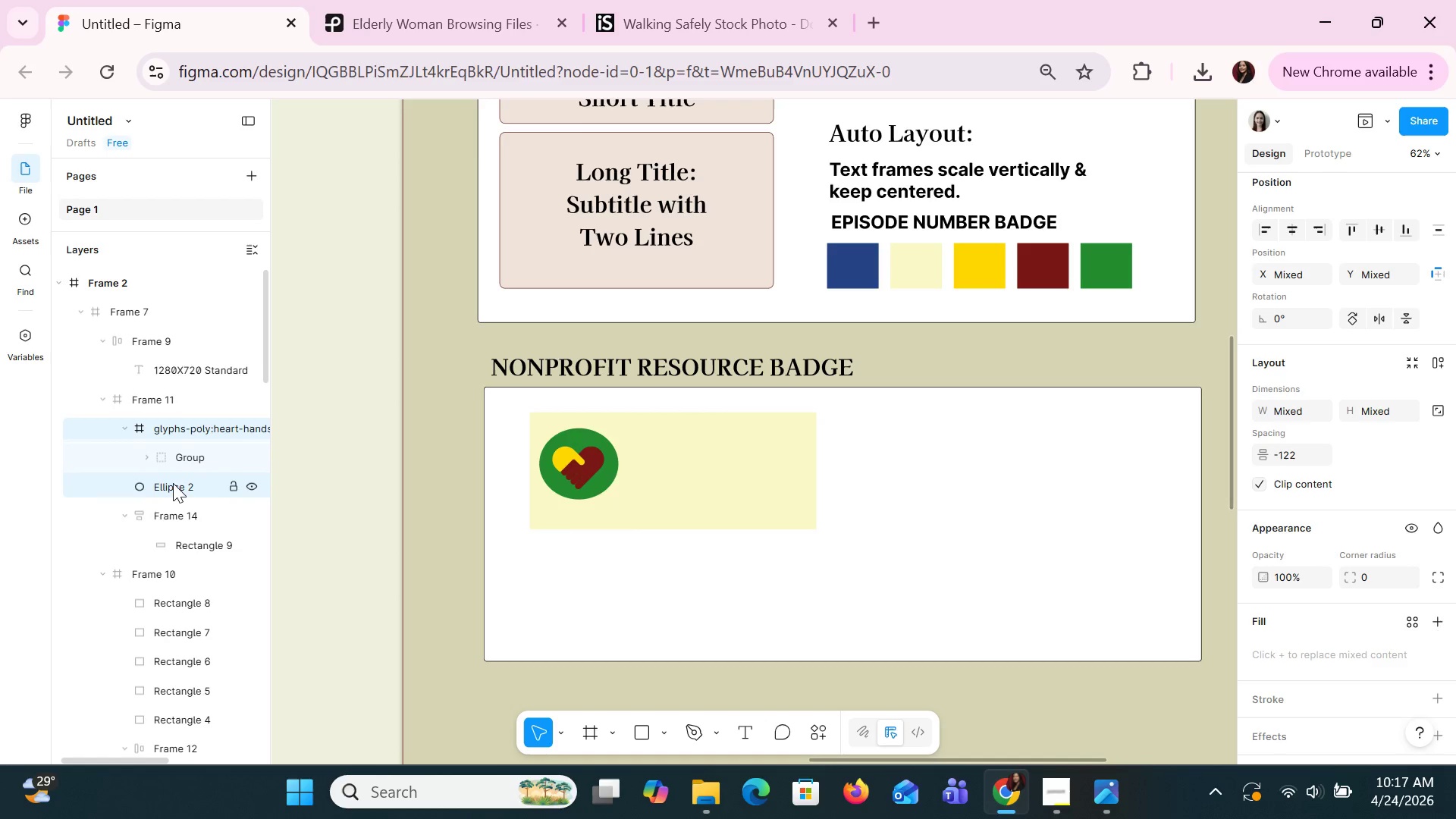 
hold_key(key=ArrowRight, duration=0.7)
 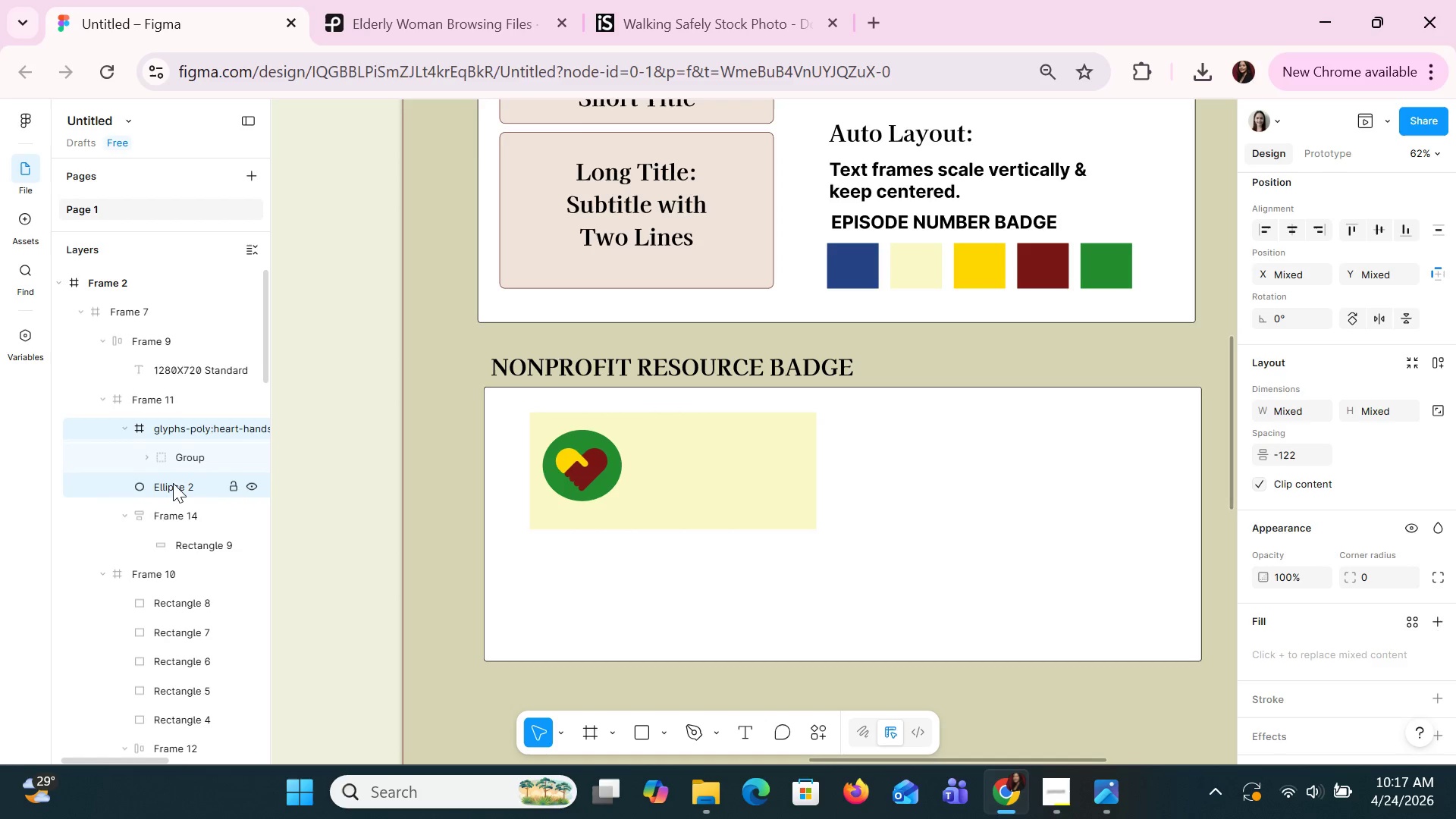 
key(ArrowDown)
 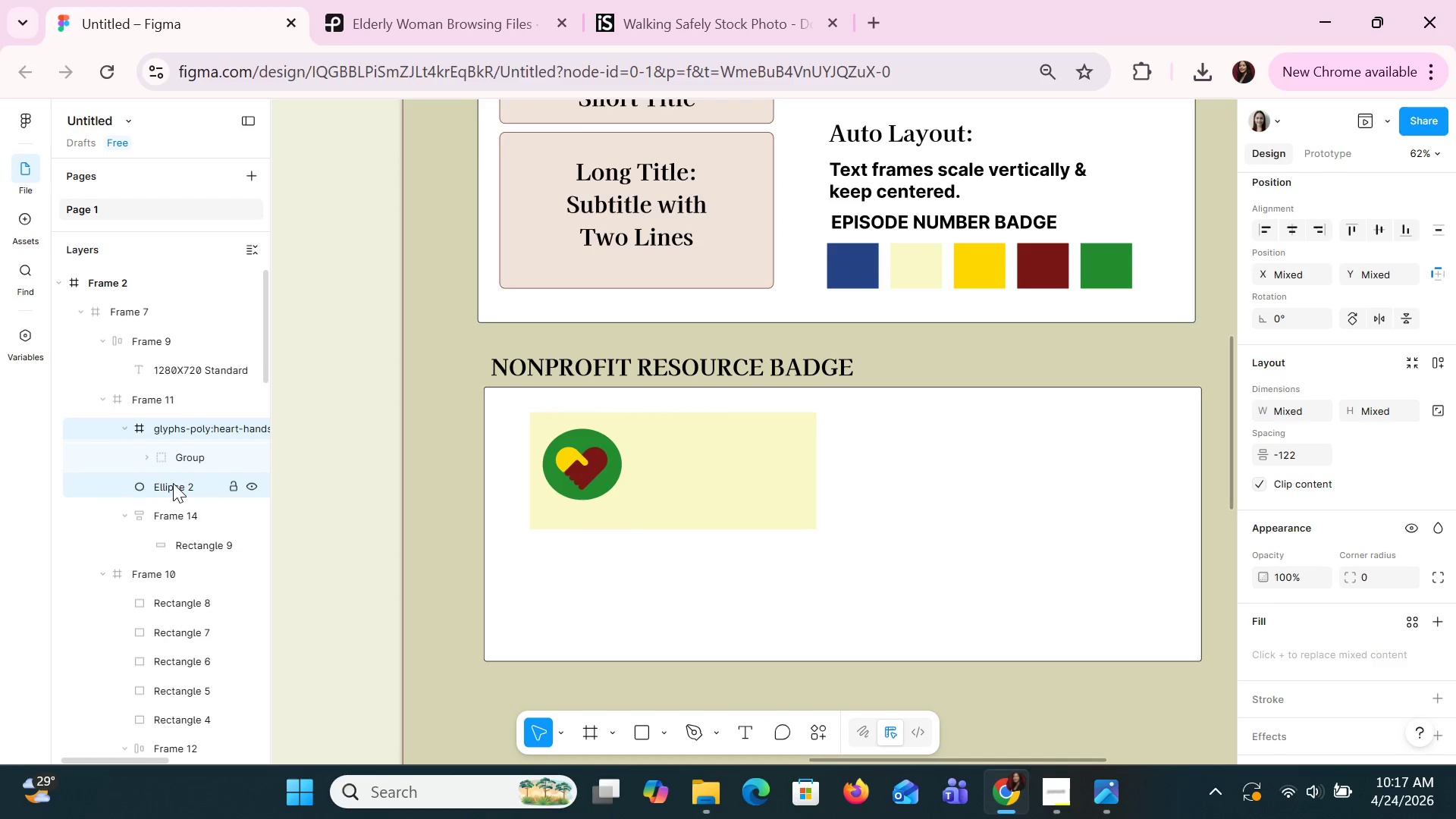 
key(ArrowDown)
 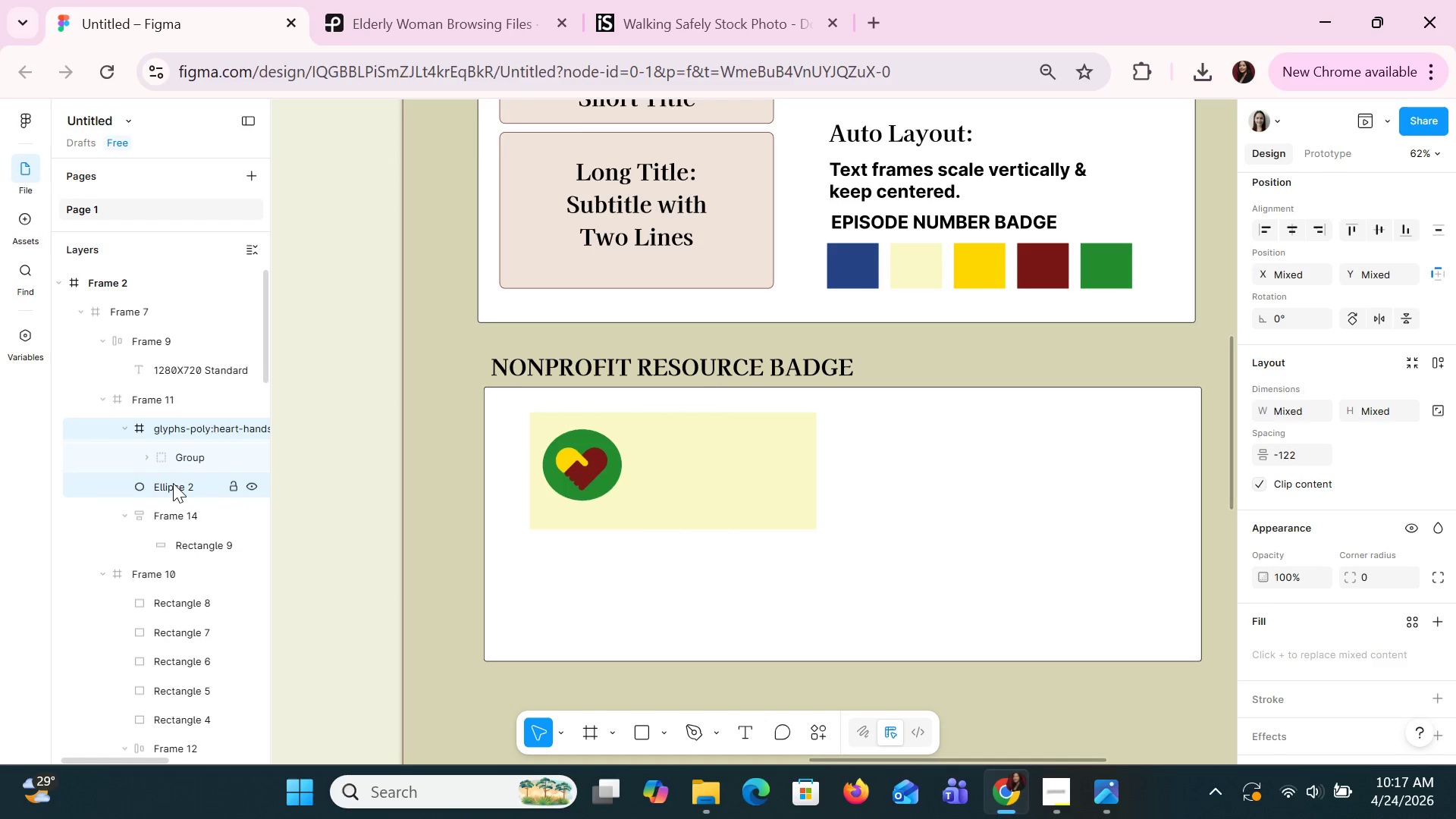 
key(ArrowDown)
 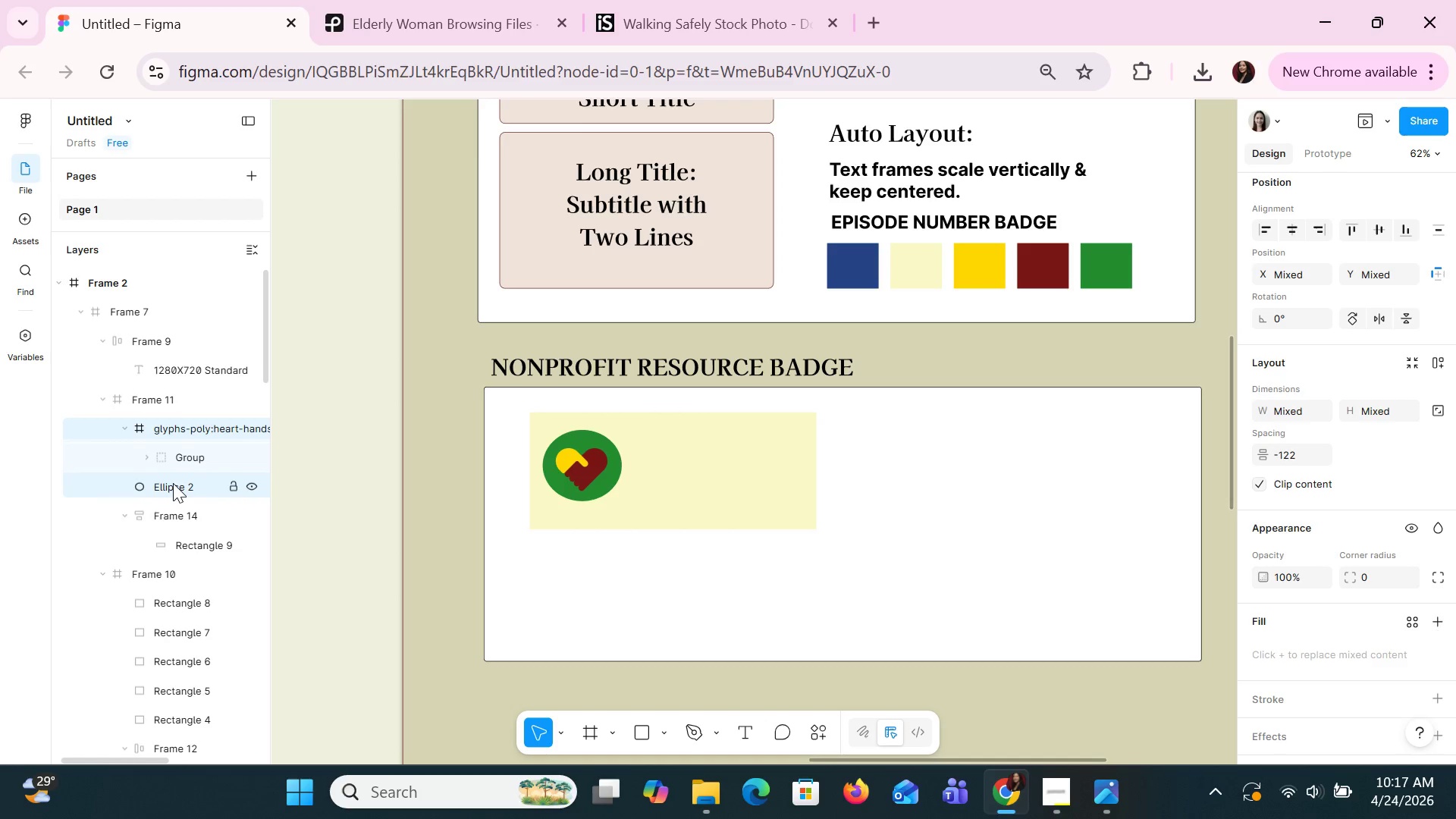 
key(ArrowRight)
 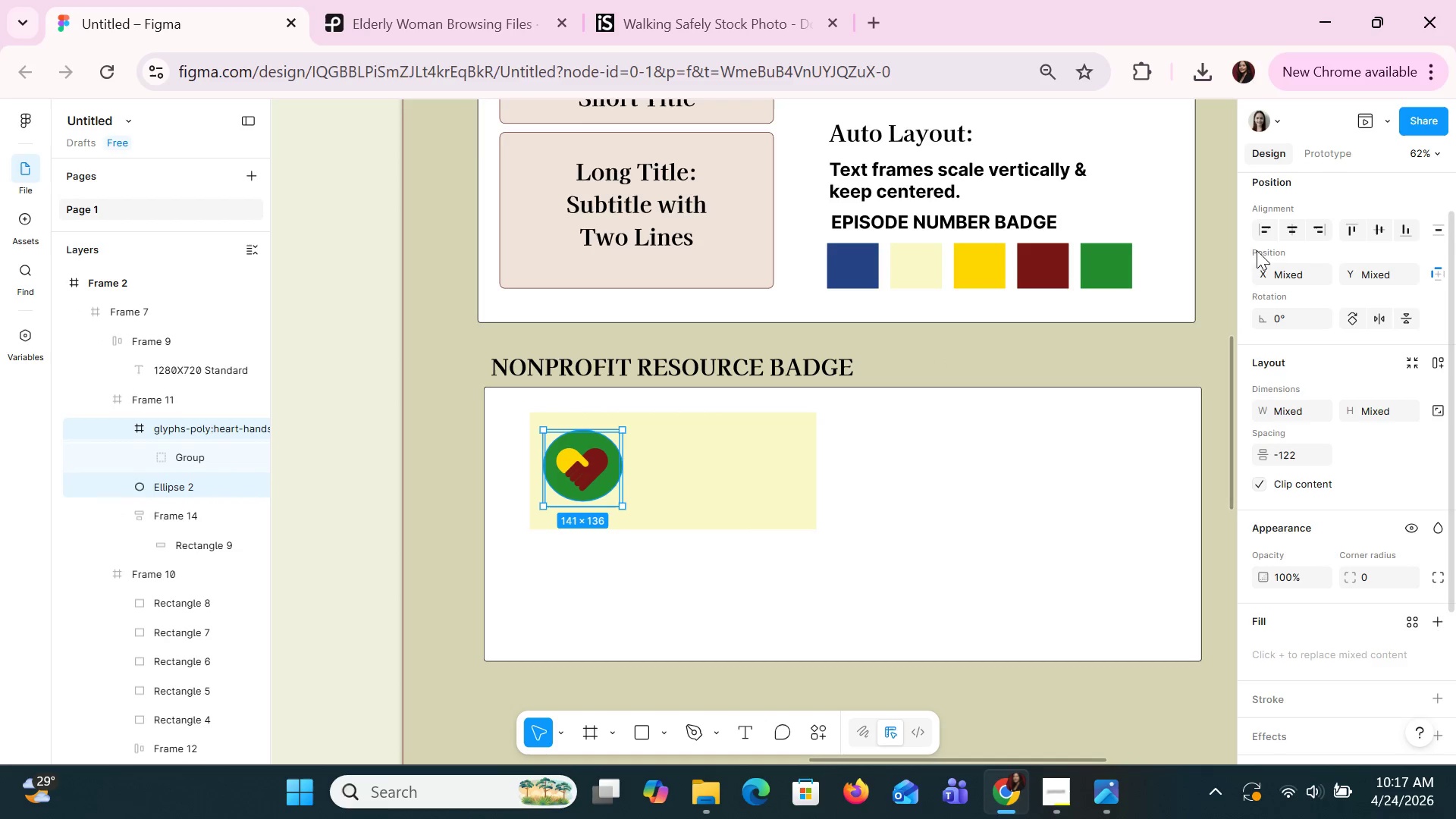 
scroll: coordinate [1338, 615], scroll_direction: down, amount: 3.0
 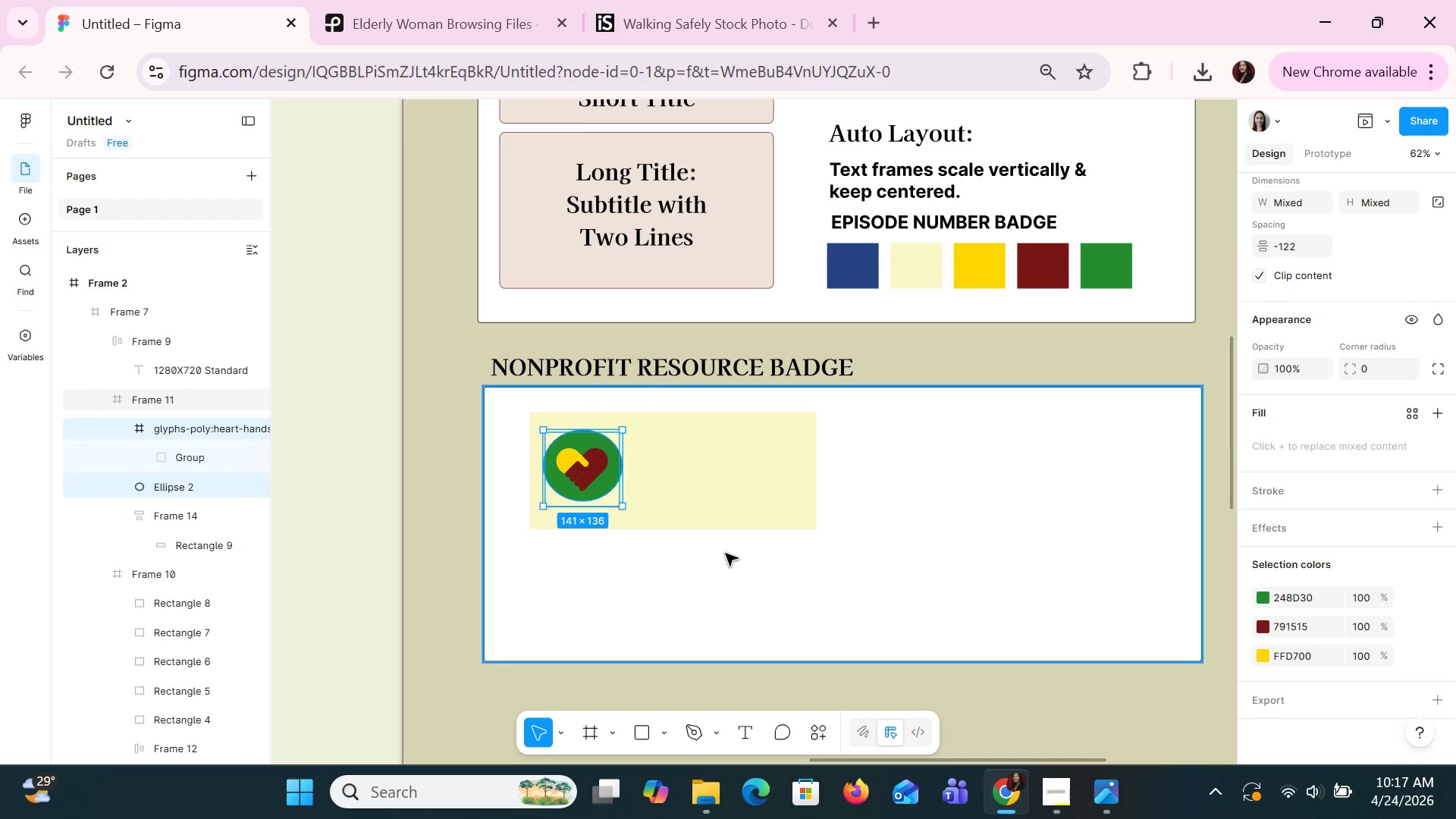 
left_click([725, 553])
 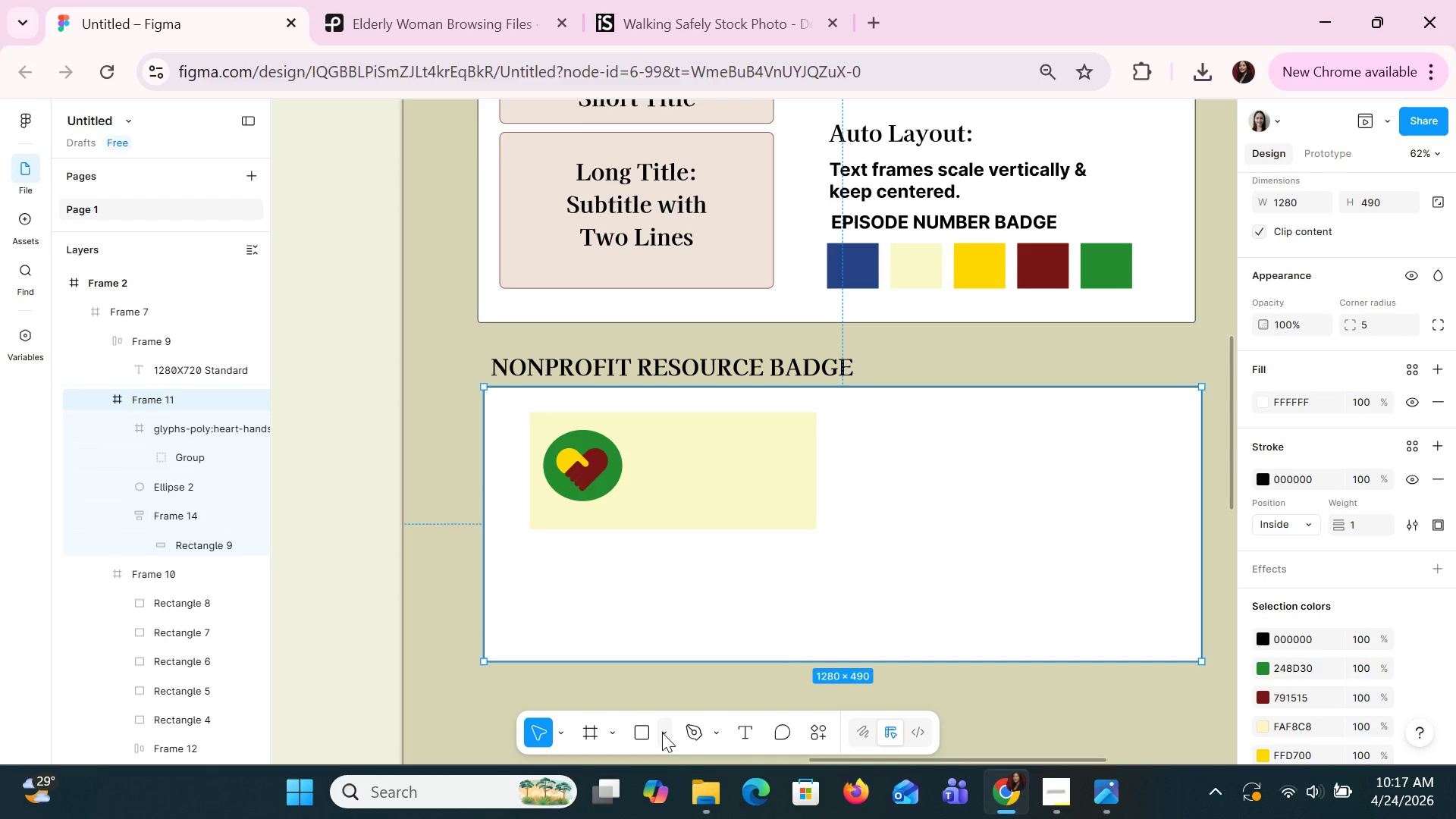 
wait(6.25)
 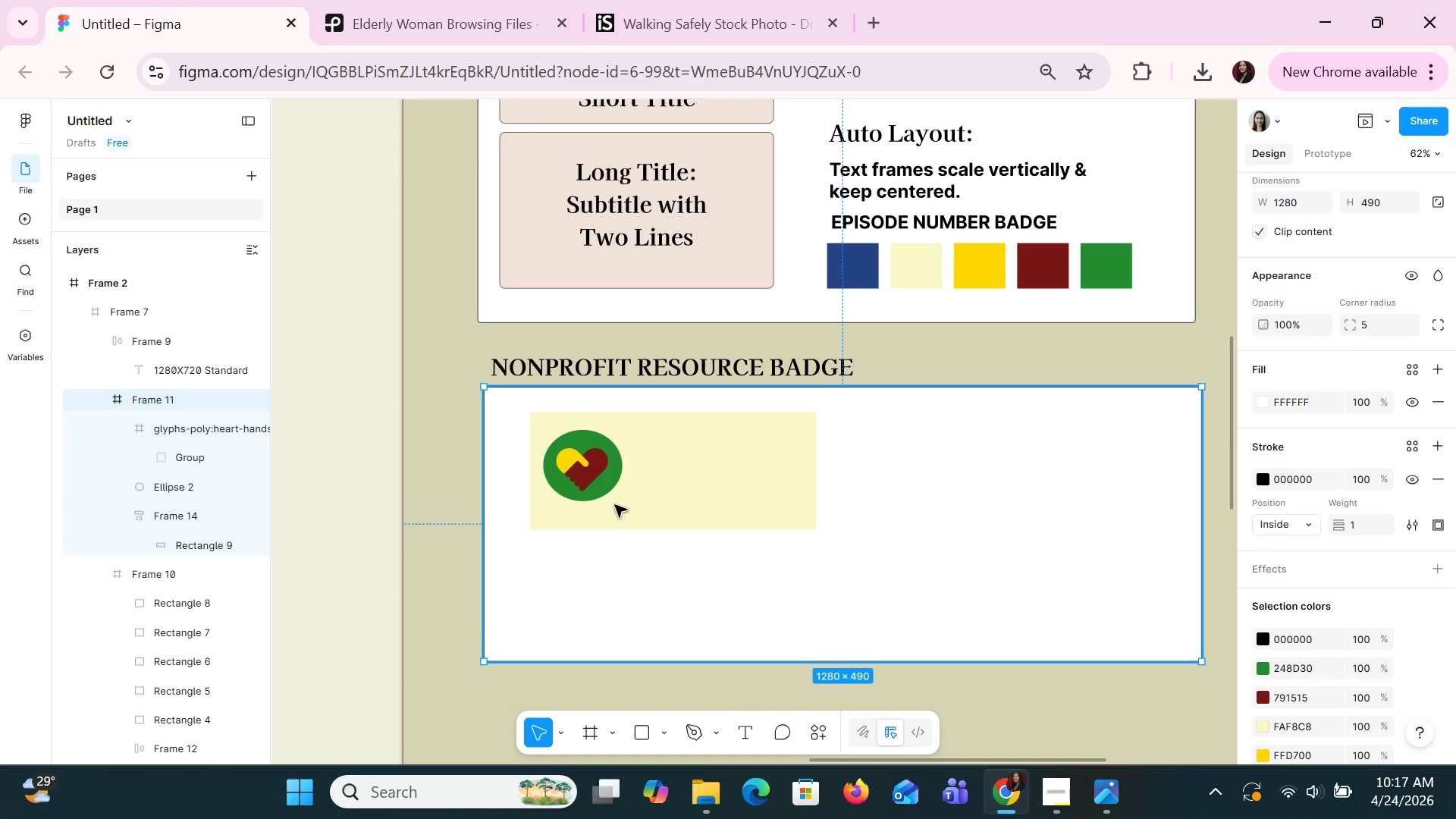 
left_click_drag(start_coordinate=[642, 436], to_coordinate=[742, 491])
 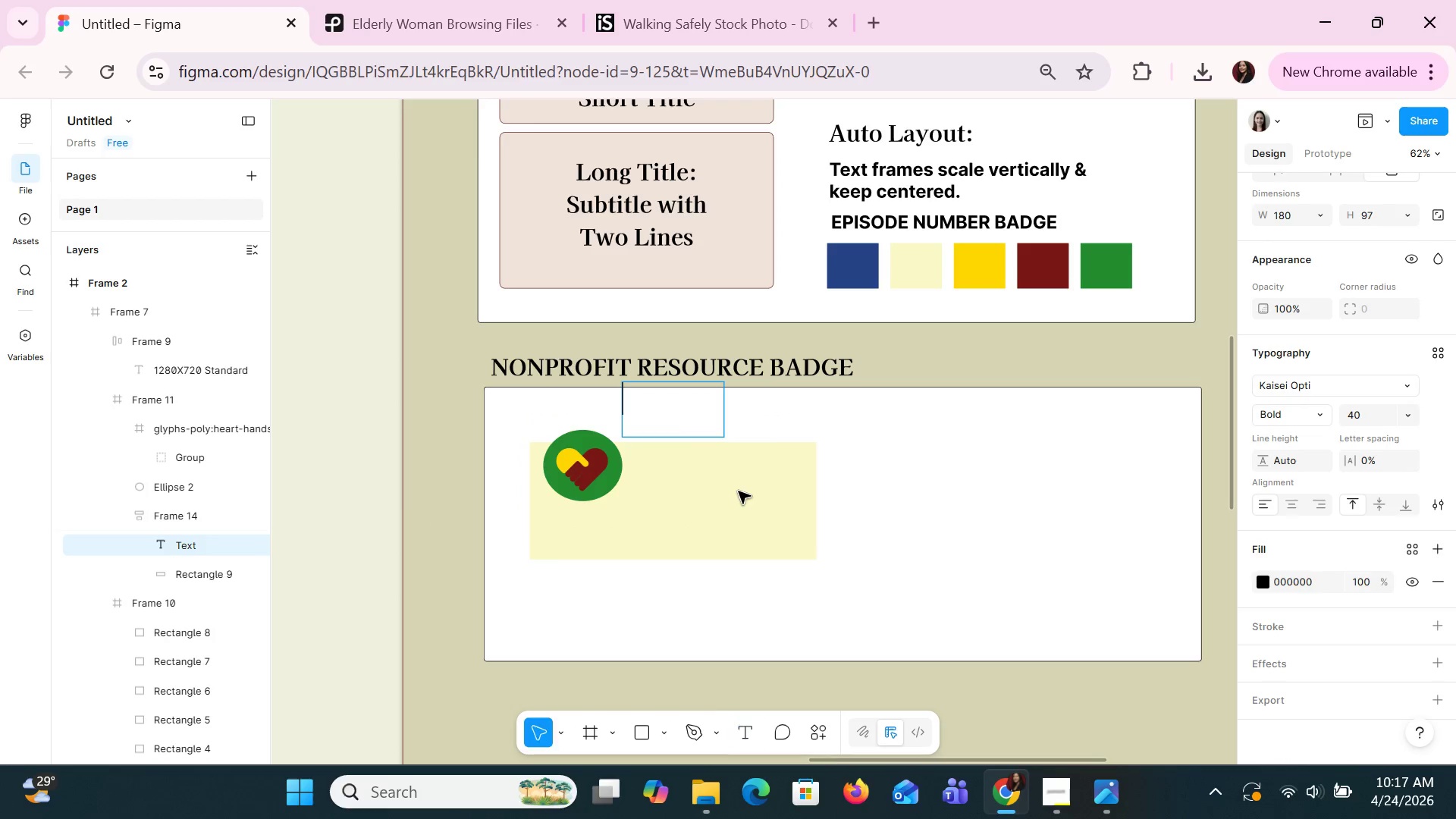 
key(Control+Z)
 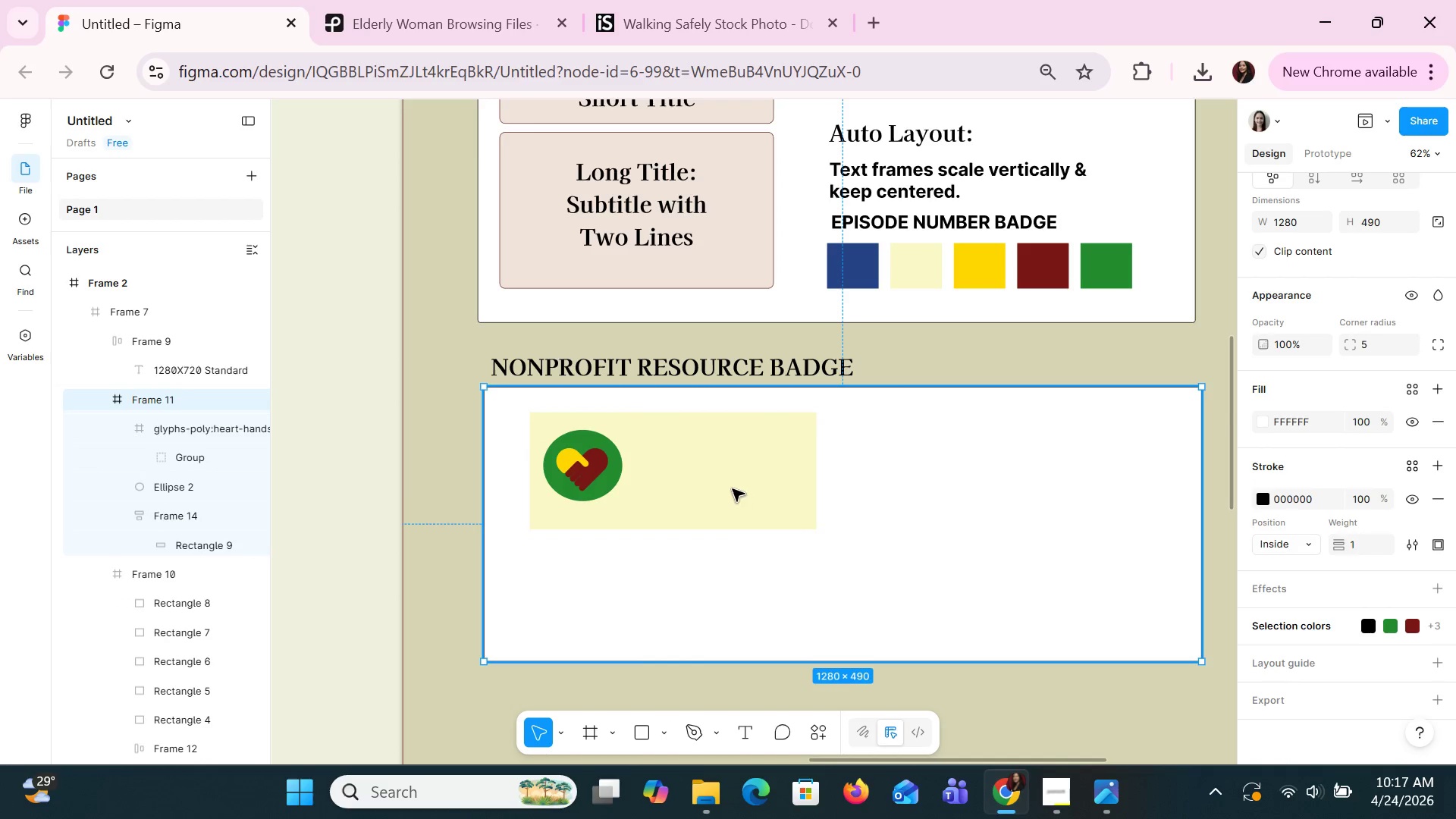 
left_click([939, 444])
 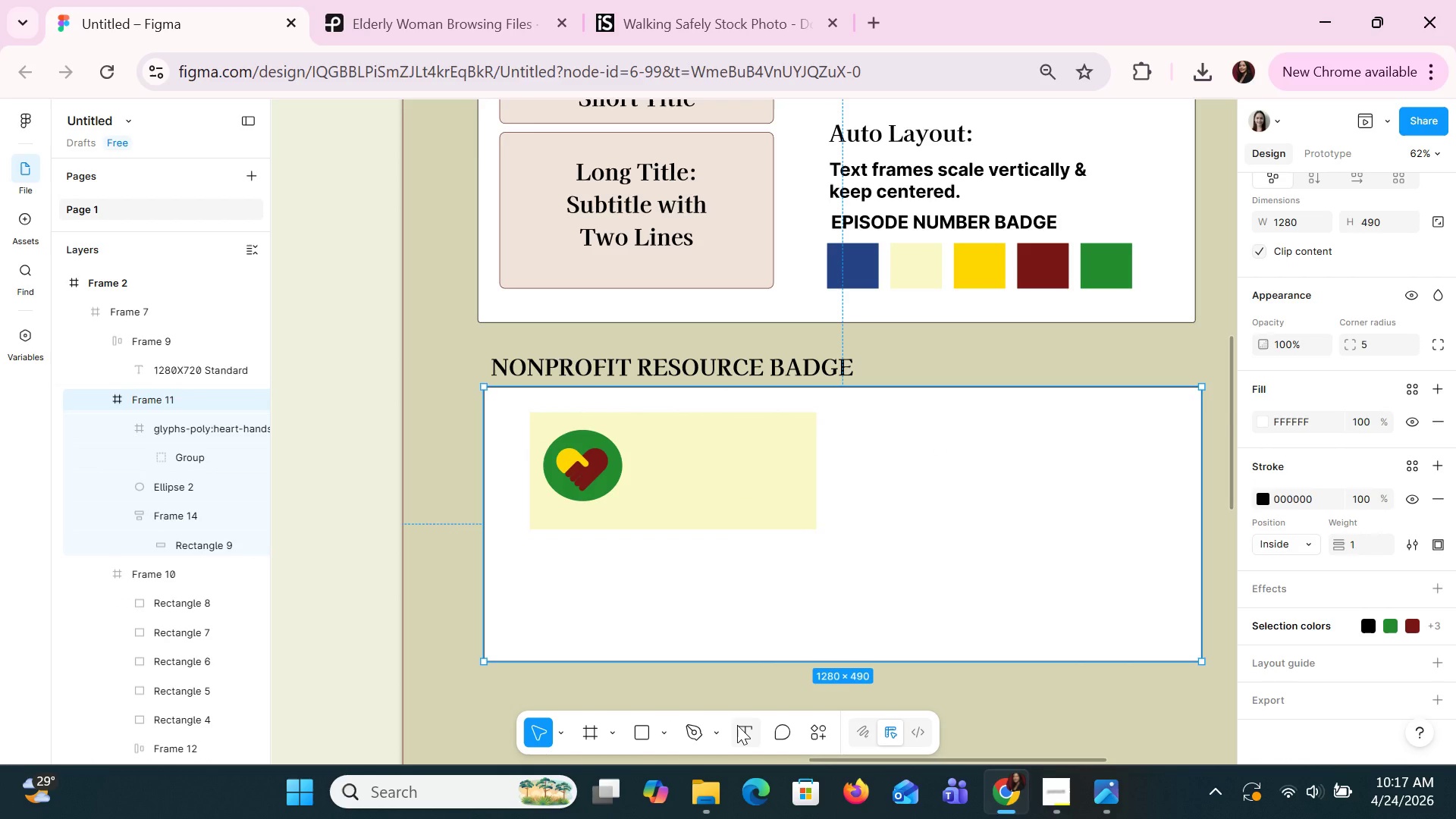 
left_click([737, 725])
 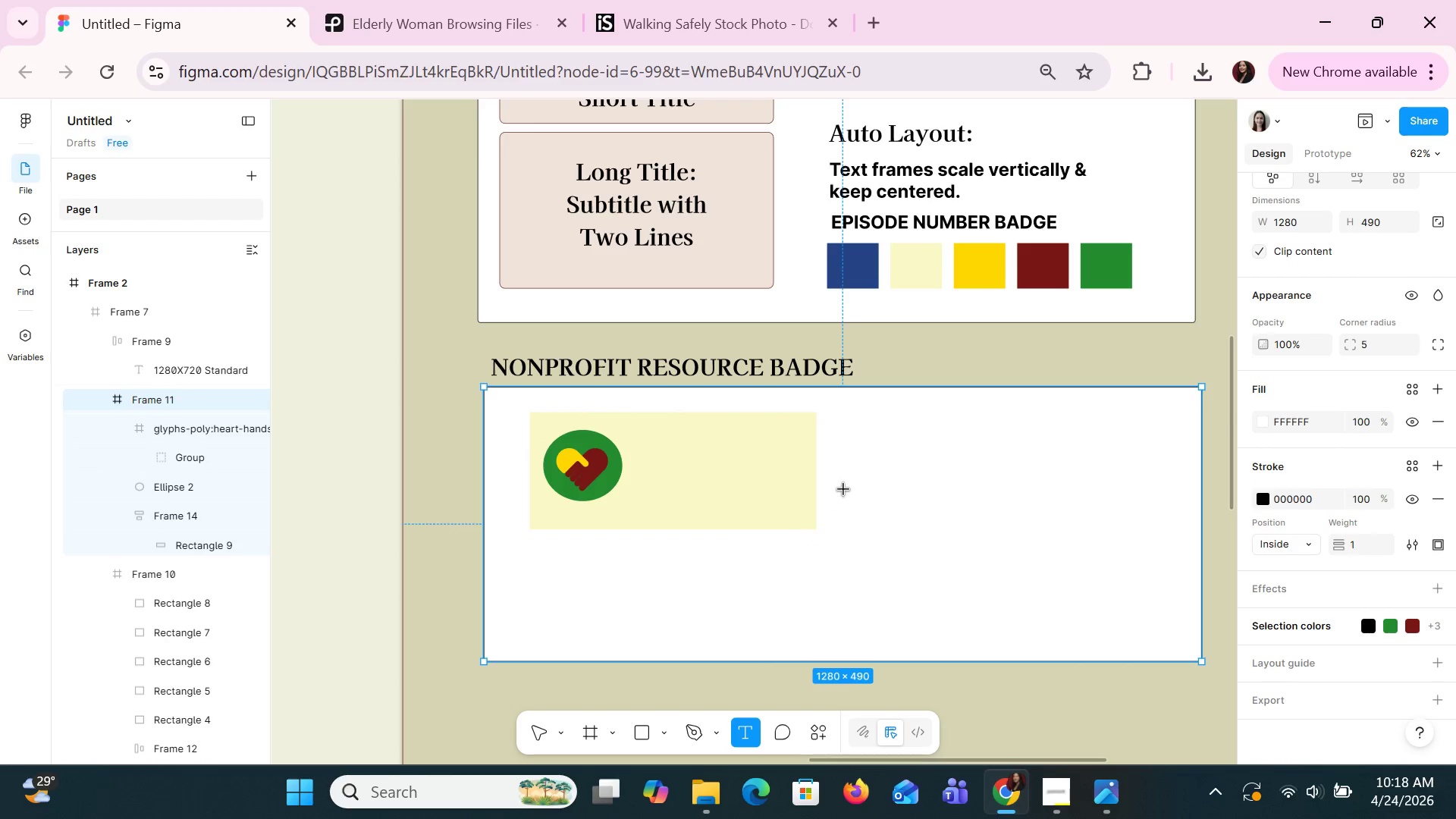 
left_click_drag(start_coordinate=[853, 469], to_coordinate=[997, 507])
 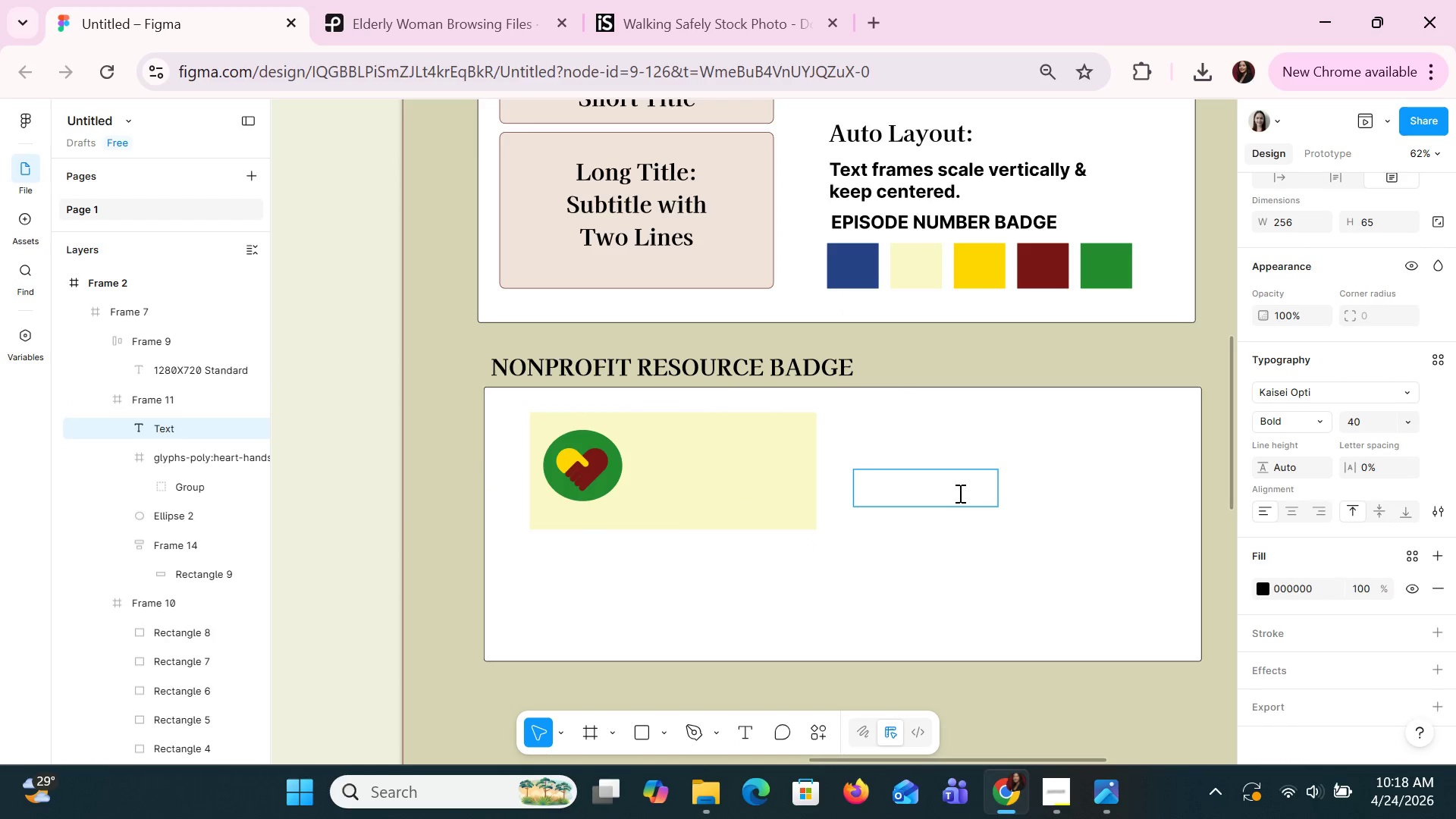 
double_click([974, 550])
 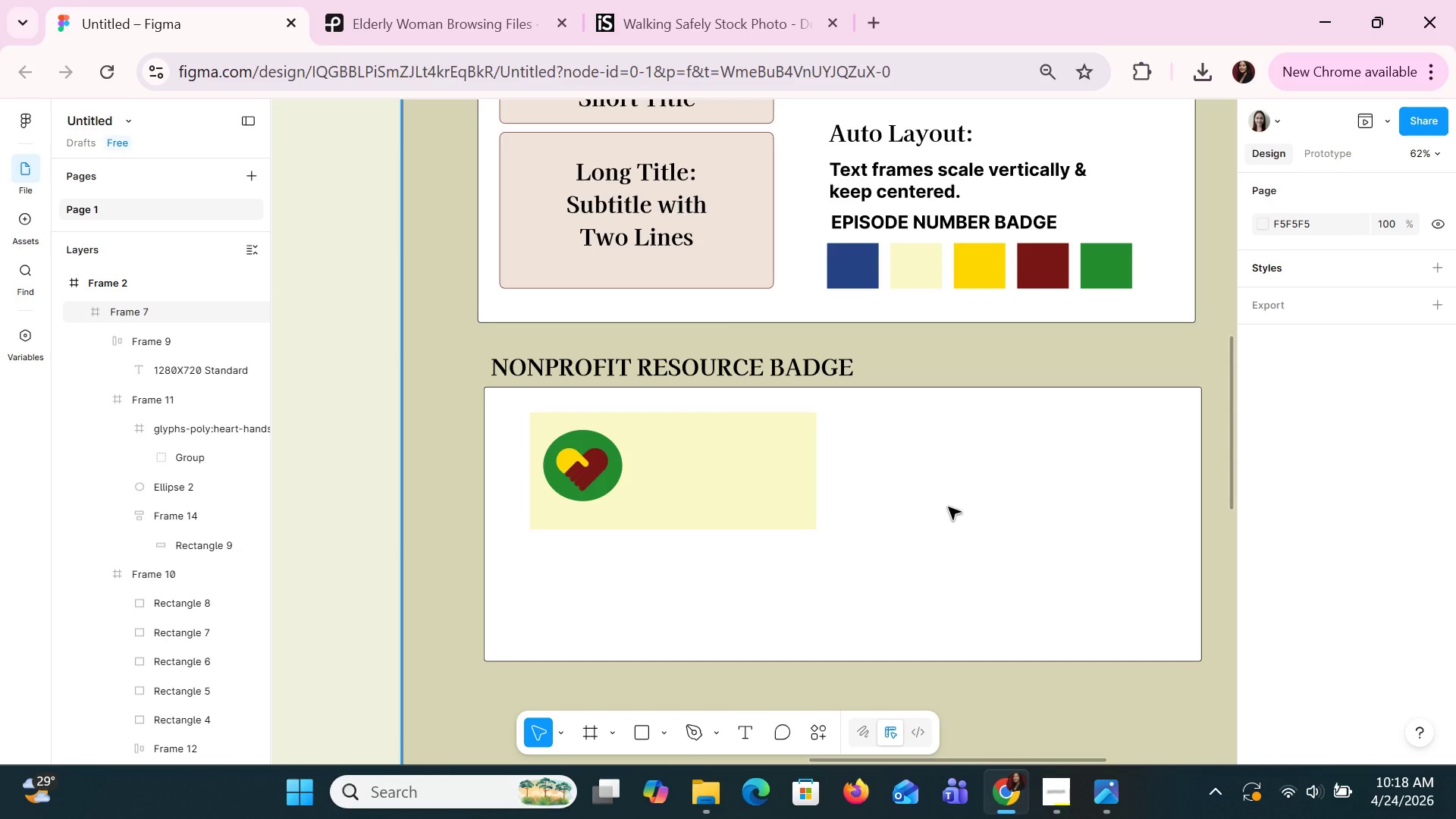 
left_click([941, 504])
 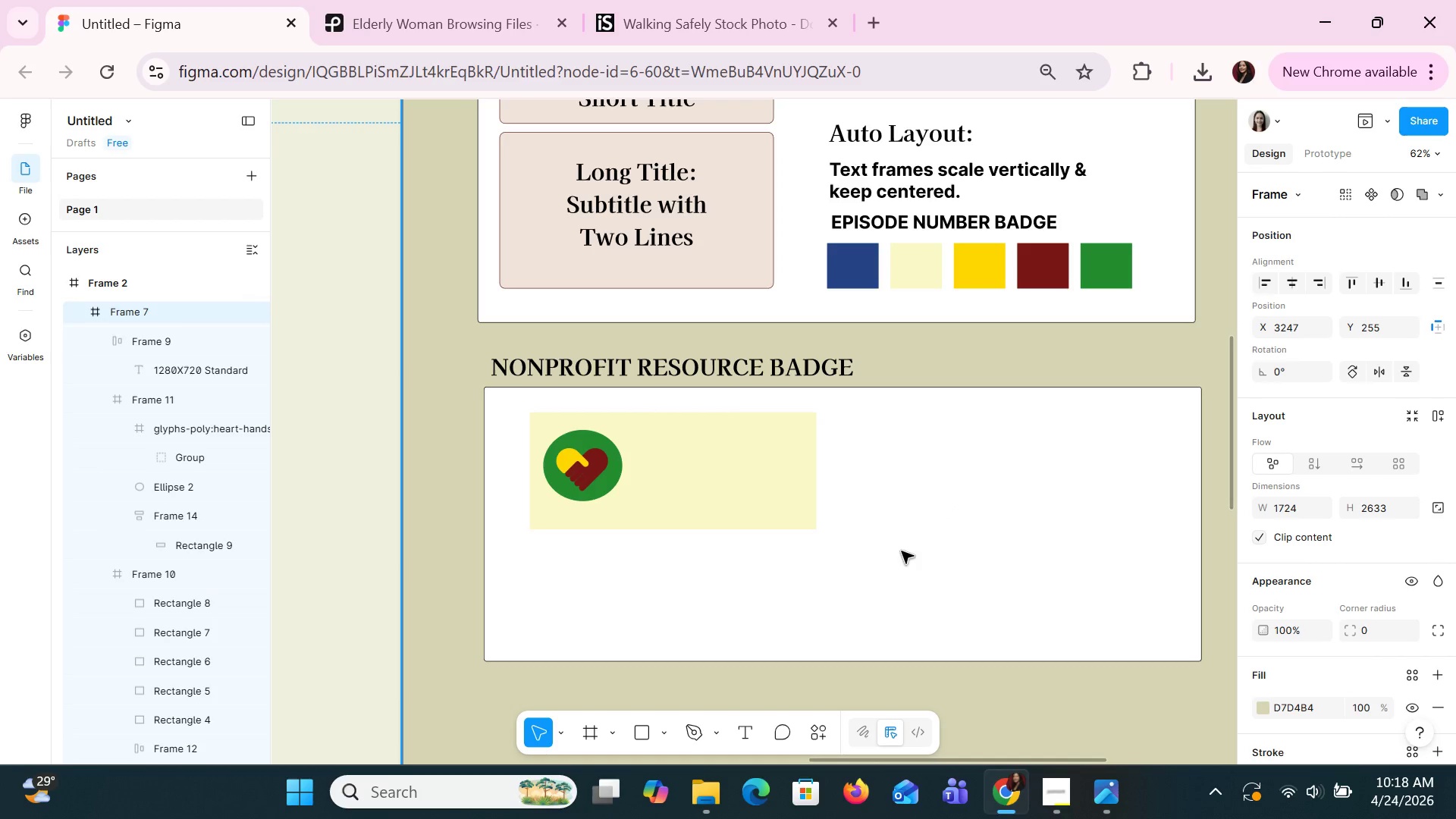 
left_click([745, 732])
 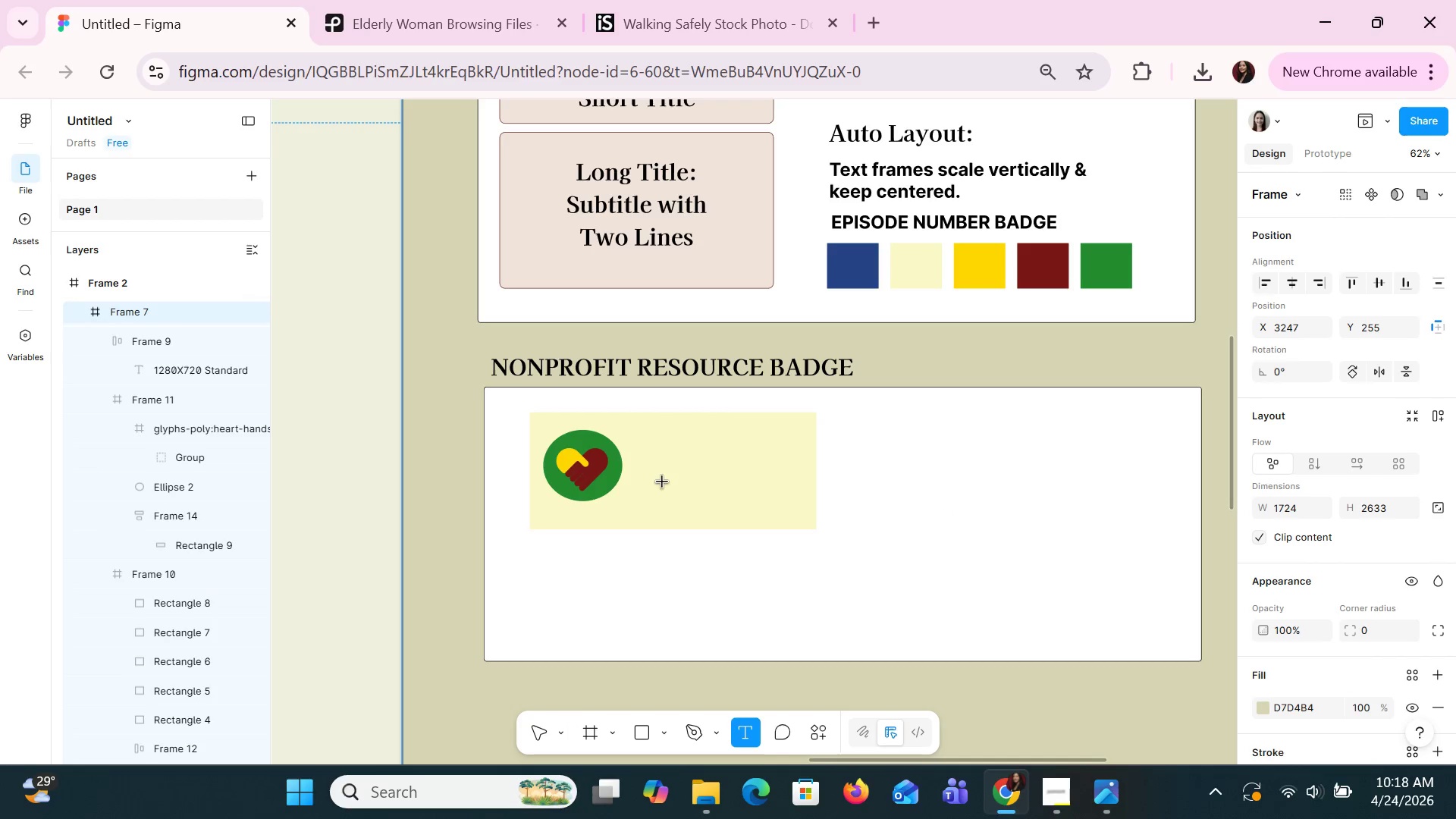 
left_click_drag(start_coordinate=[661, 482], to_coordinate=[727, 516])
 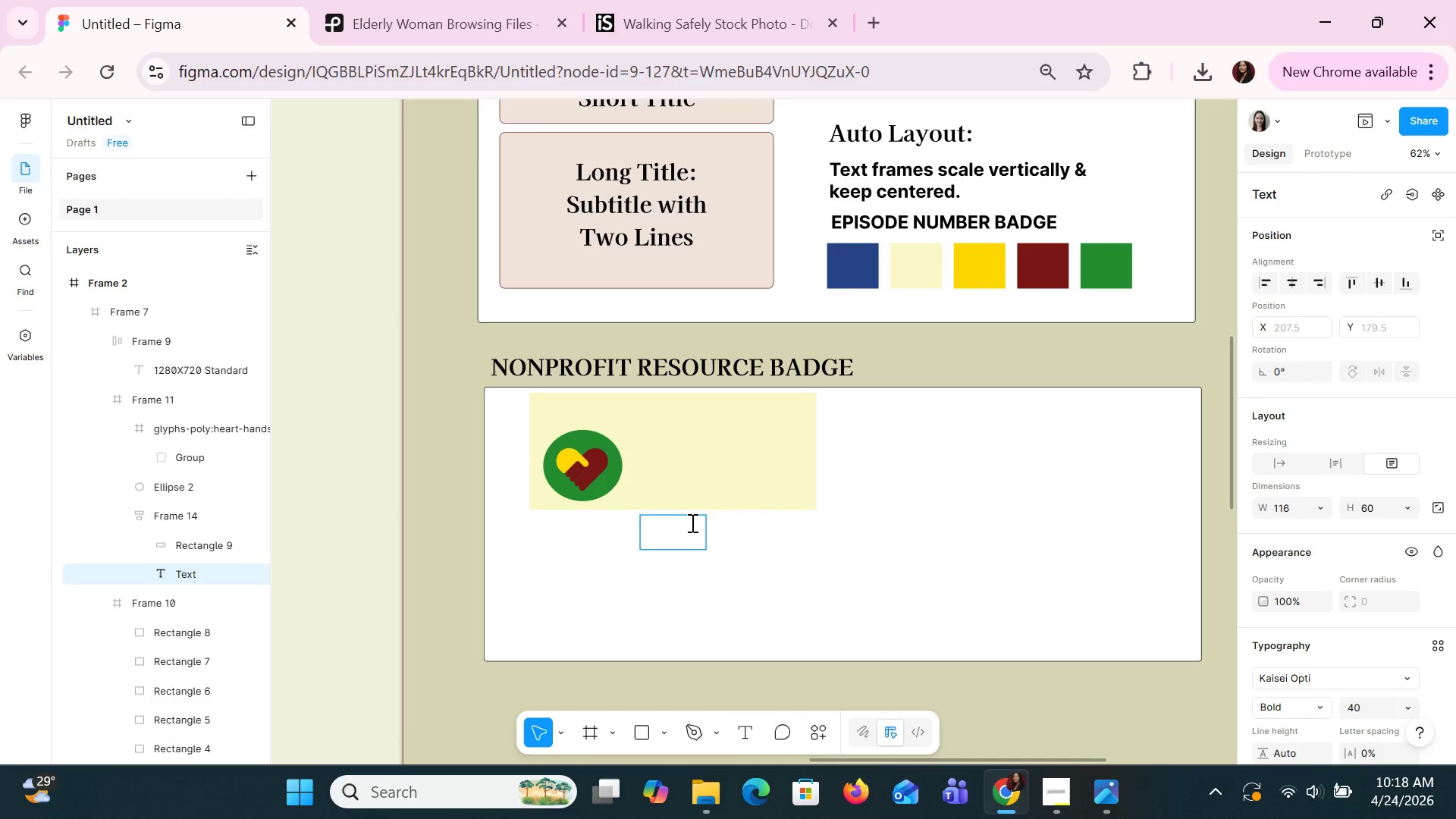 
type(NONPROFIT RESOURCE)
 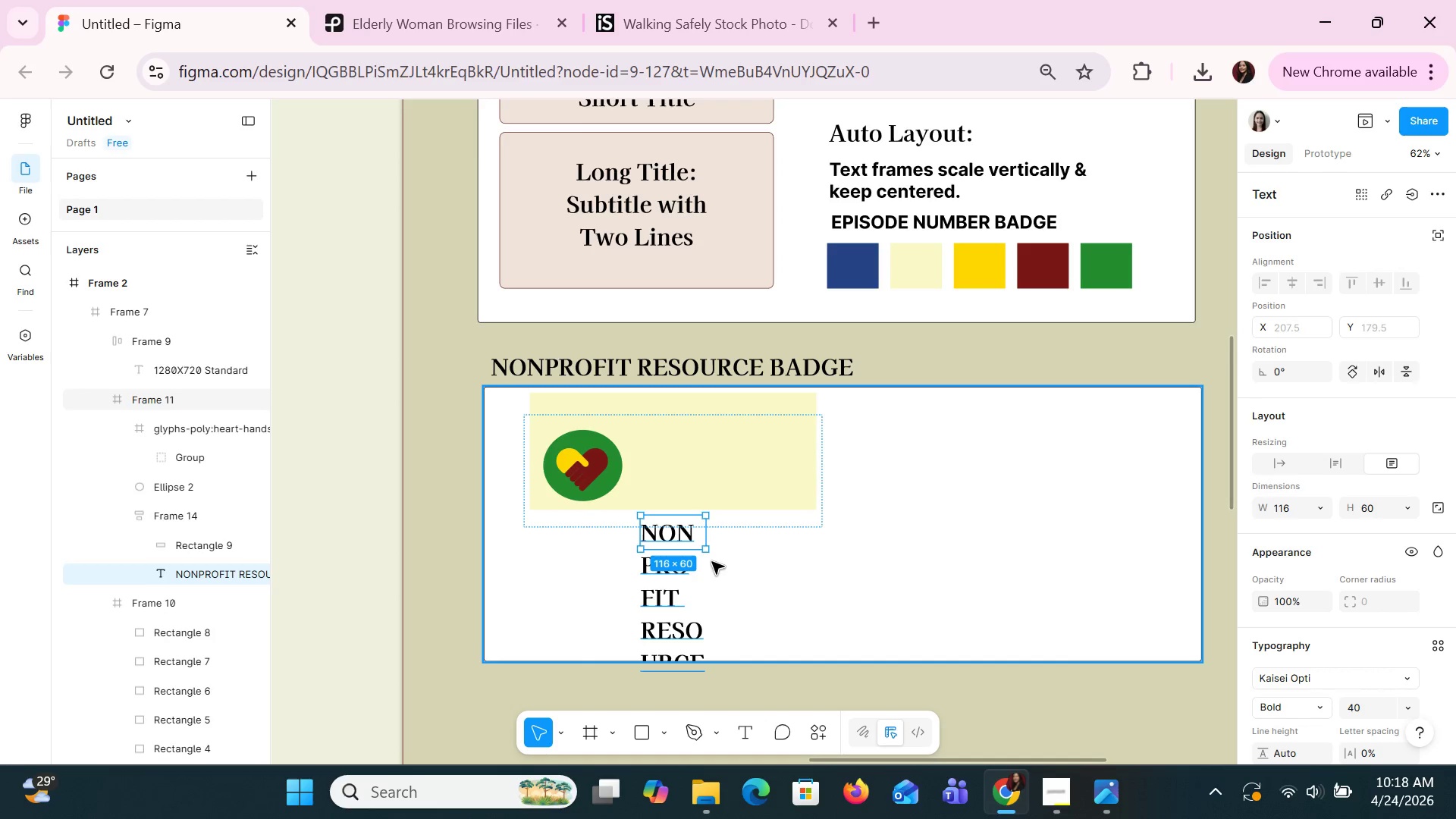 
left_click_drag(start_coordinate=[708, 537], to_coordinate=[809, 541])
 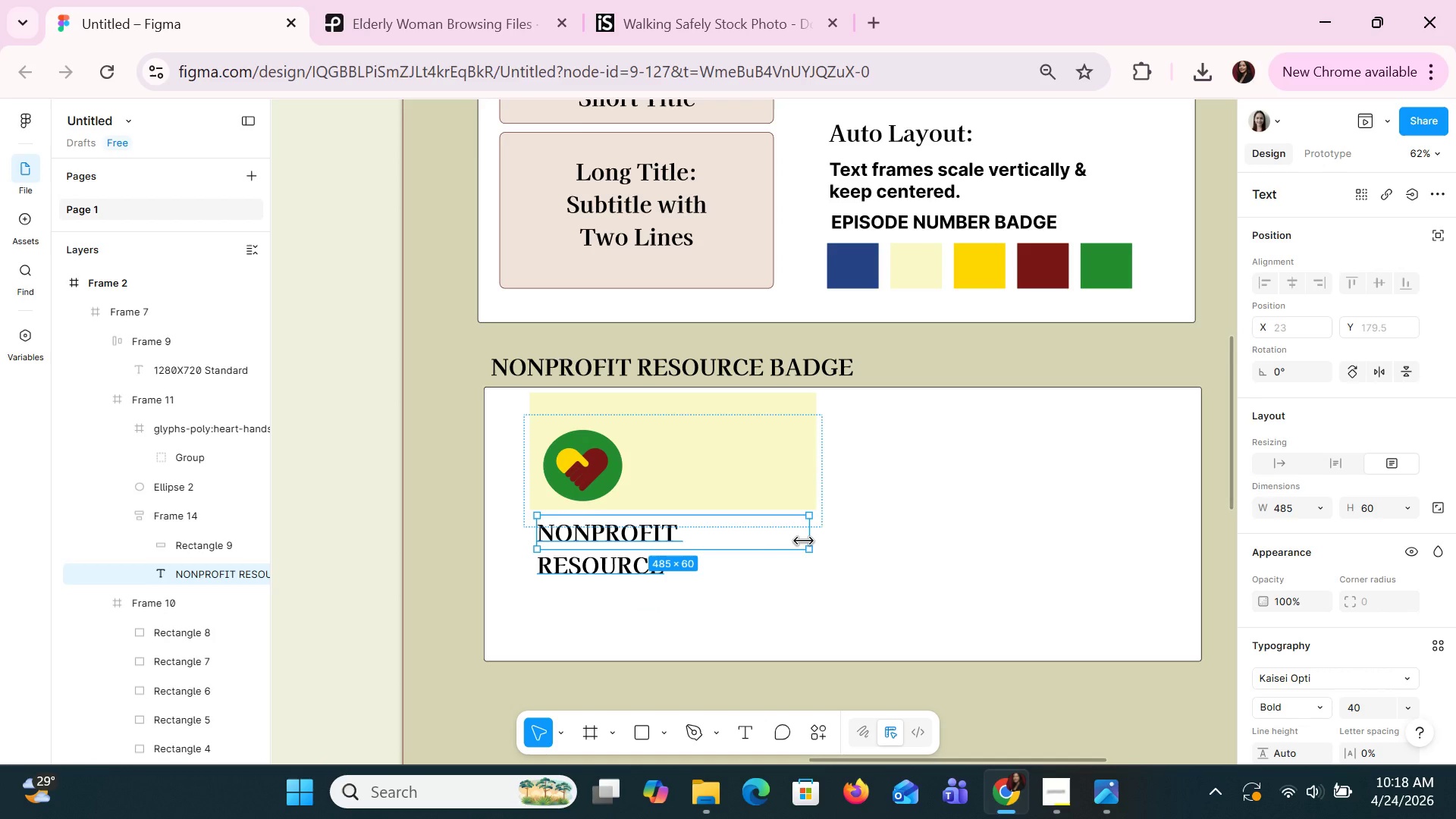 
left_click_drag(start_coordinate=[804, 541], to_coordinate=[776, 544])
 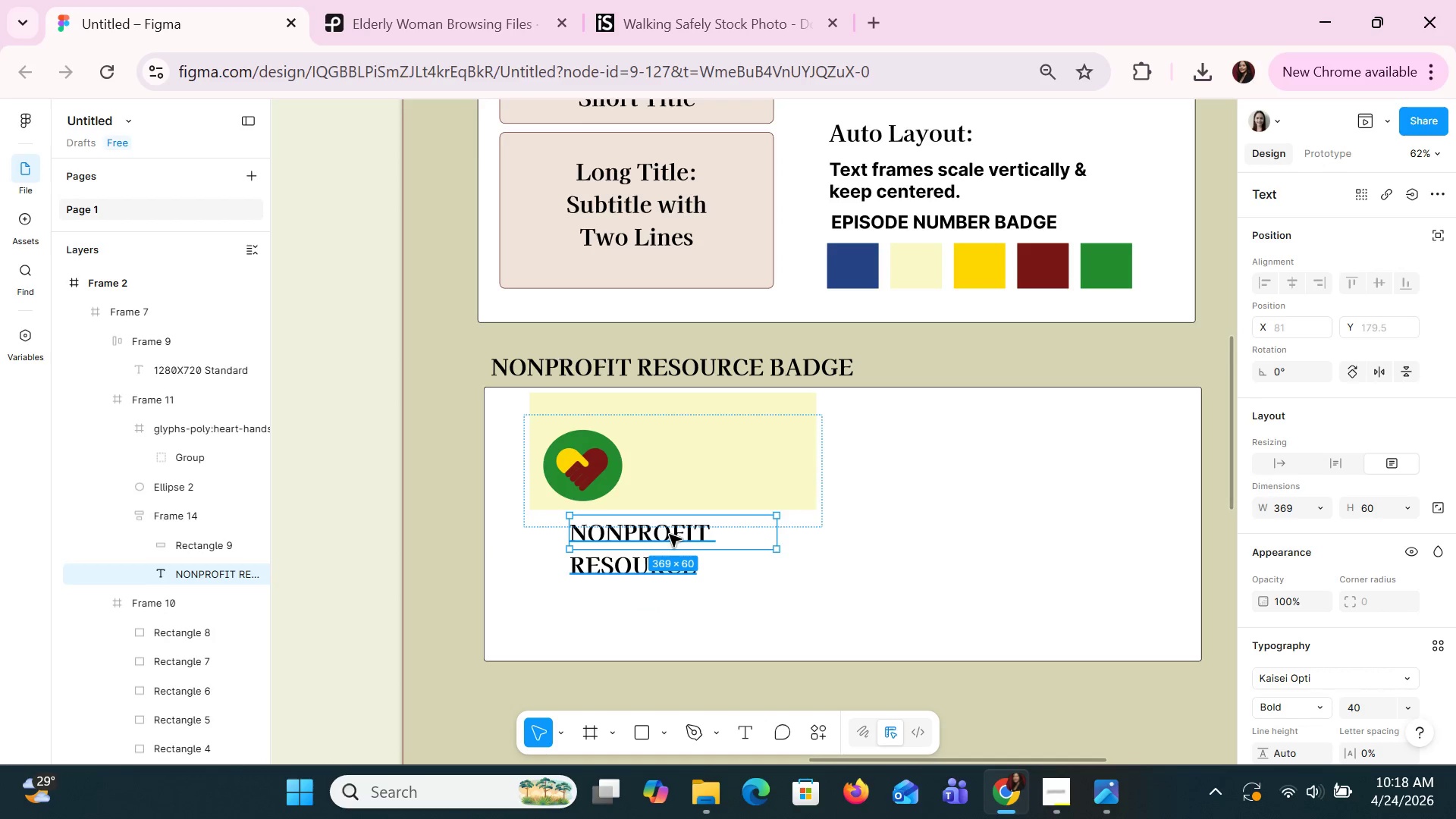 
left_click_drag(start_coordinate=[669, 534], to_coordinate=[729, 449])
 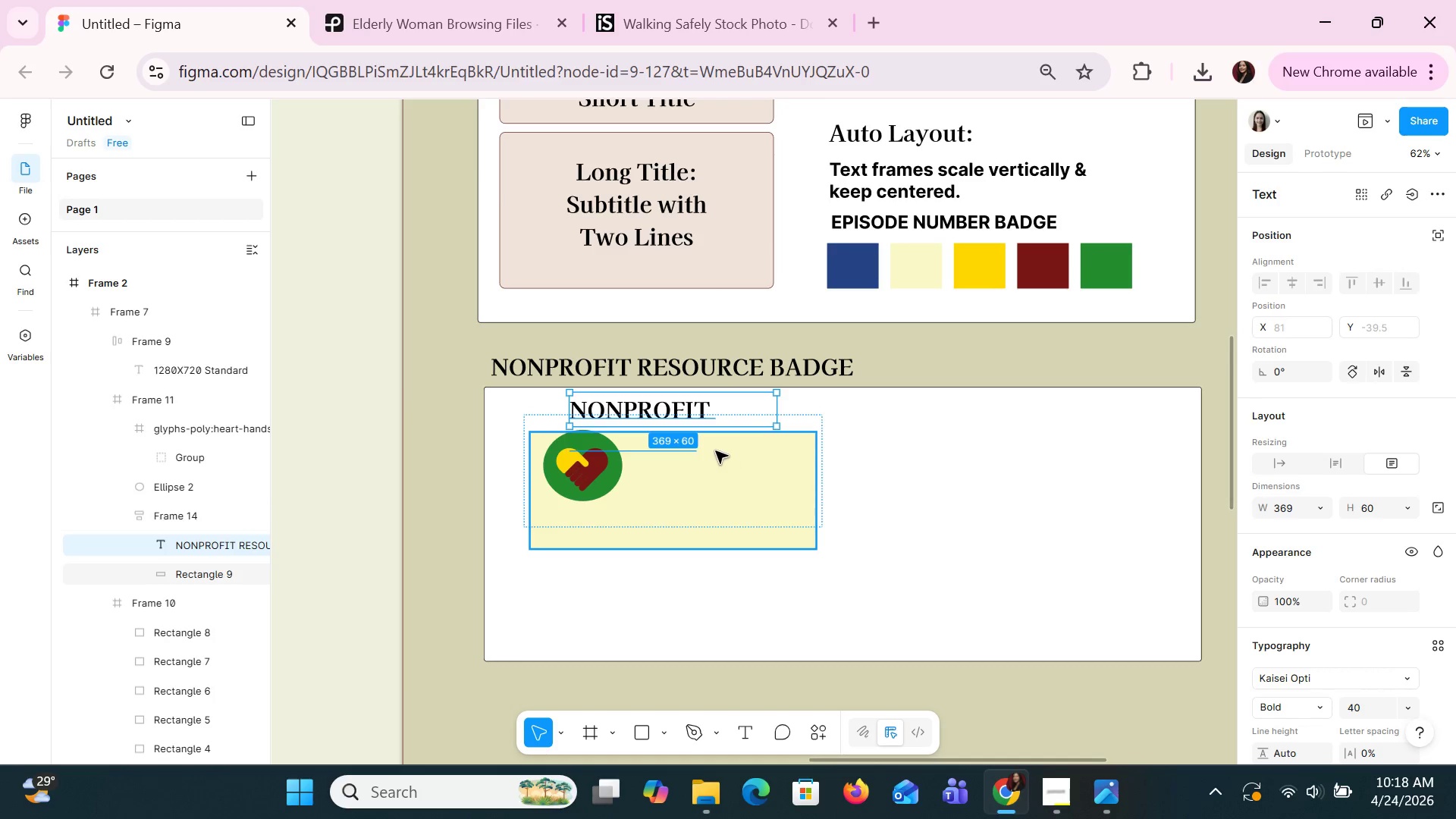 
mouse_move([712, 416])
 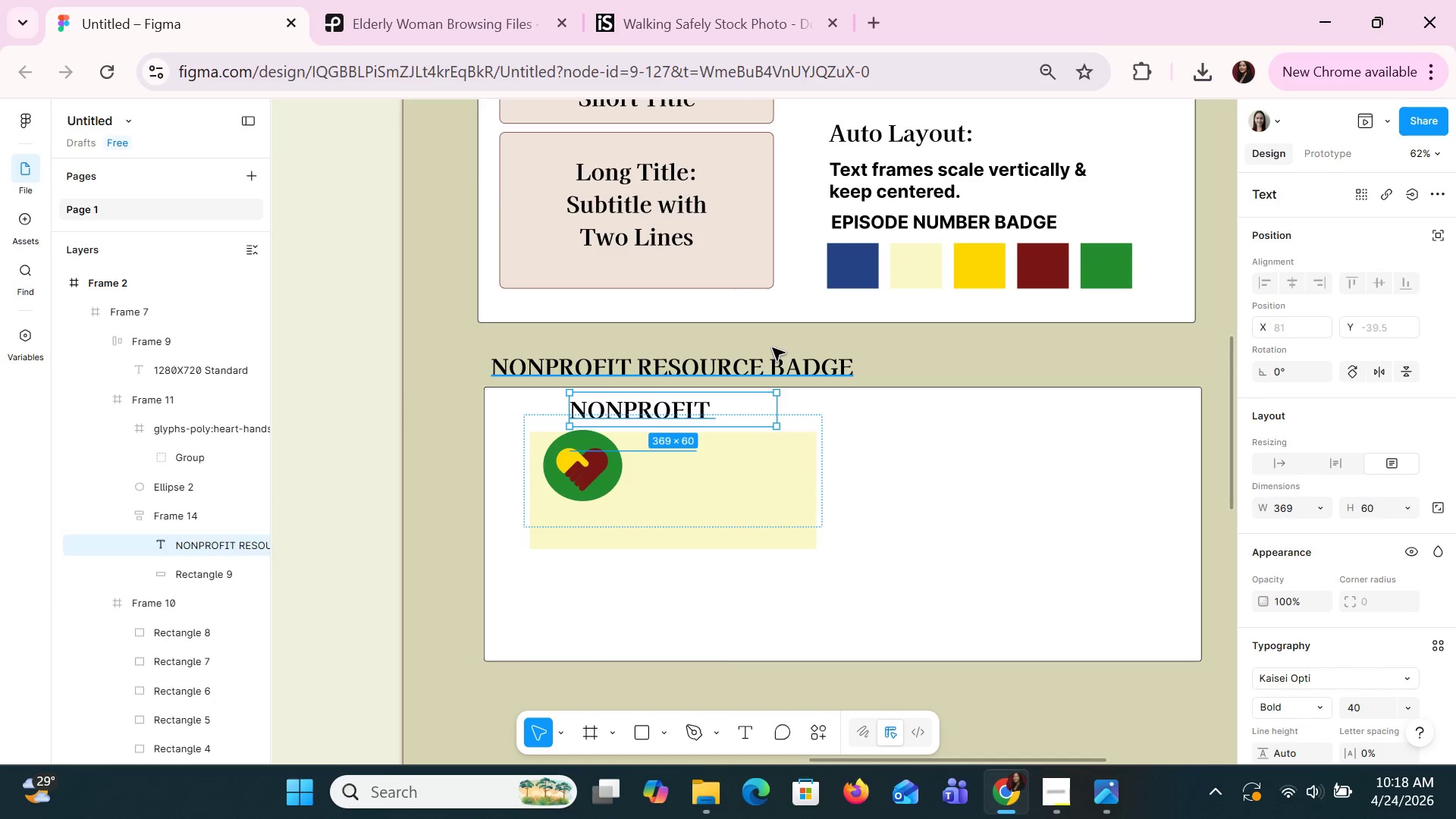 
right_click([687, 407])
 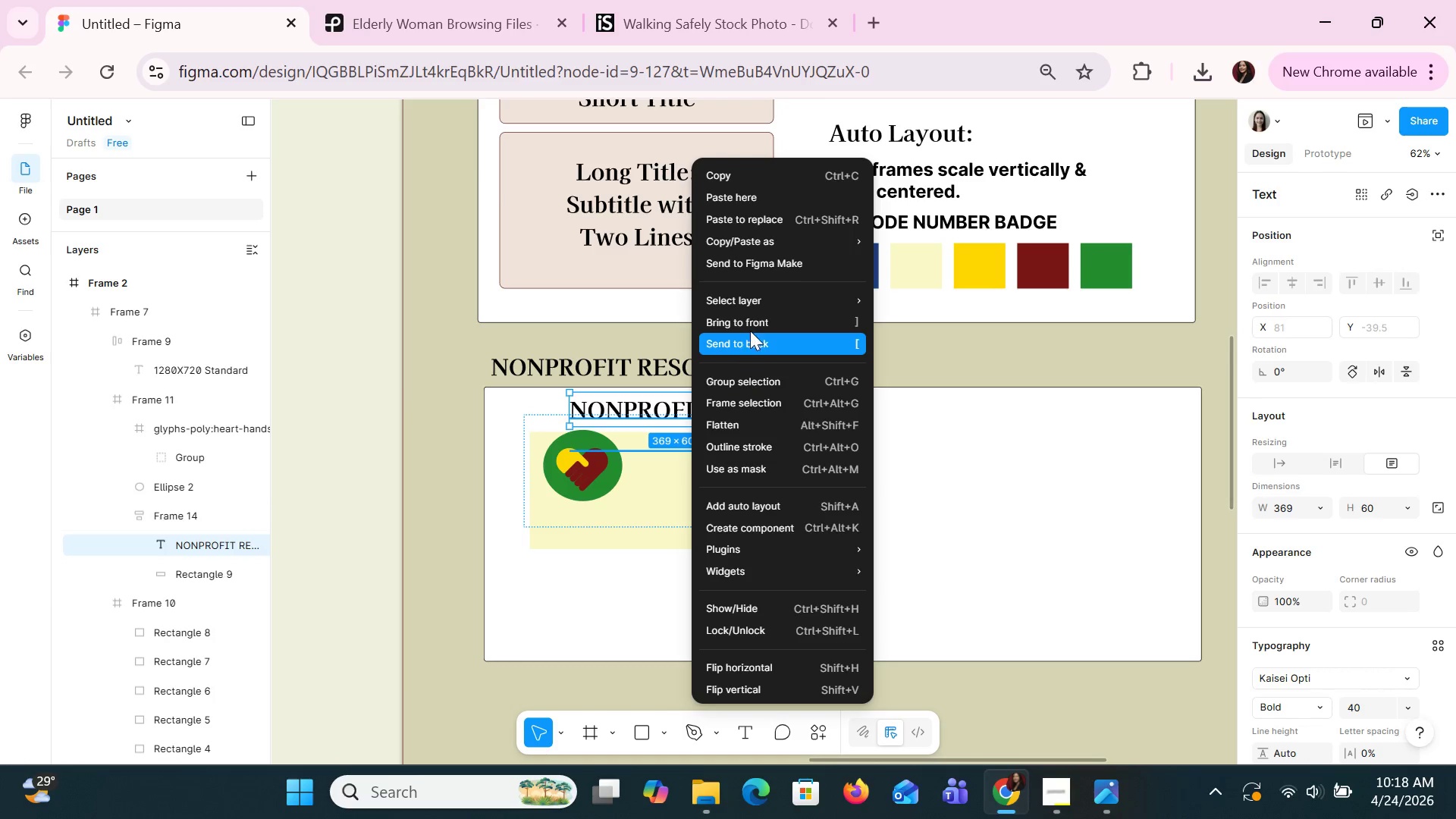 
left_click([750, 329])
 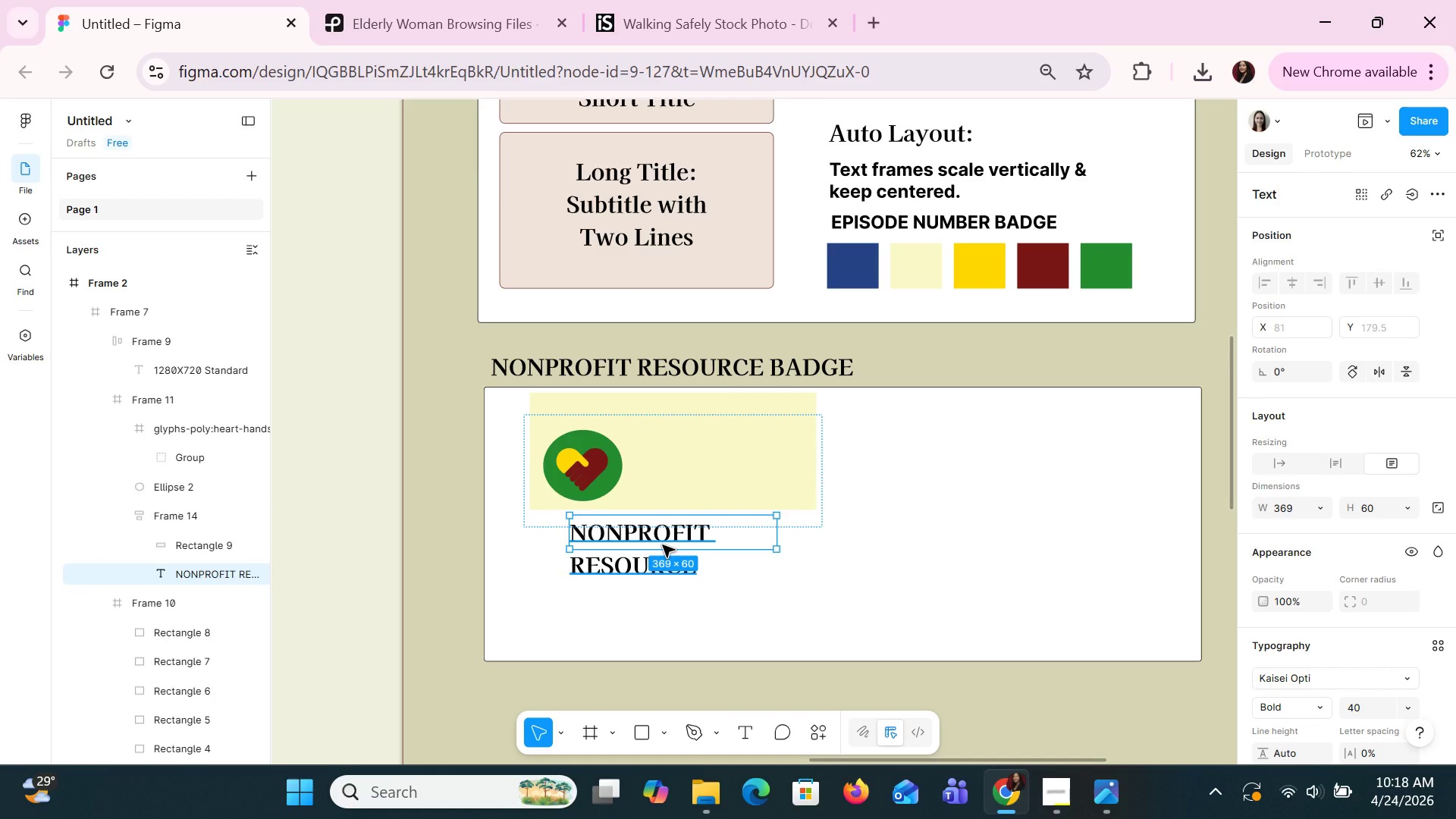 
key(Shift+A)
 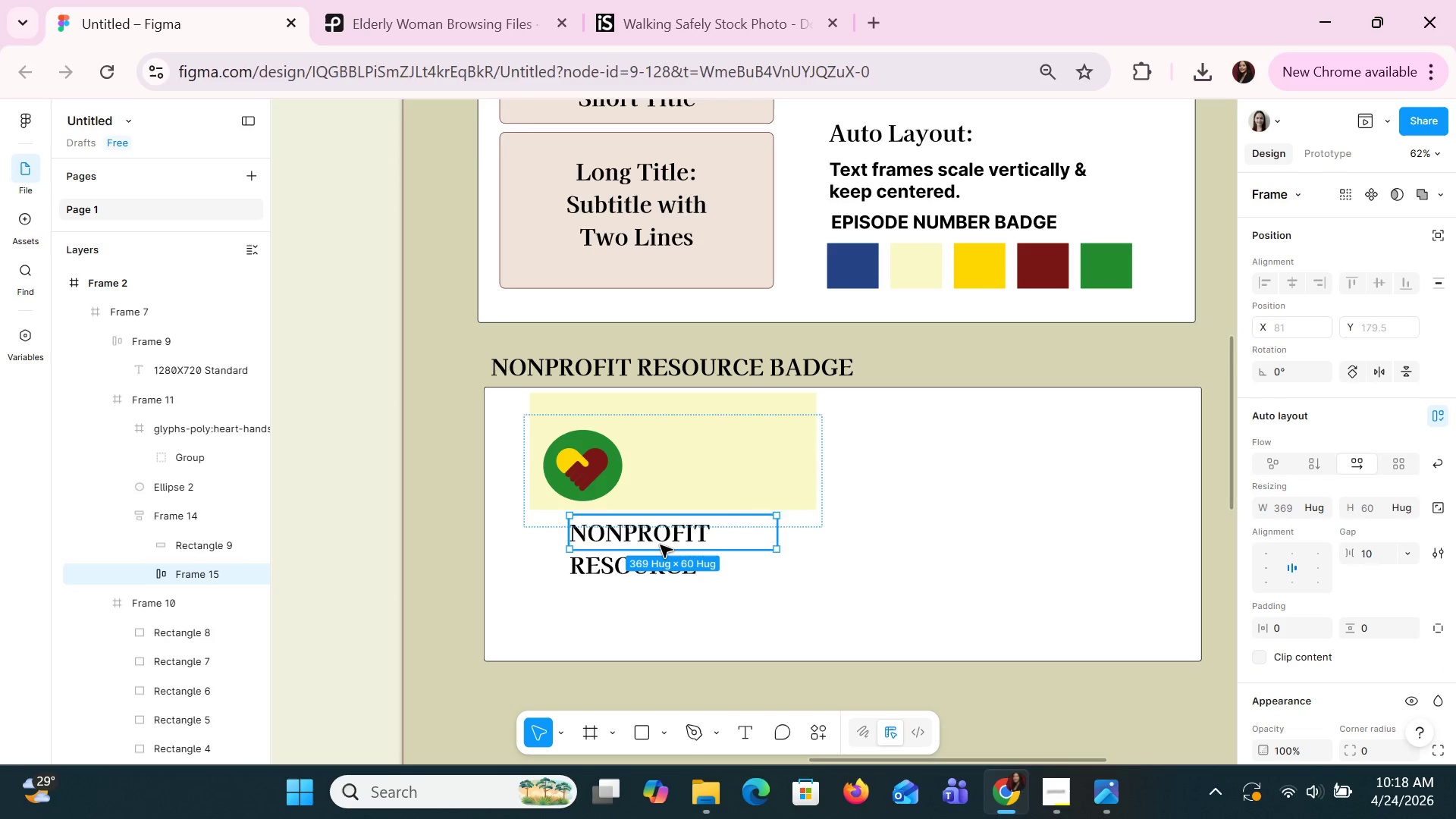 
left_click_drag(start_coordinate=[660, 544], to_coordinate=[722, 460])
 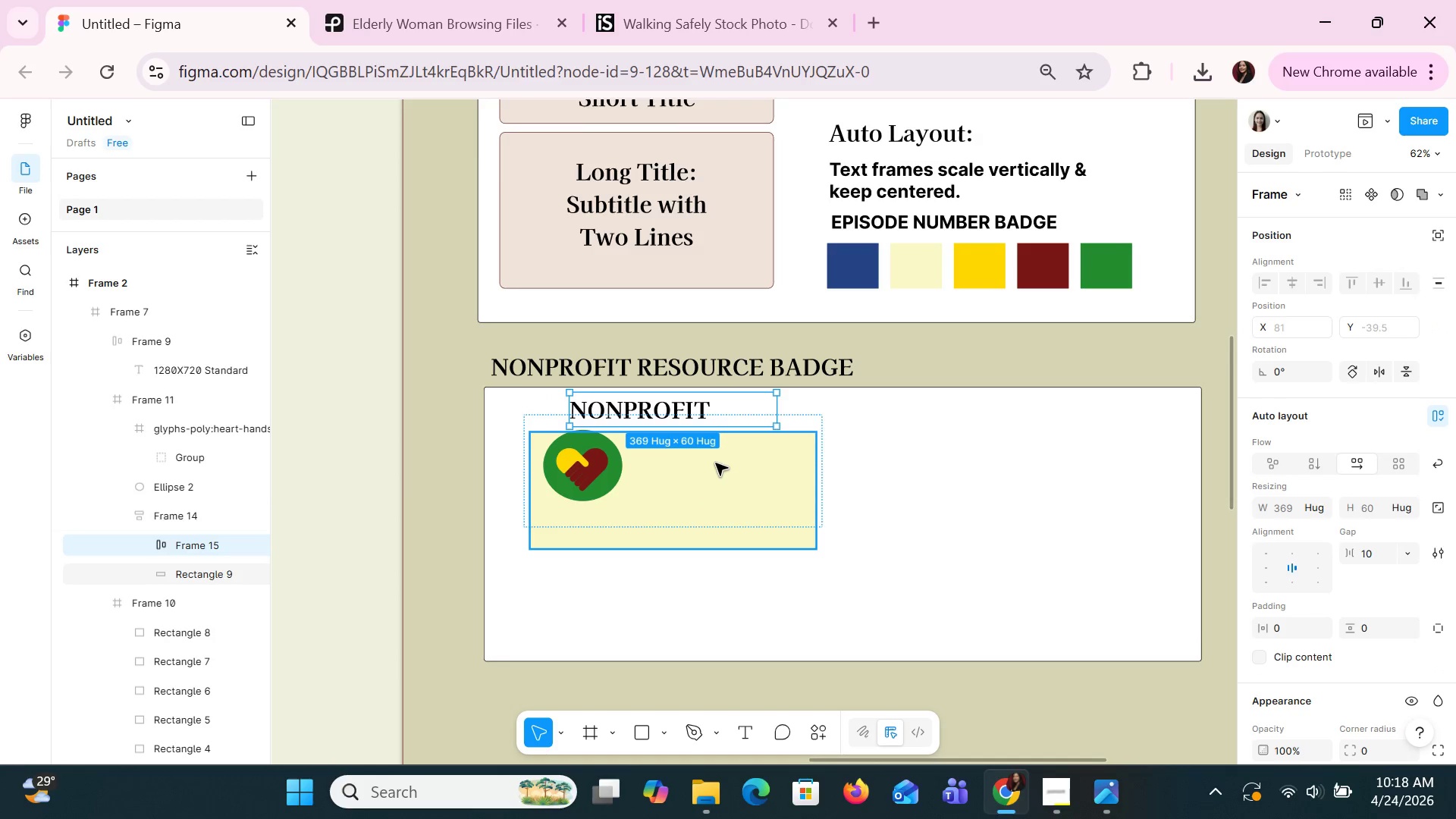 
key(Control+Z)
 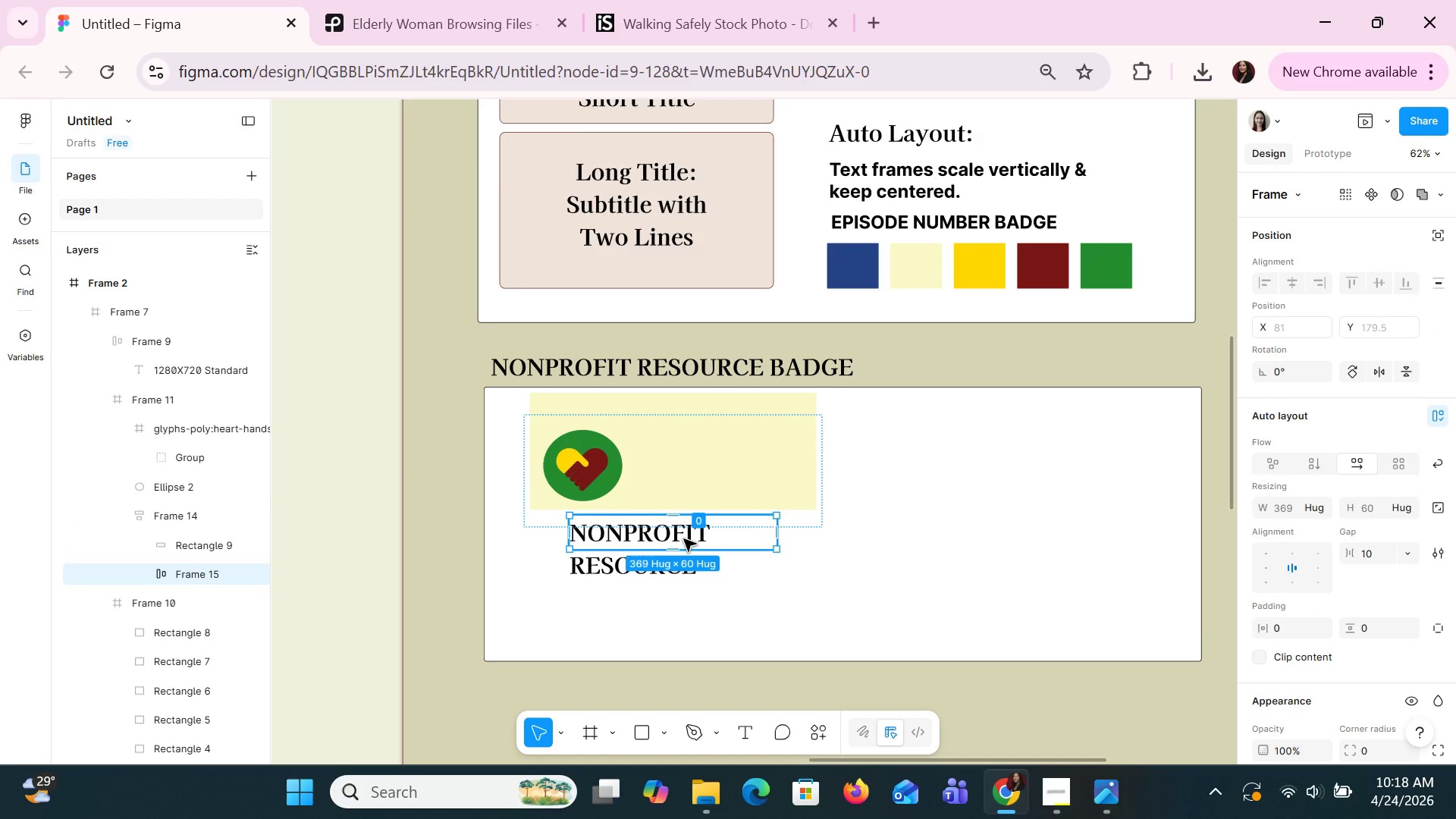 
left_click_drag(start_coordinate=[683, 538], to_coordinate=[698, 525])
 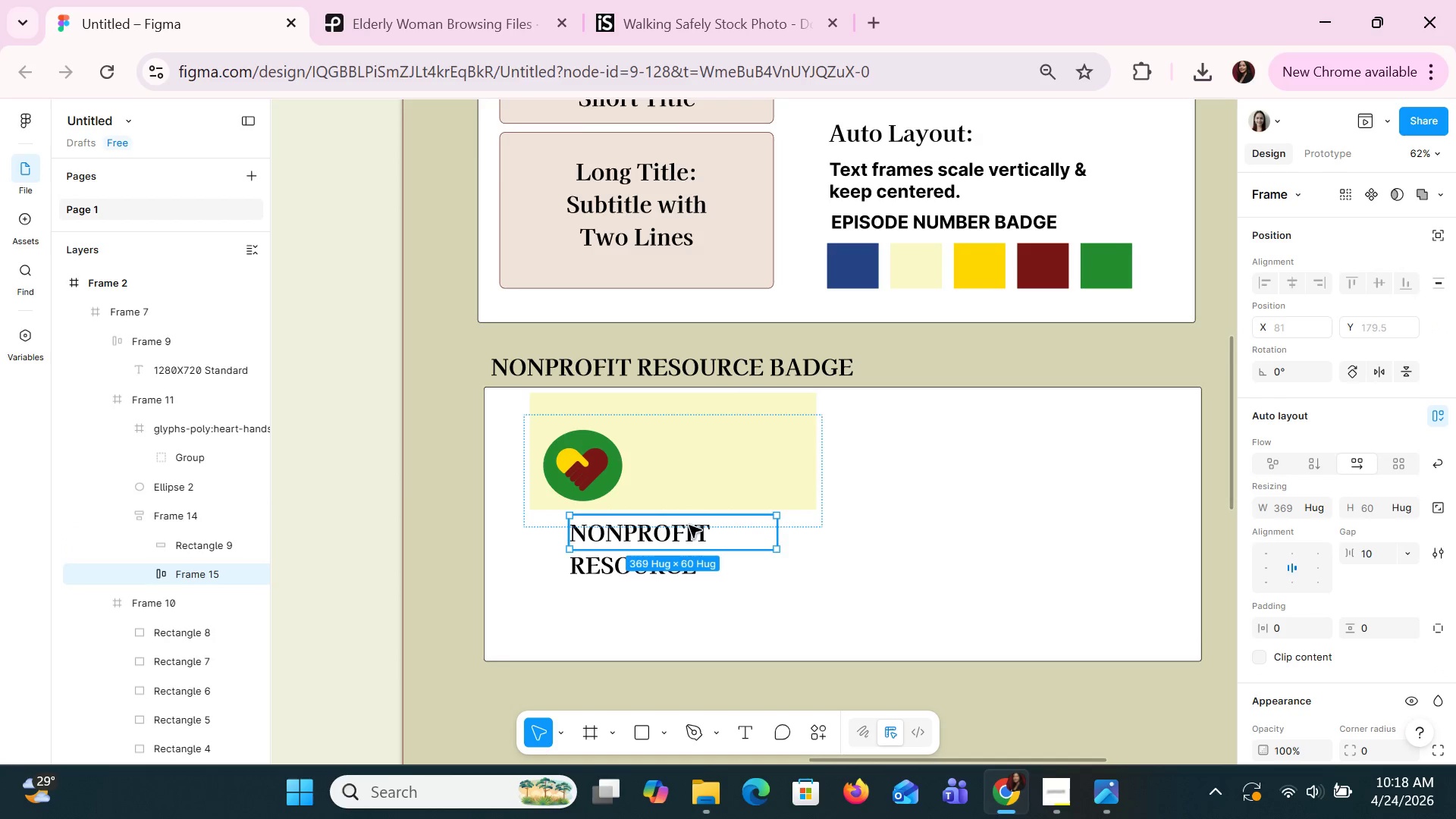 
left_click_drag(start_coordinate=[686, 525], to_coordinate=[742, 466])
 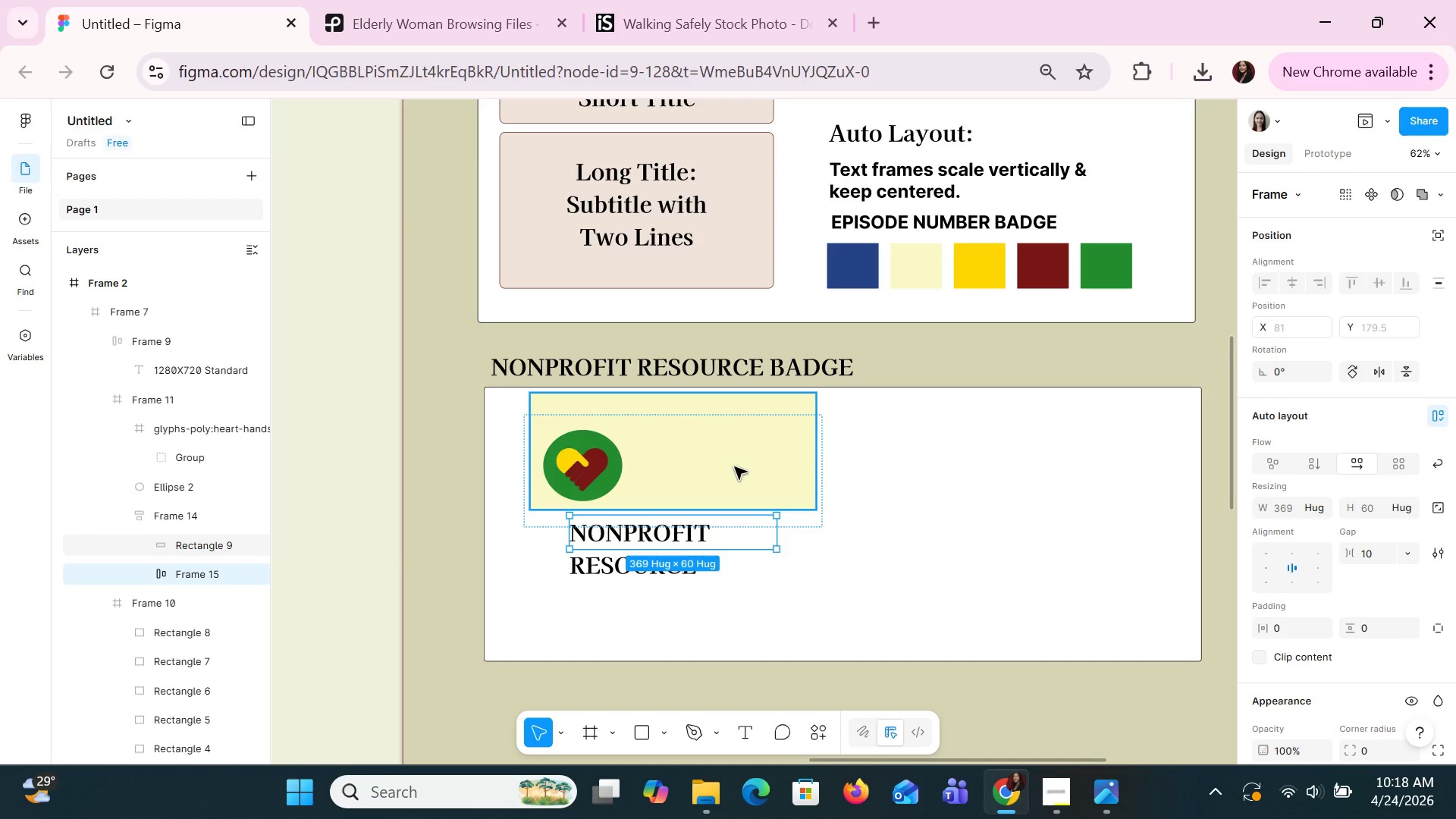 
wait(5.97)
 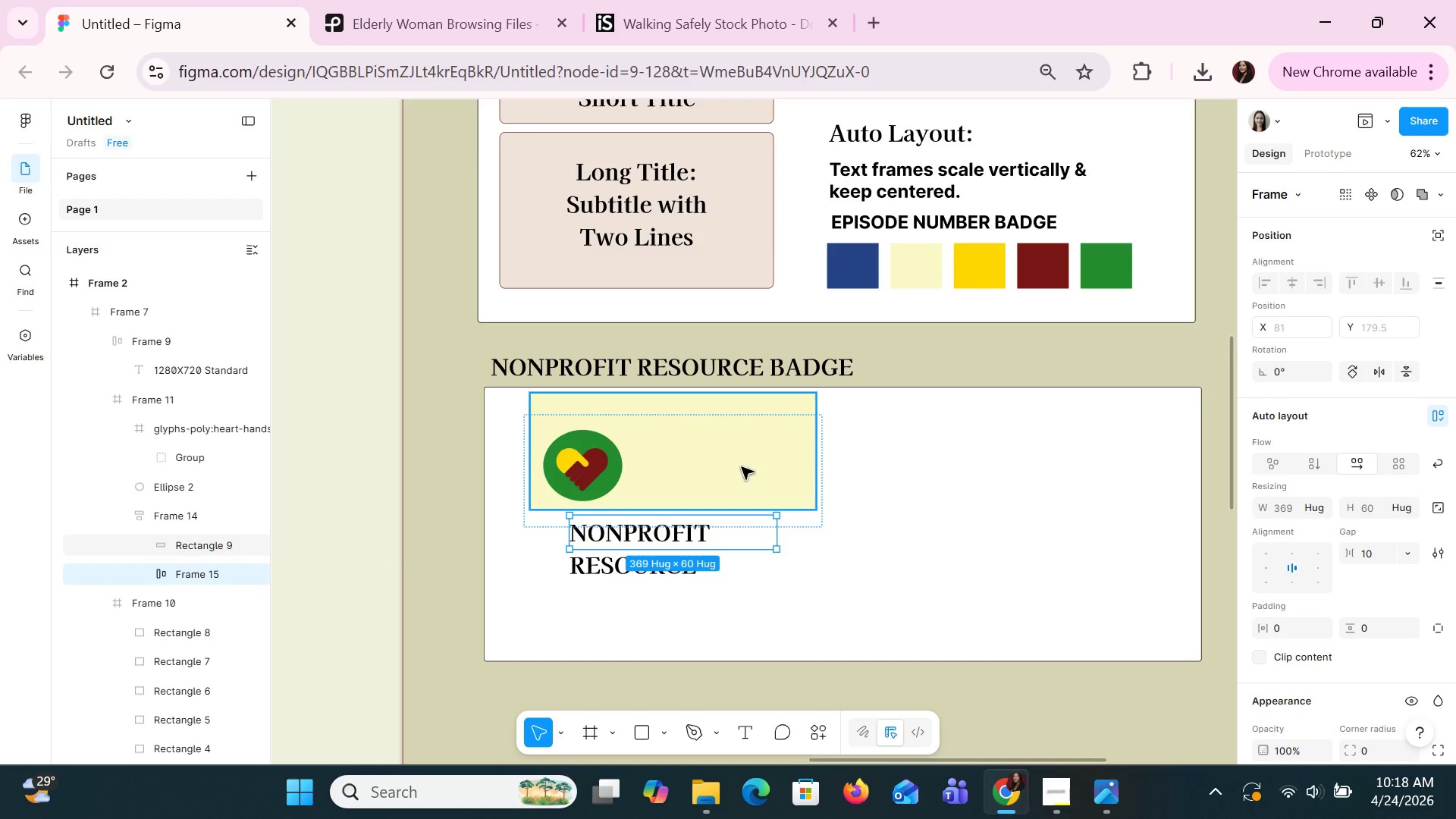 
left_click([734, 466])
 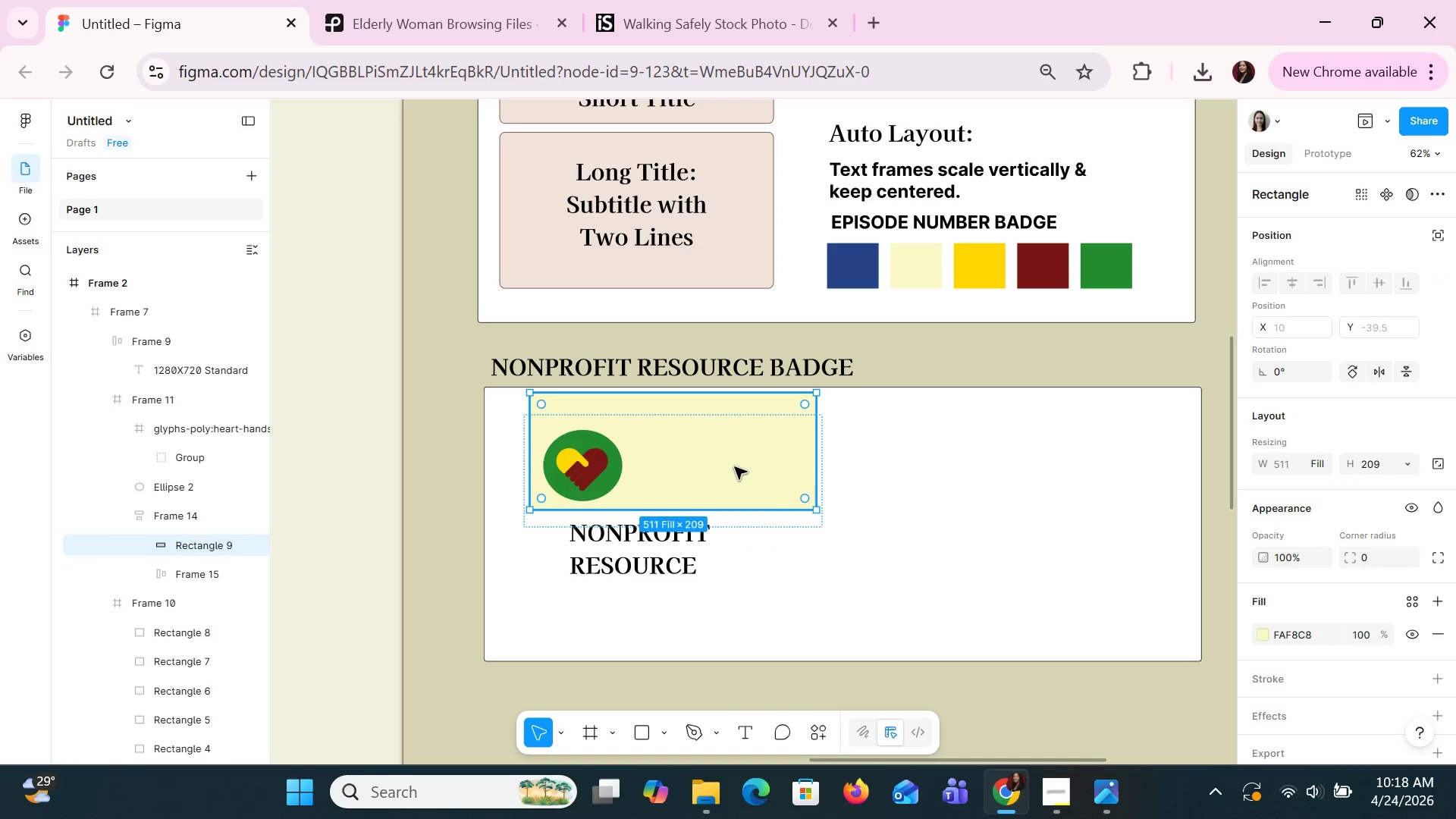 
key(Delete)
 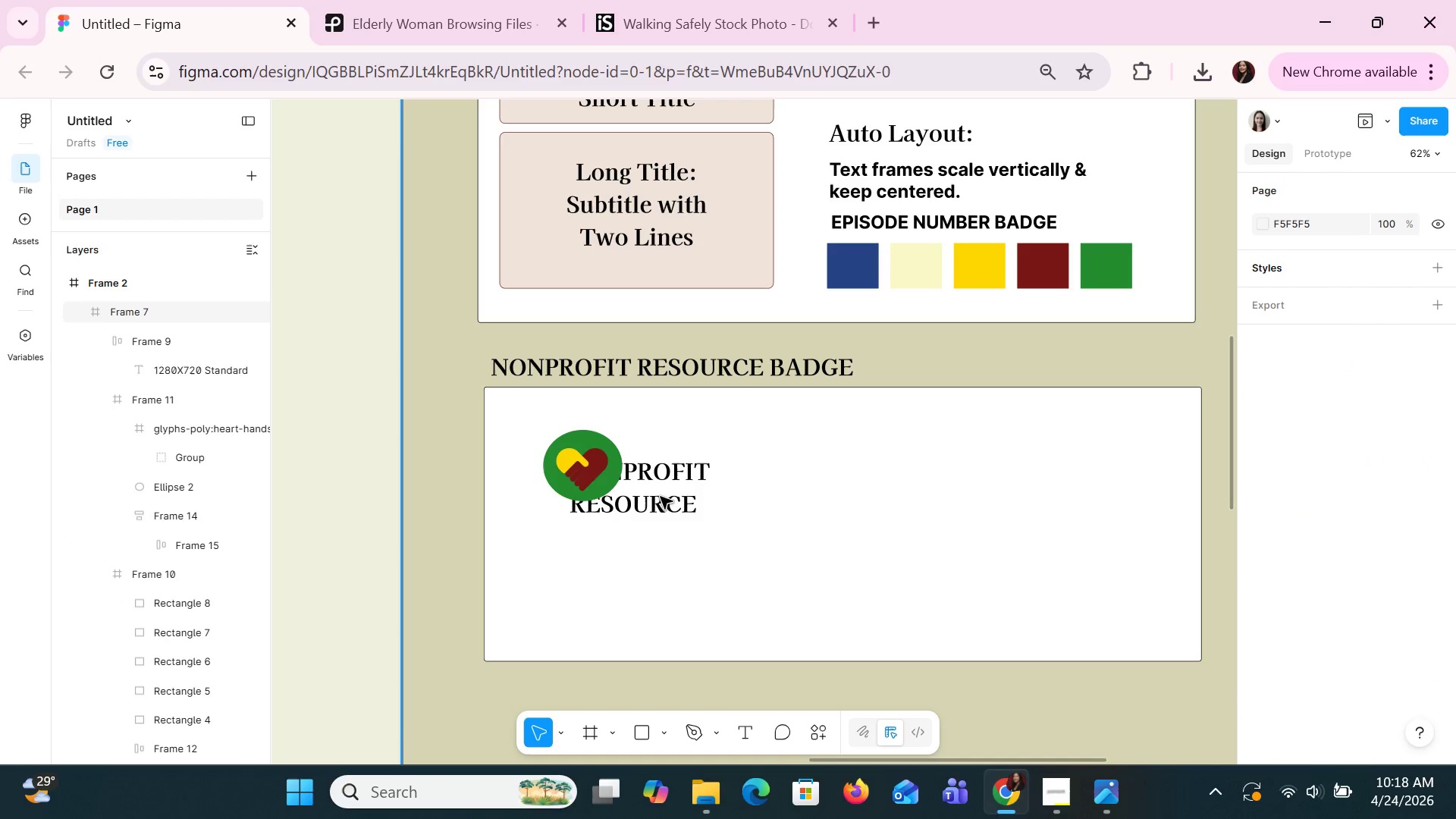 
double_click([654, 491])
 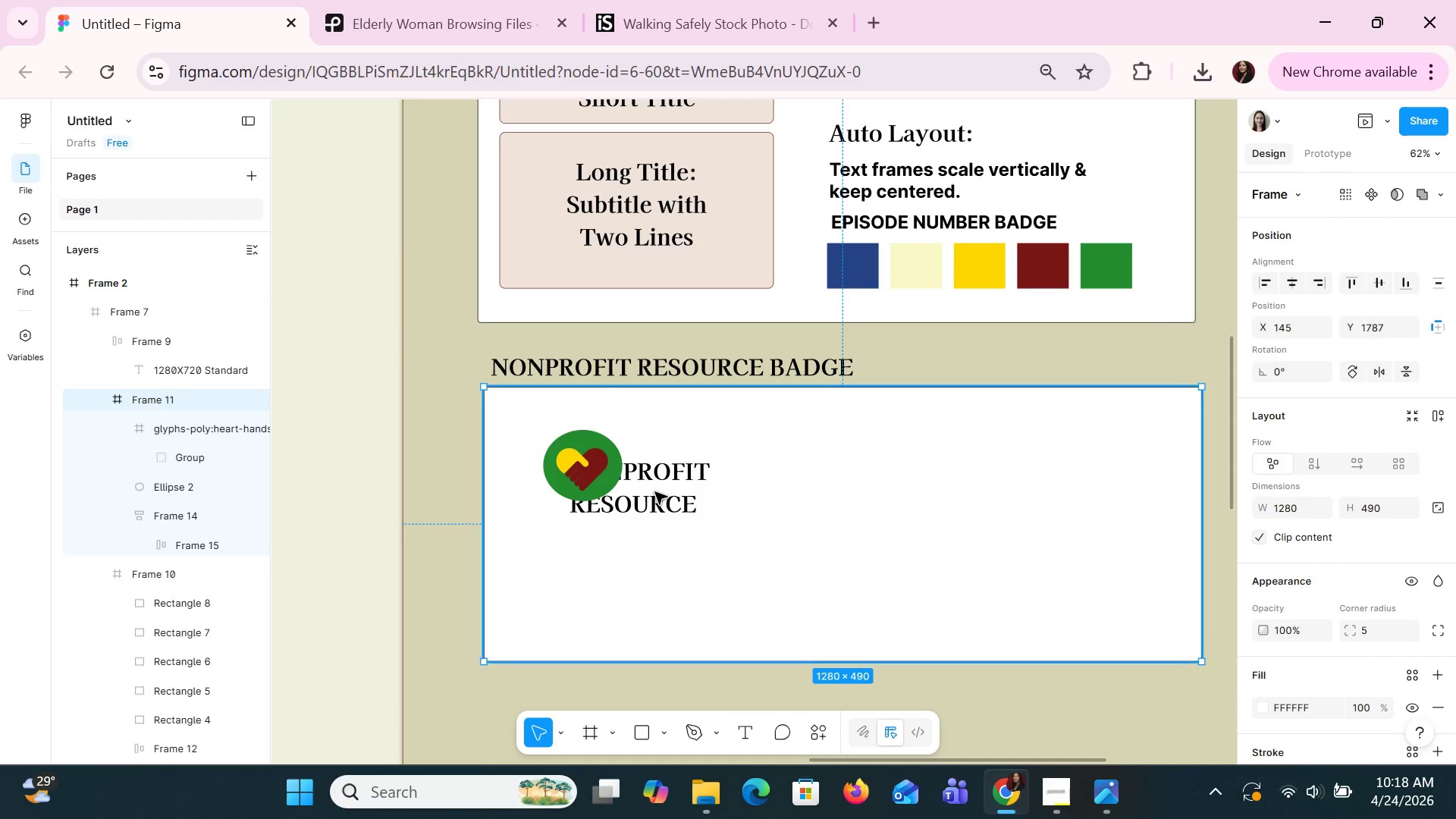 
triple_click([654, 491])
 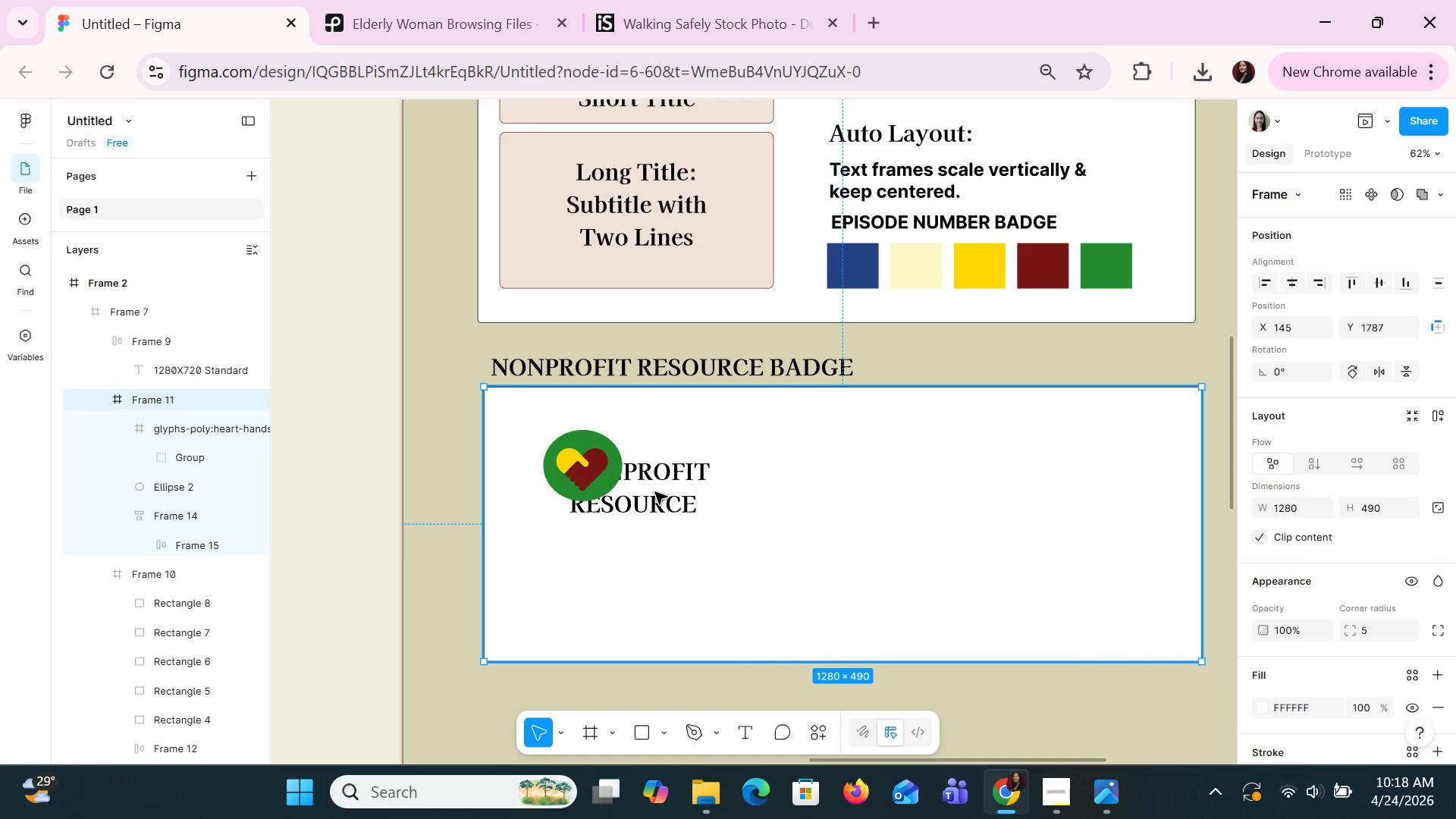 
triple_click([654, 491])
 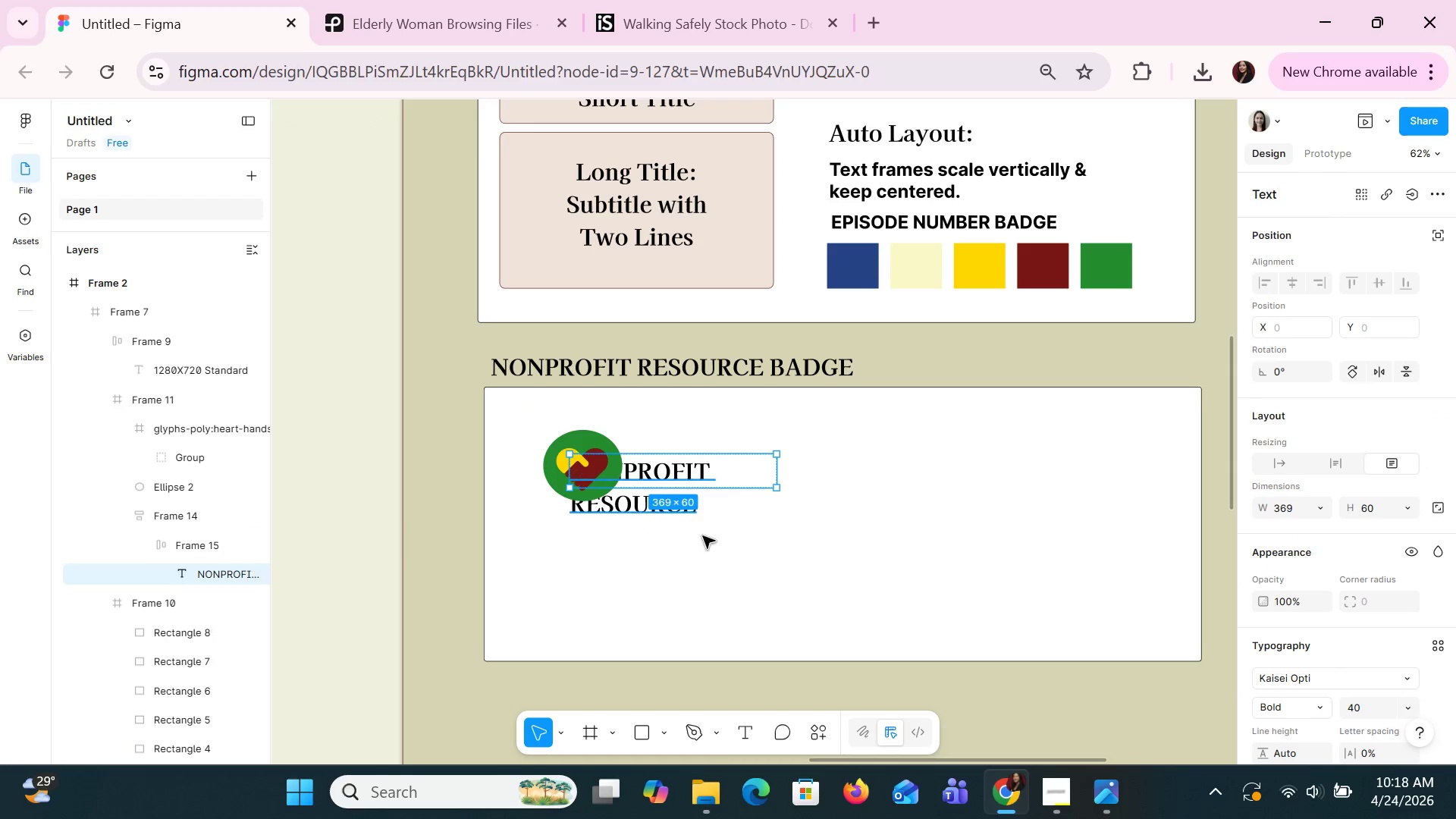 
left_click([711, 560])
 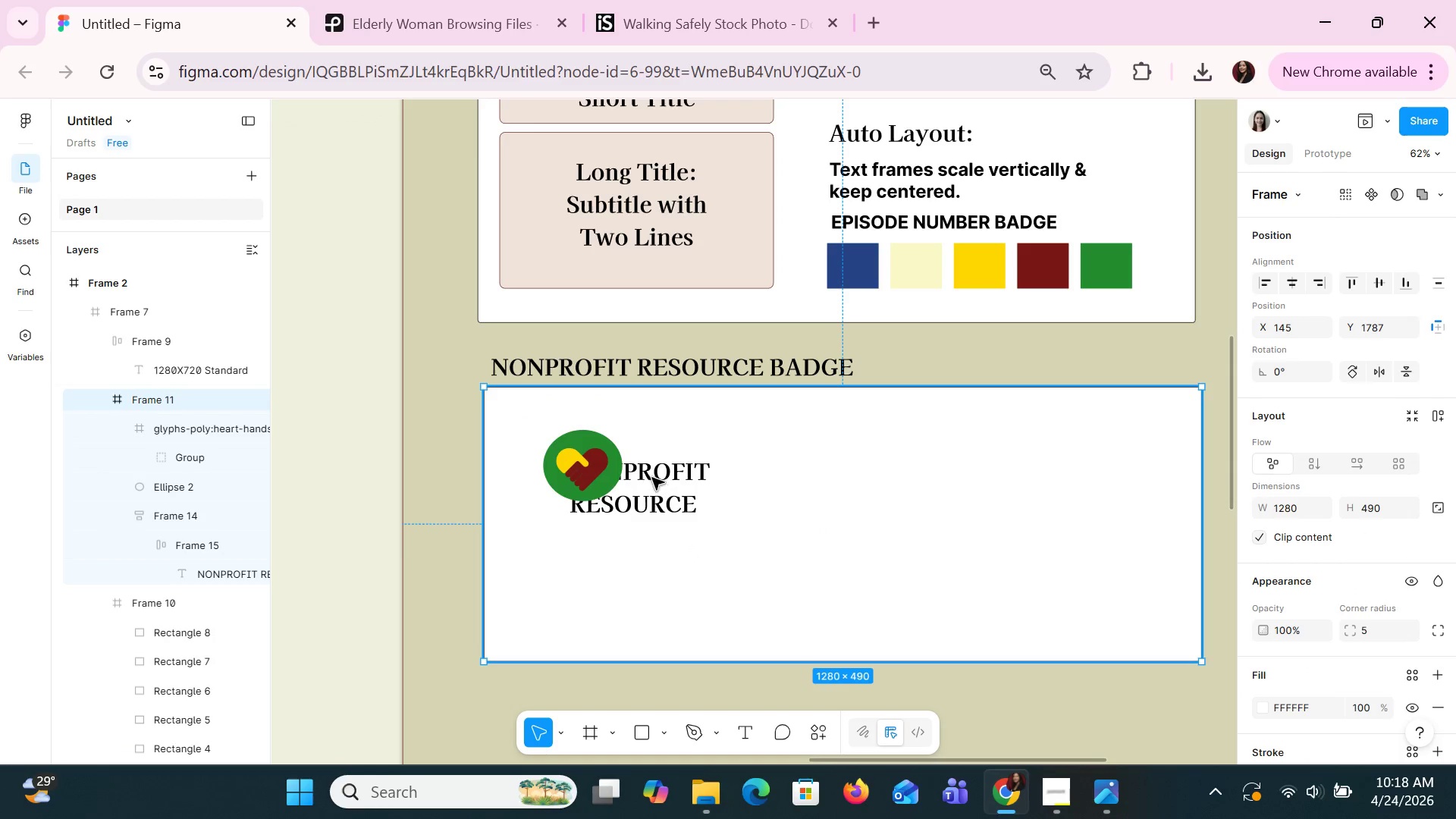 
double_click([651, 475])
 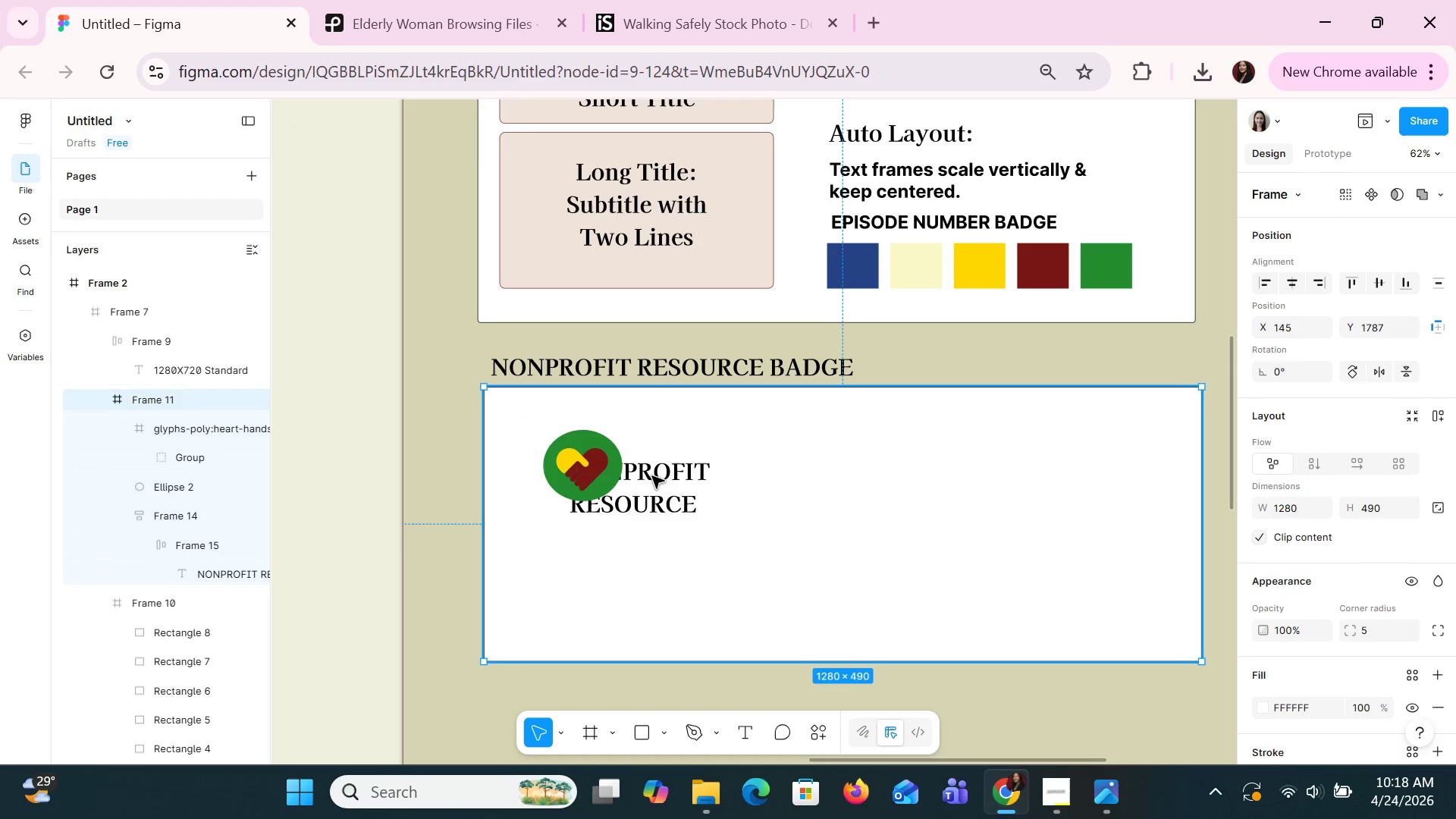 
triple_click([651, 475])
 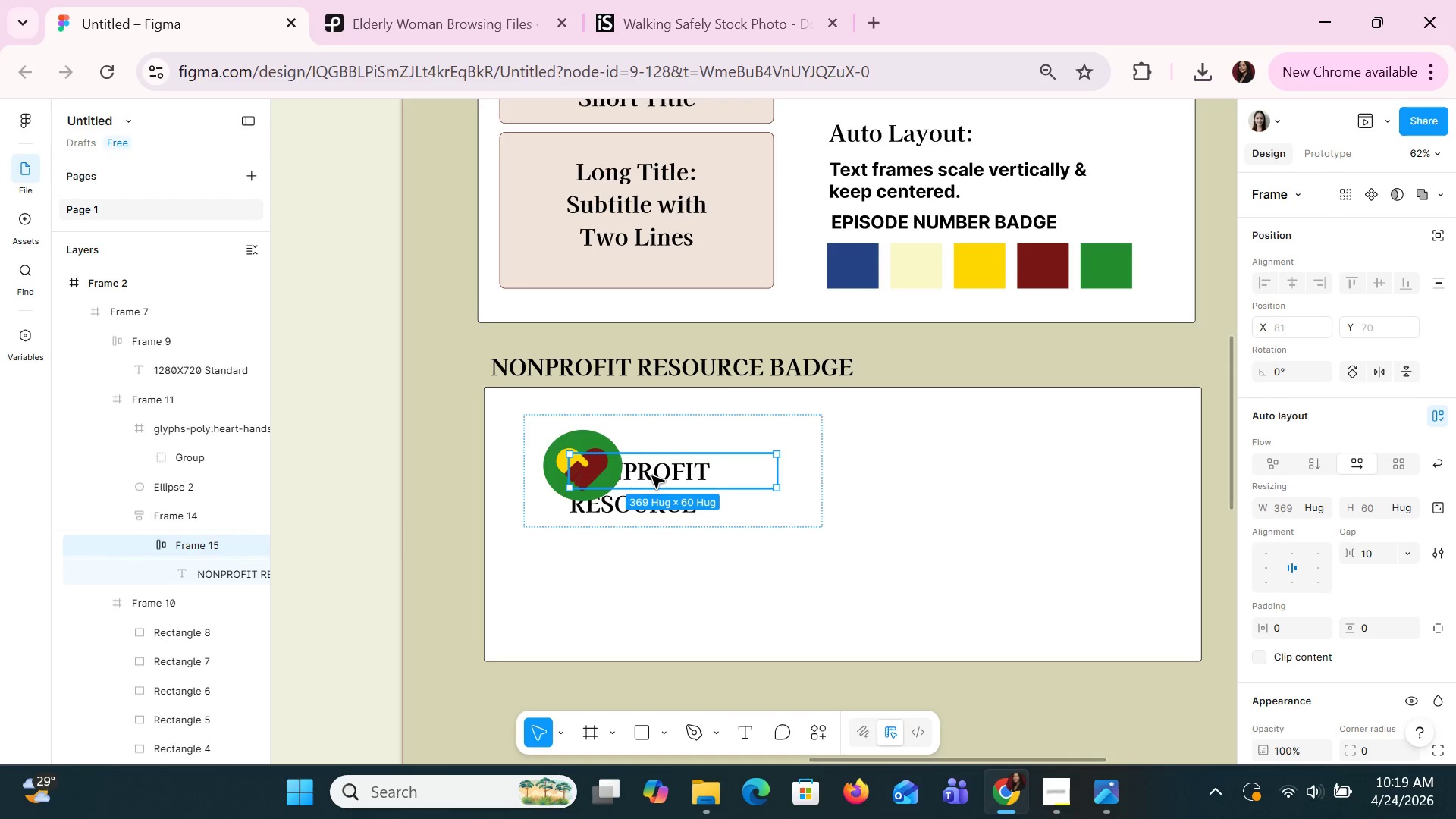 
left_click_drag(start_coordinate=[651, 475], to_coordinate=[711, 460])
 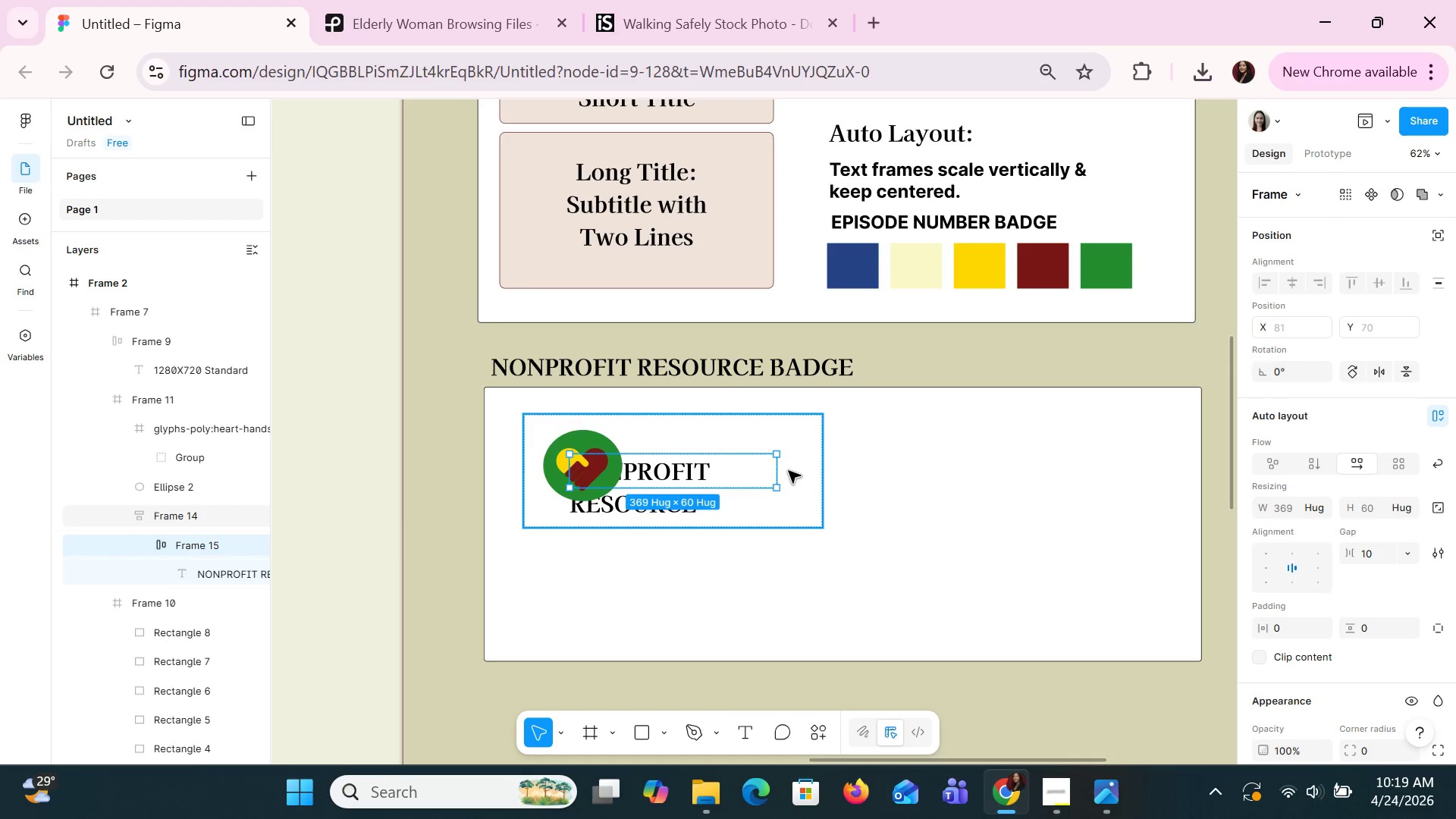 
left_click_drag(start_coordinate=[778, 472], to_coordinate=[752, 472])
 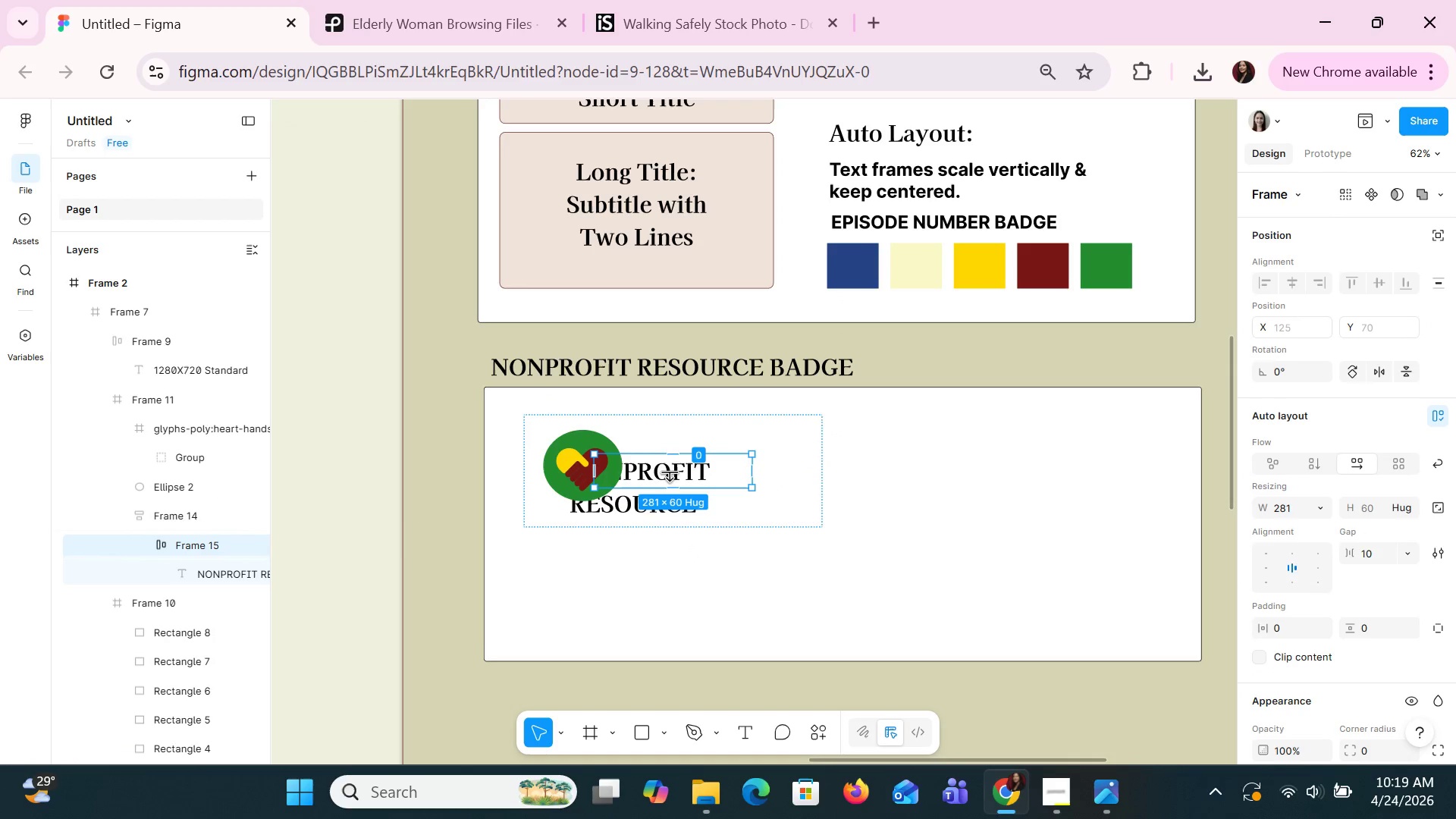 
left_click_drag(start_coordinate=[668, 473], to_coordinate=[717, 451])
 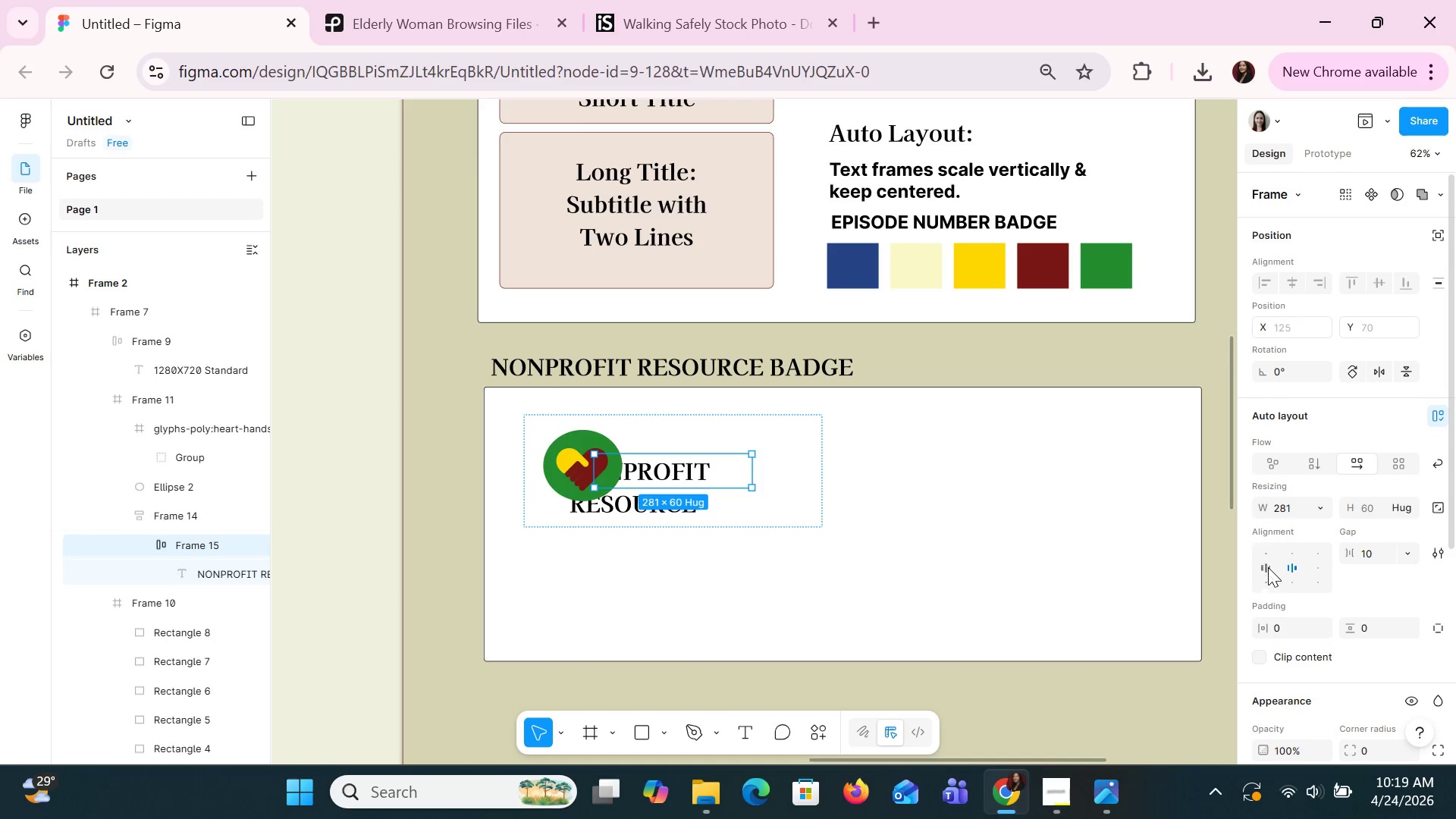 
left_click([1320, 554])
 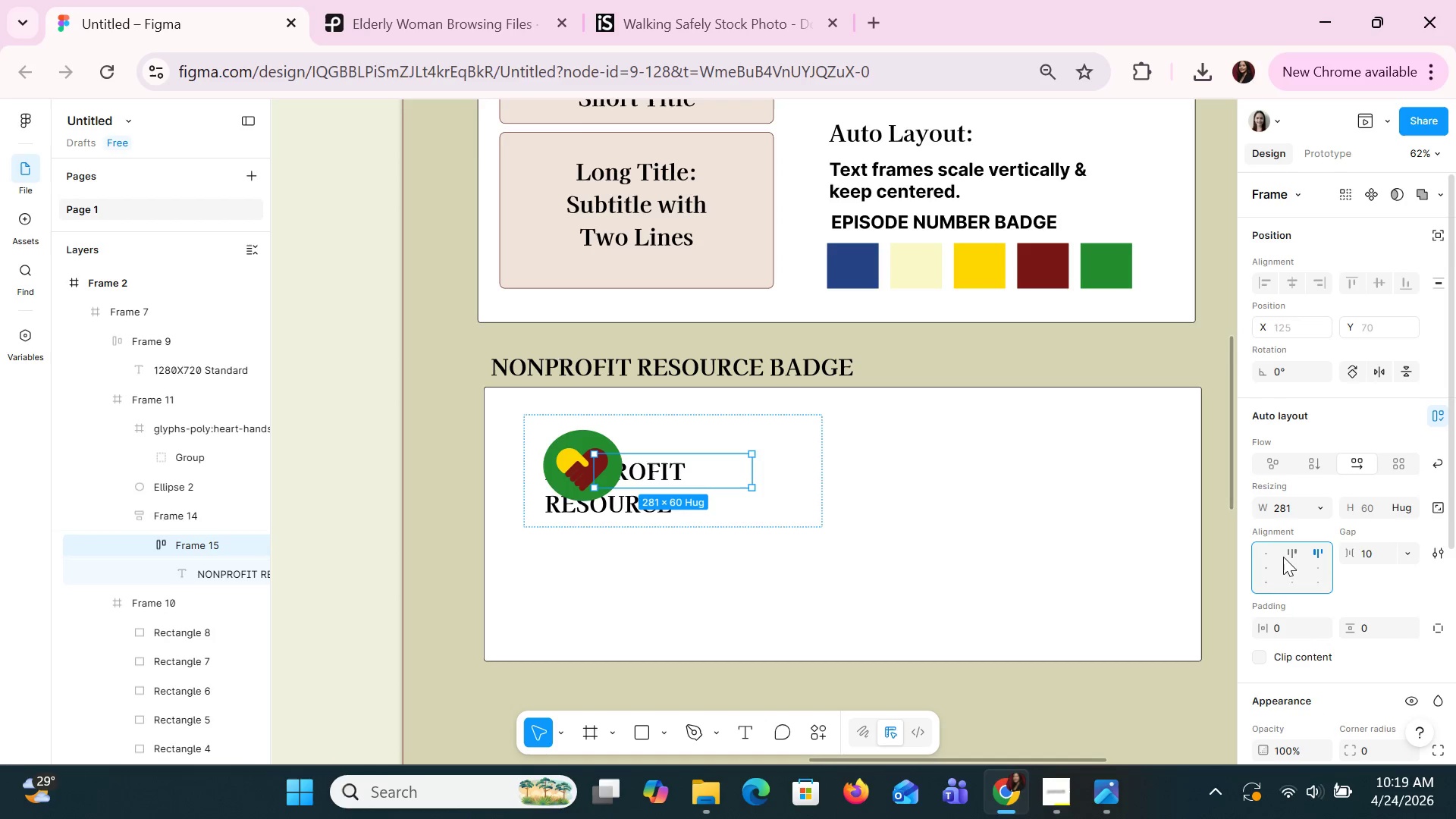 
left_click([1265, 551])
 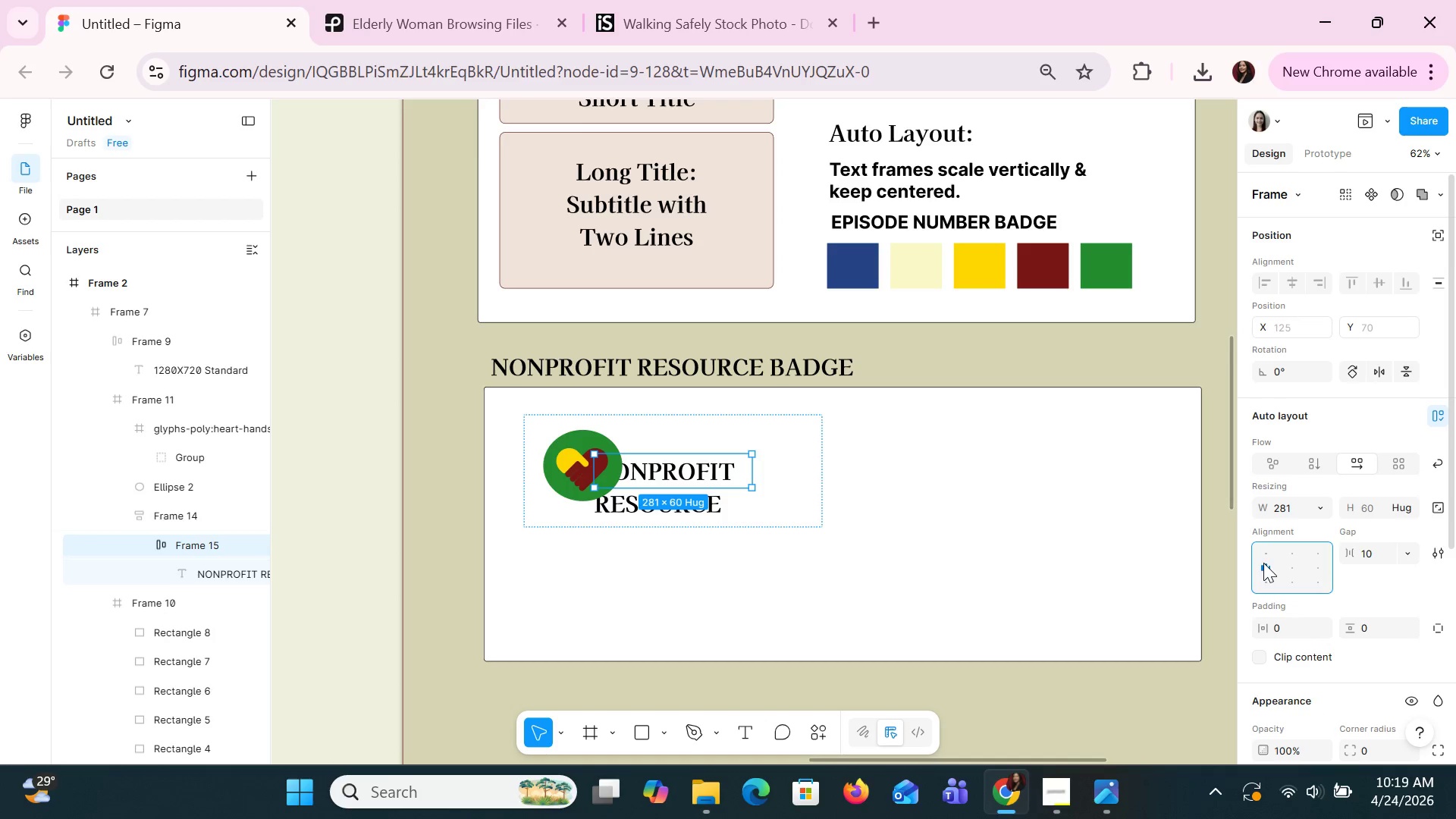 
left_click([1263, 563])
 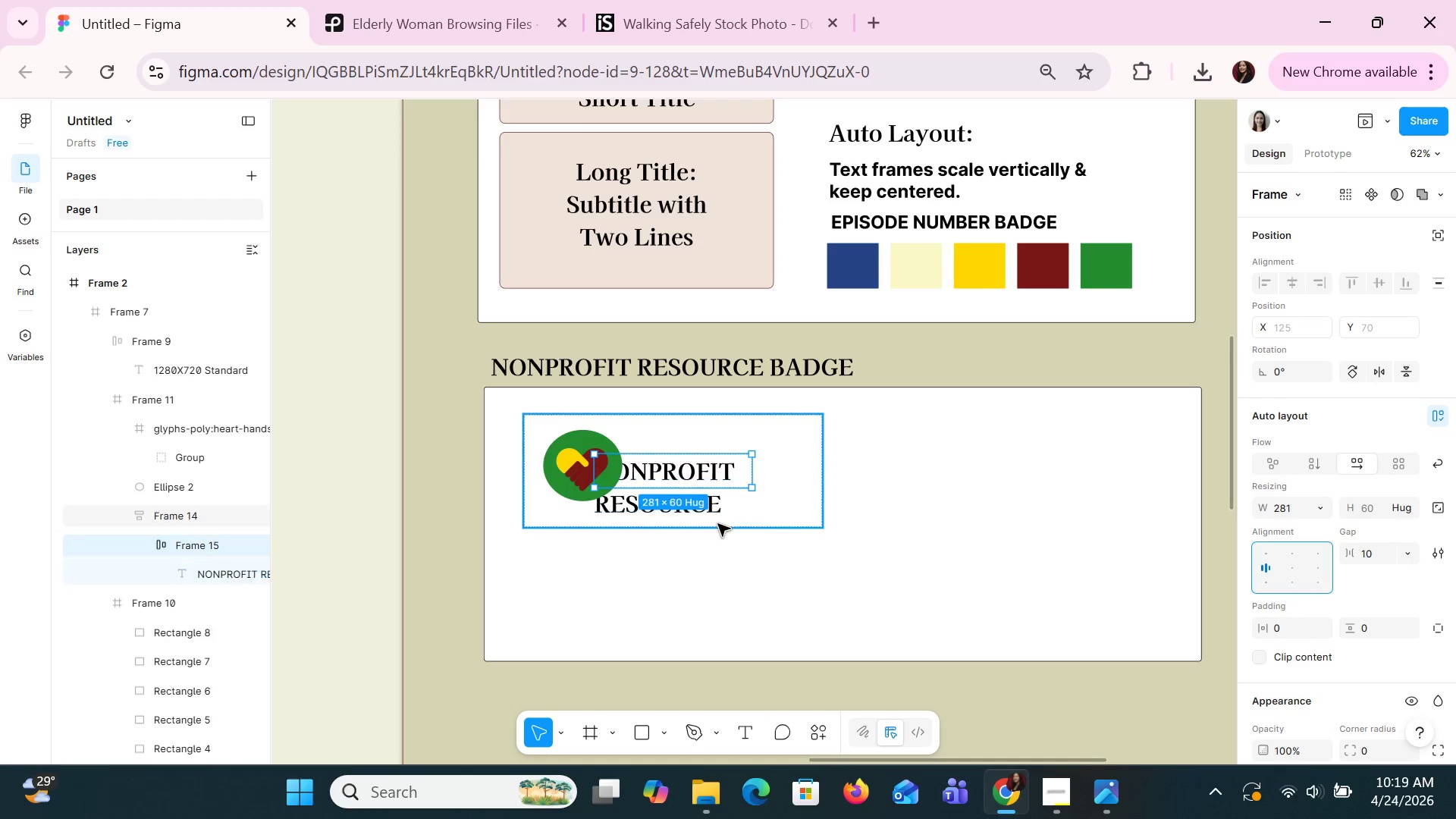 
left_click([719, 523])
 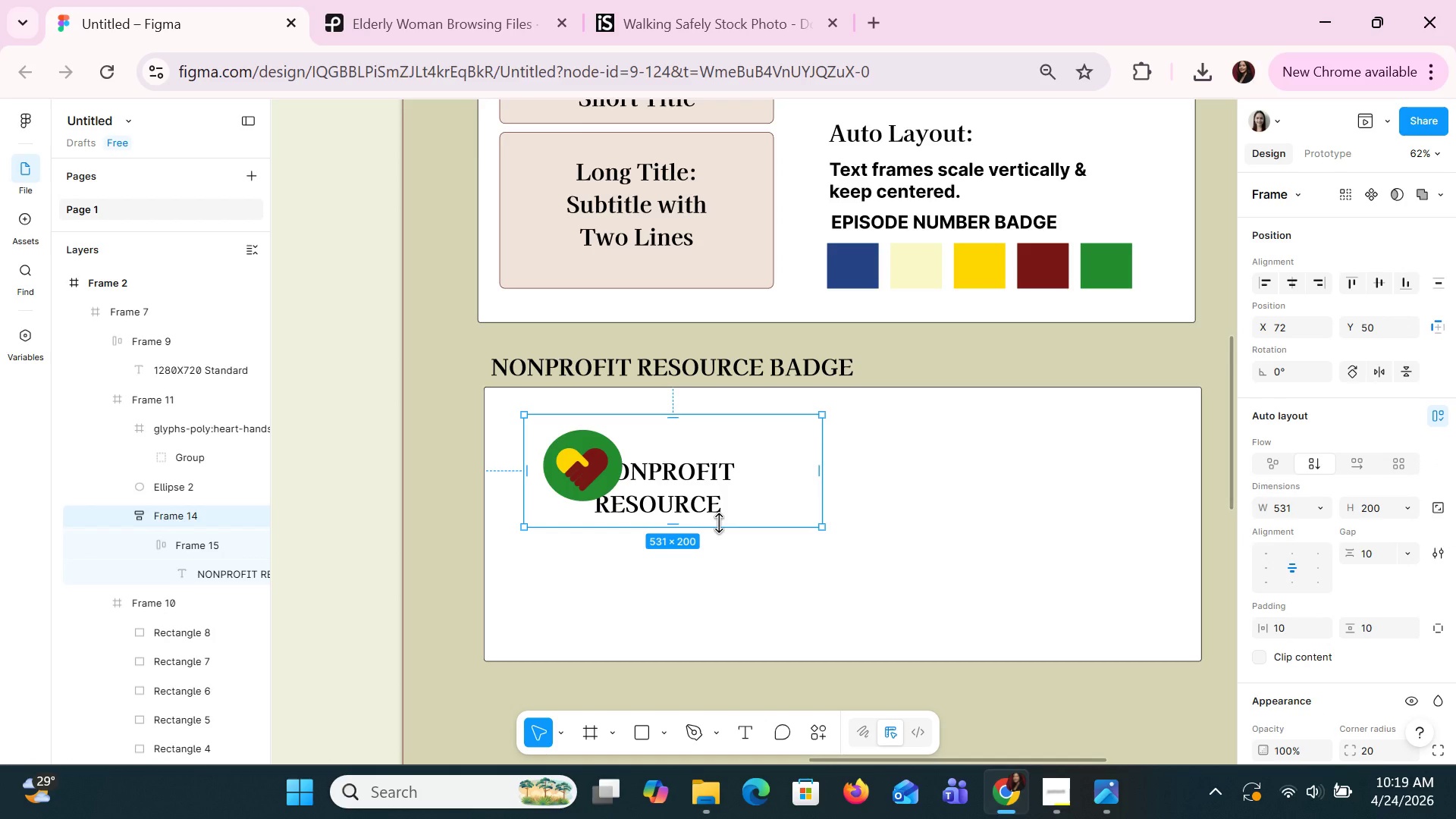 
key(Delete)
 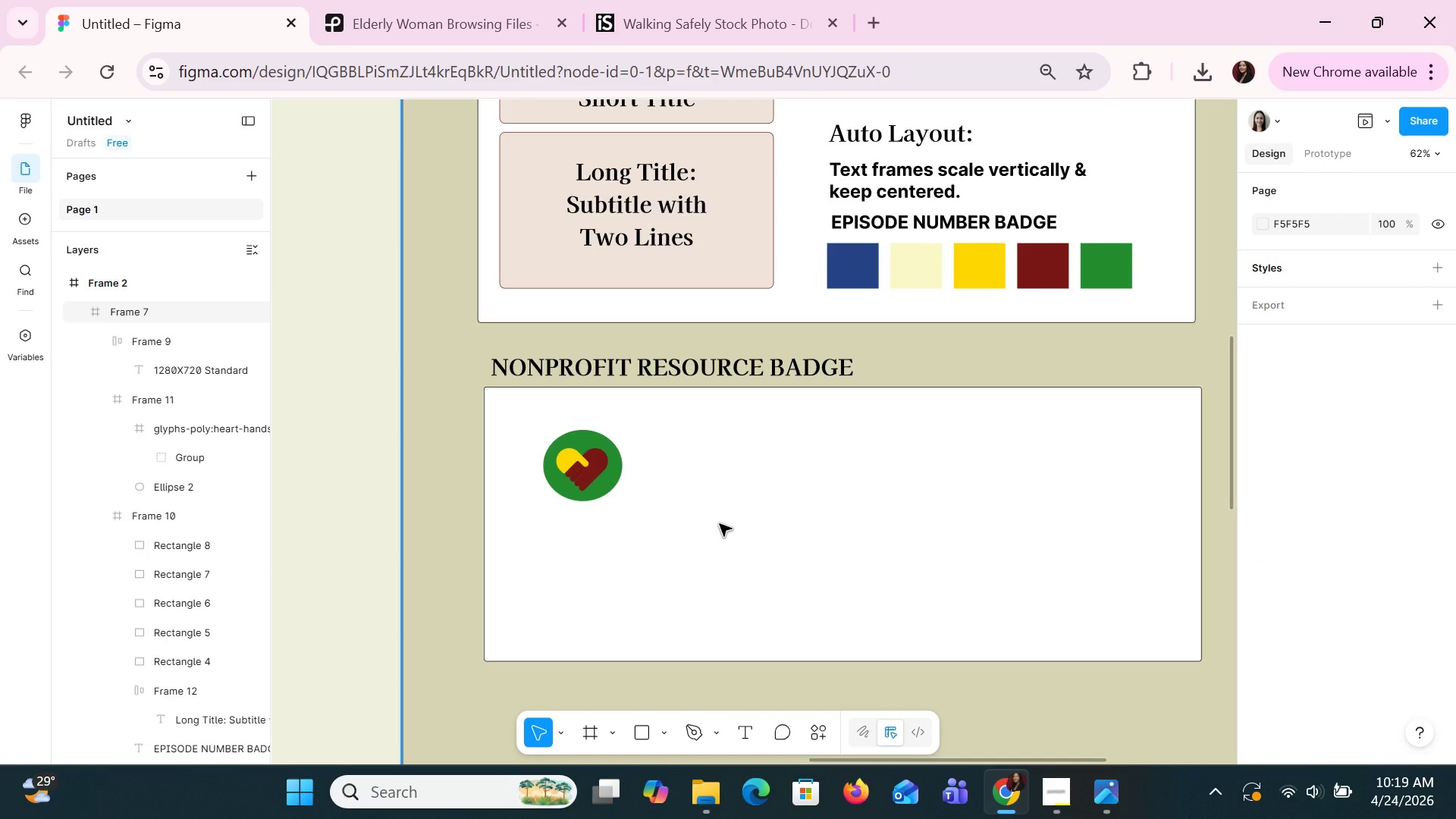 
left_click([719, 523])
 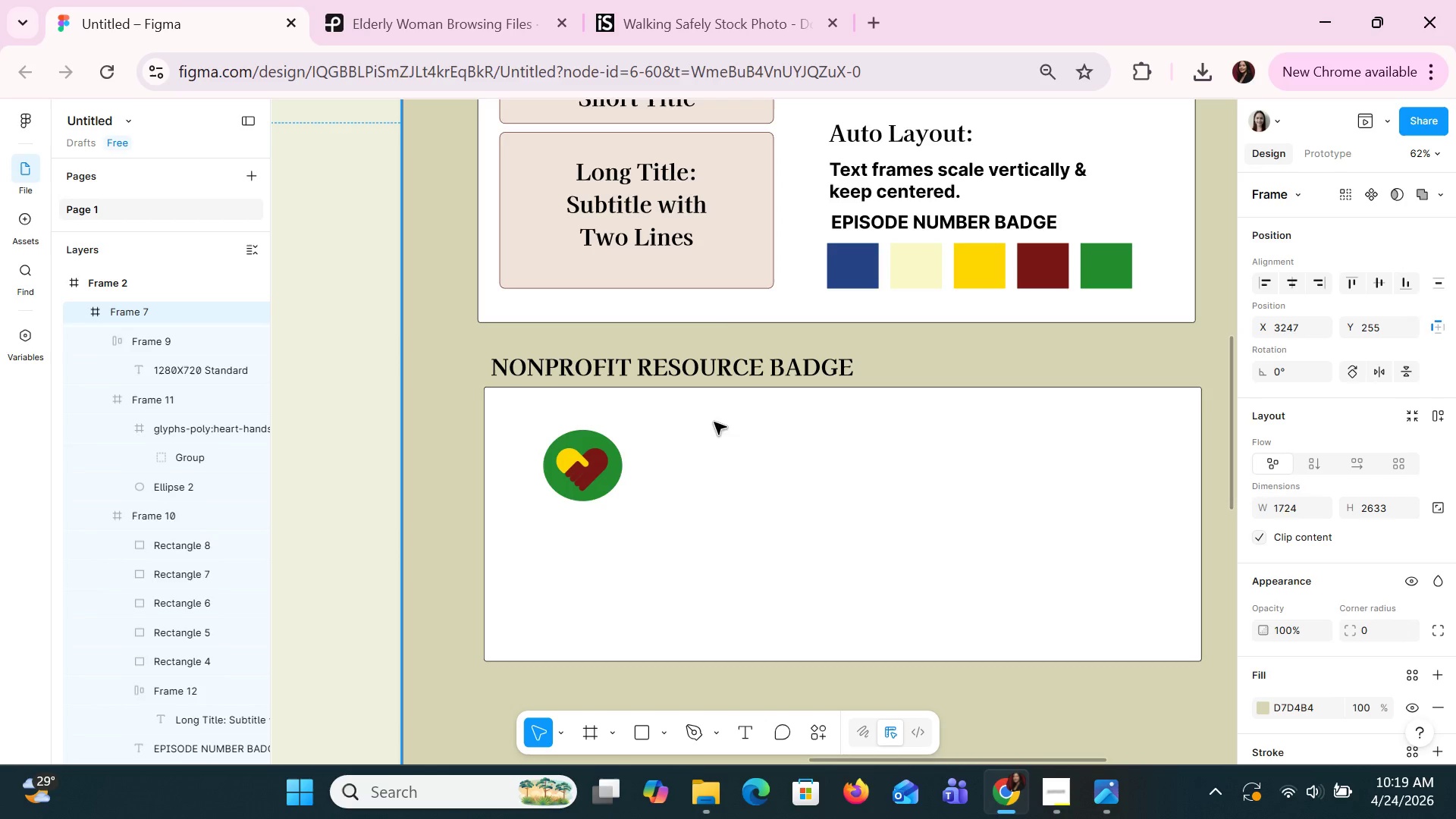 
double_click([714, 397])
 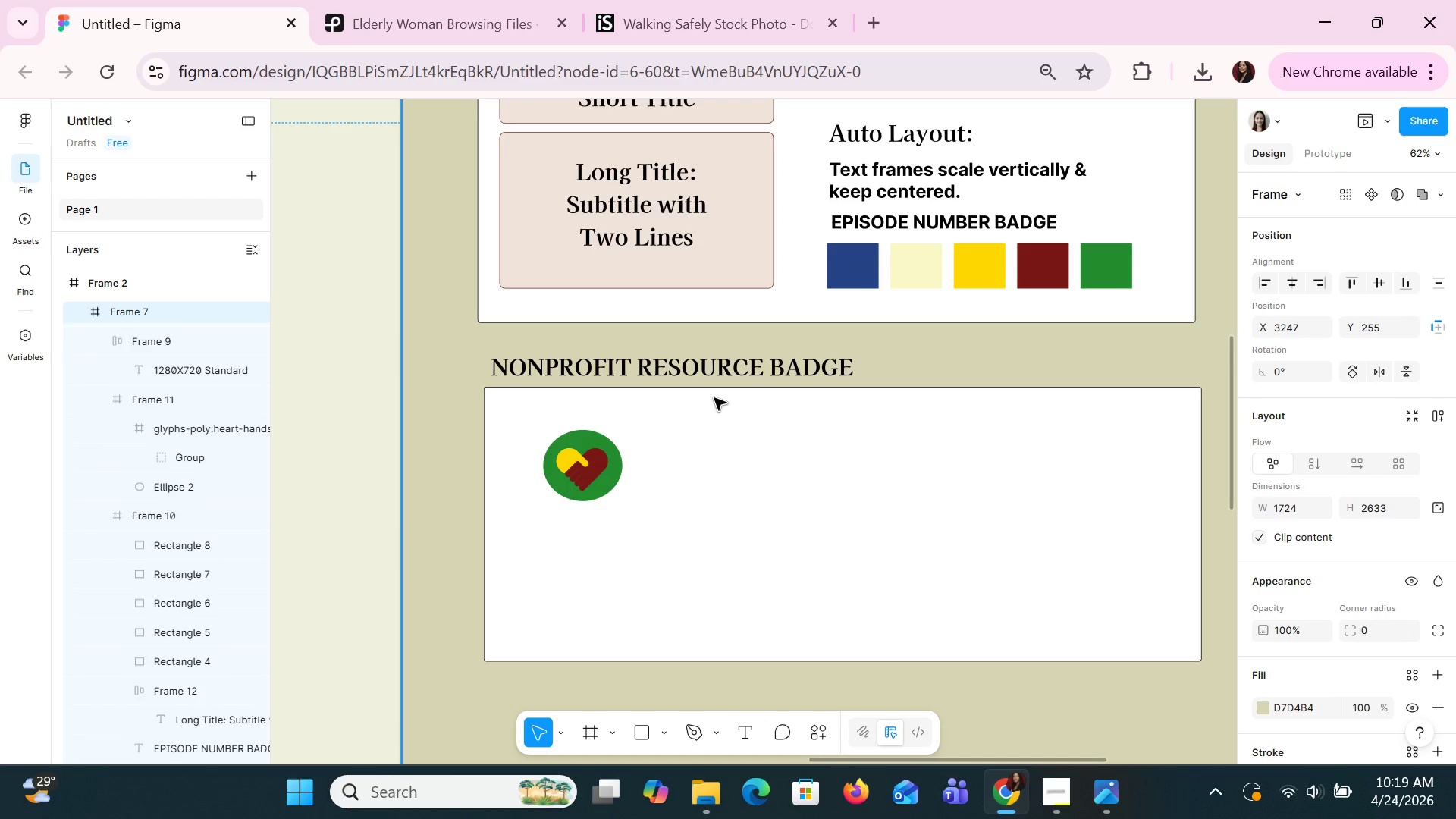 
triple_click([714, 397])
 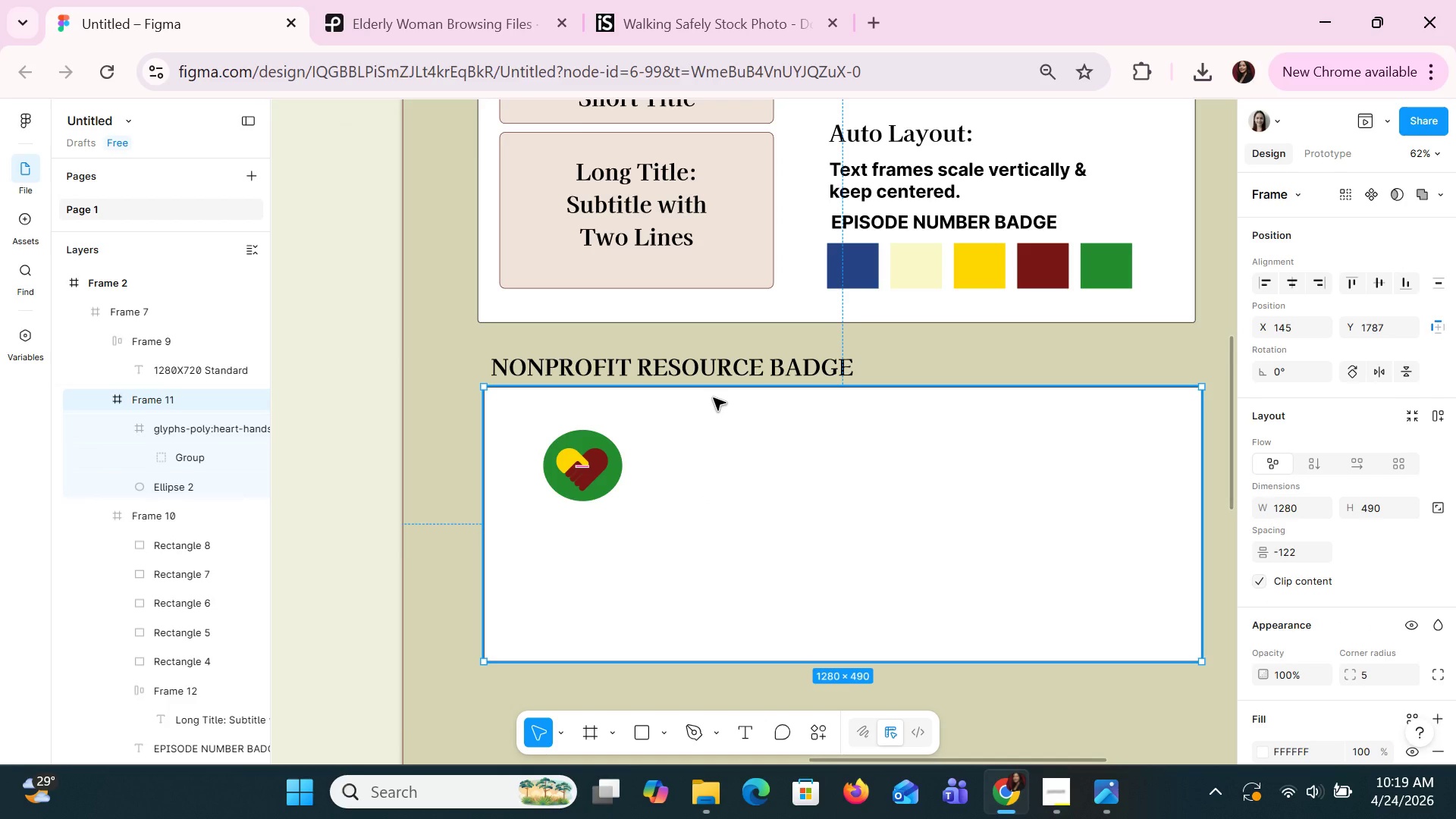 
key(Control+C)
 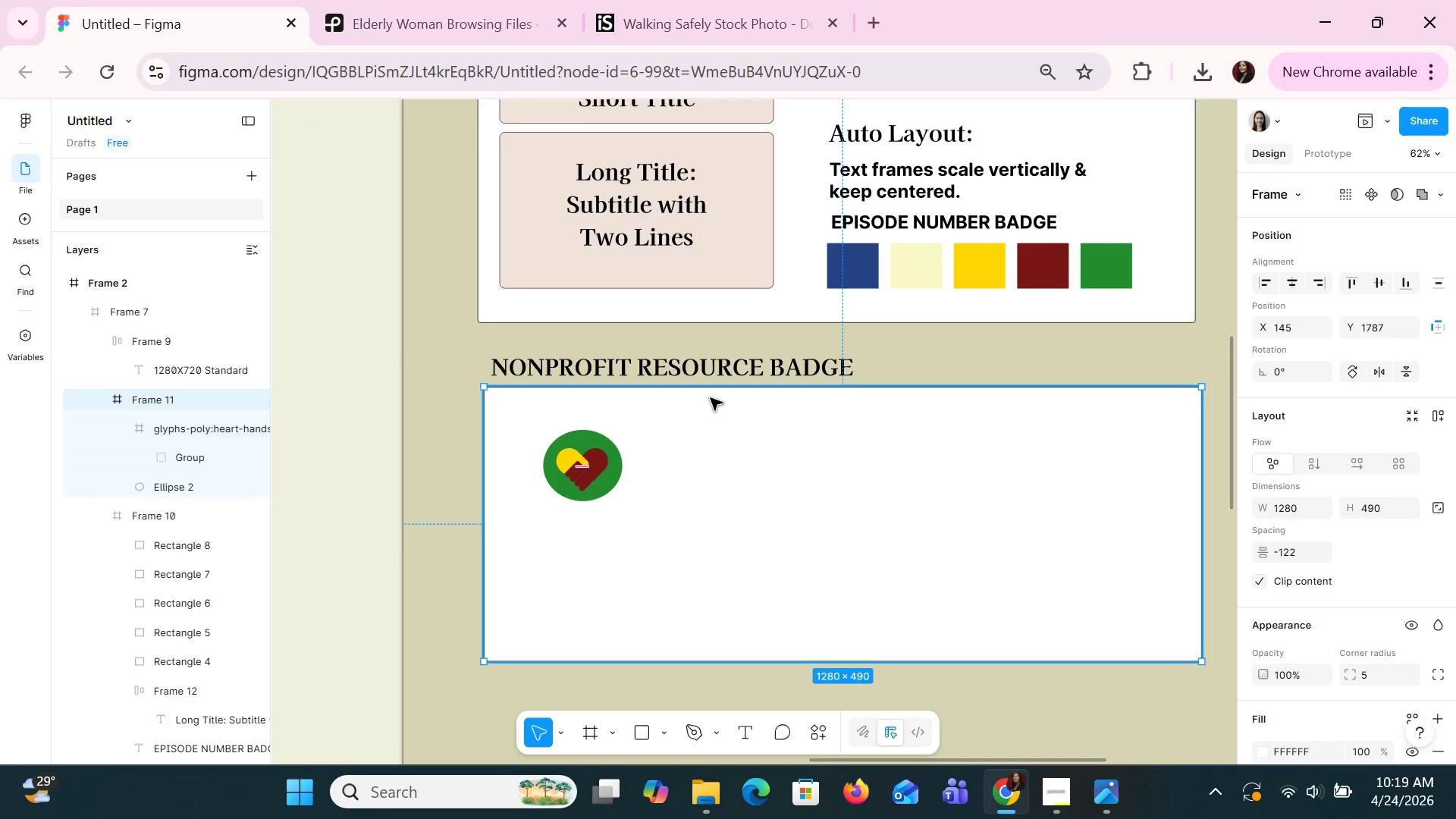 
key(Control+V)
 